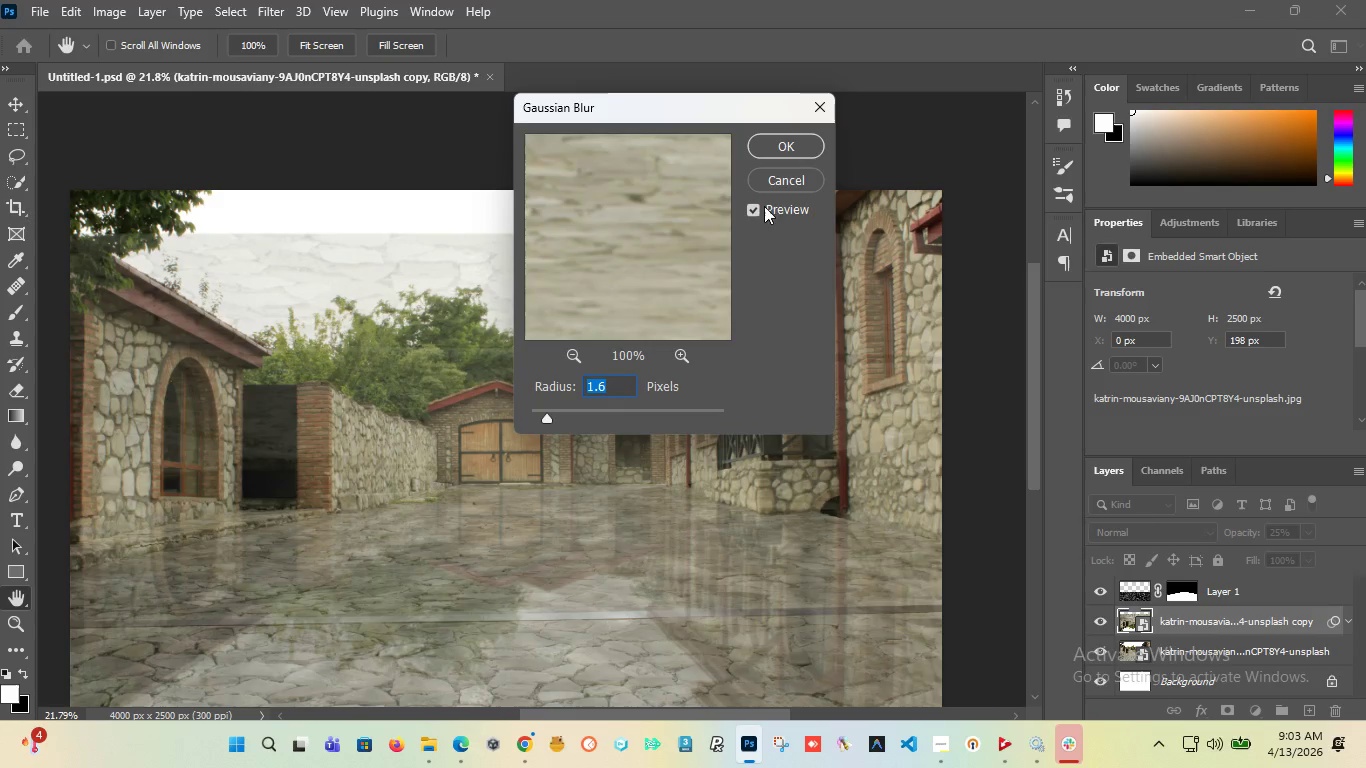 
left_click([797, 139])
 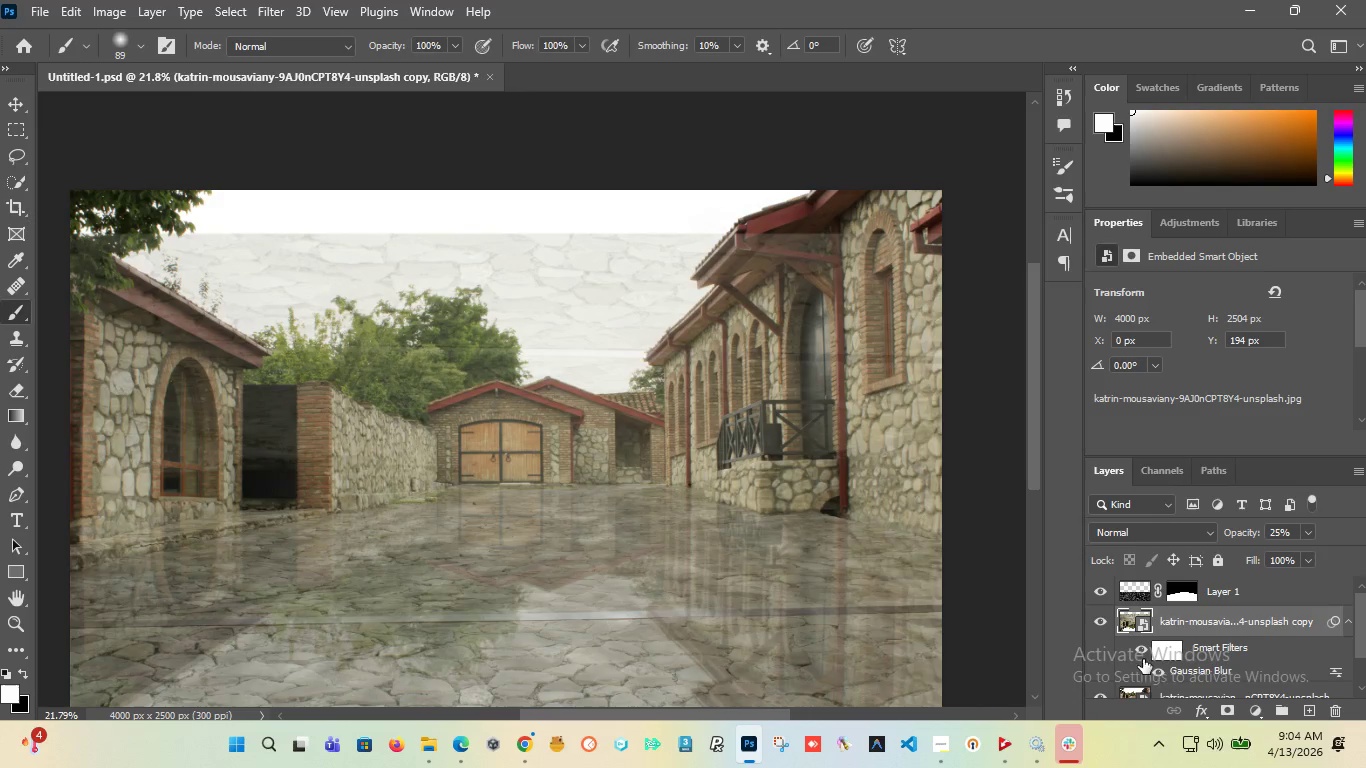 
left_click([1143, 651])
 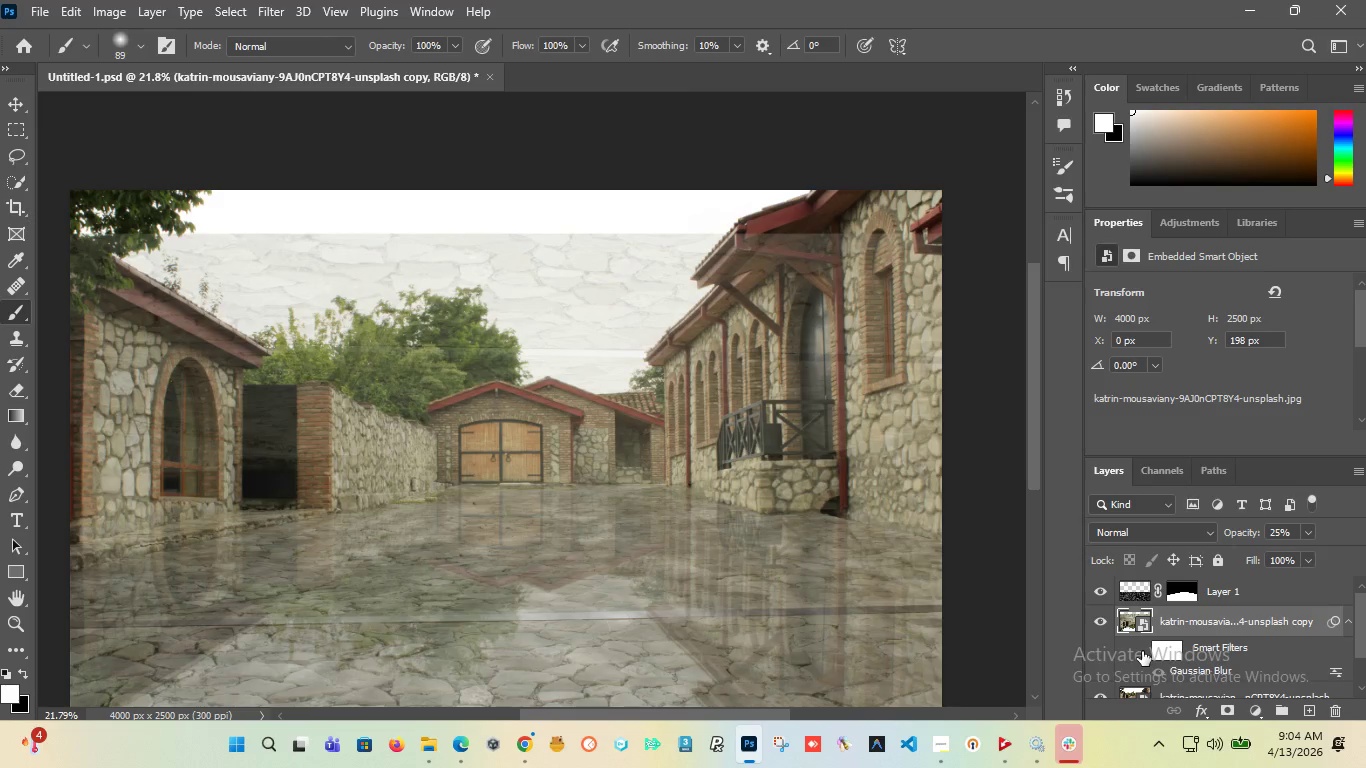 
left_click([1142, 651])
 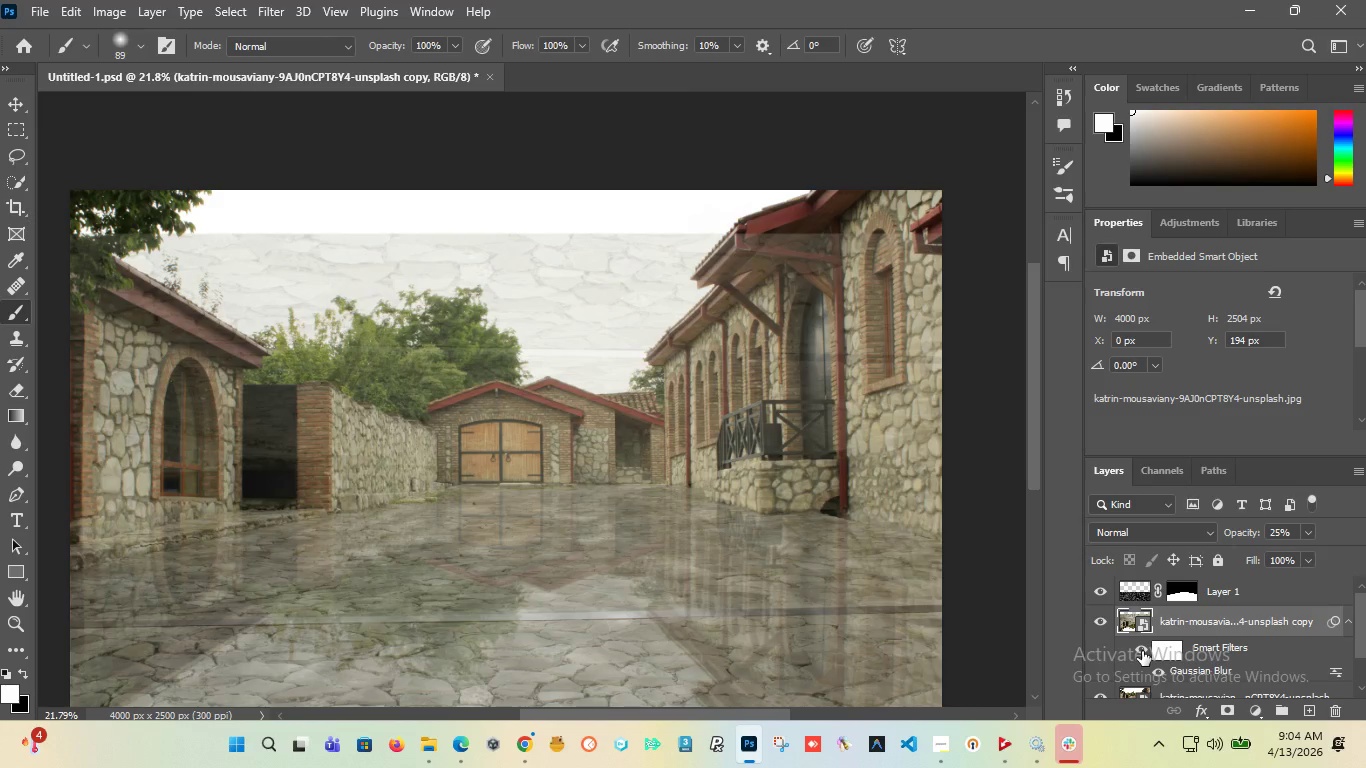 
left_click([1142, 651])
 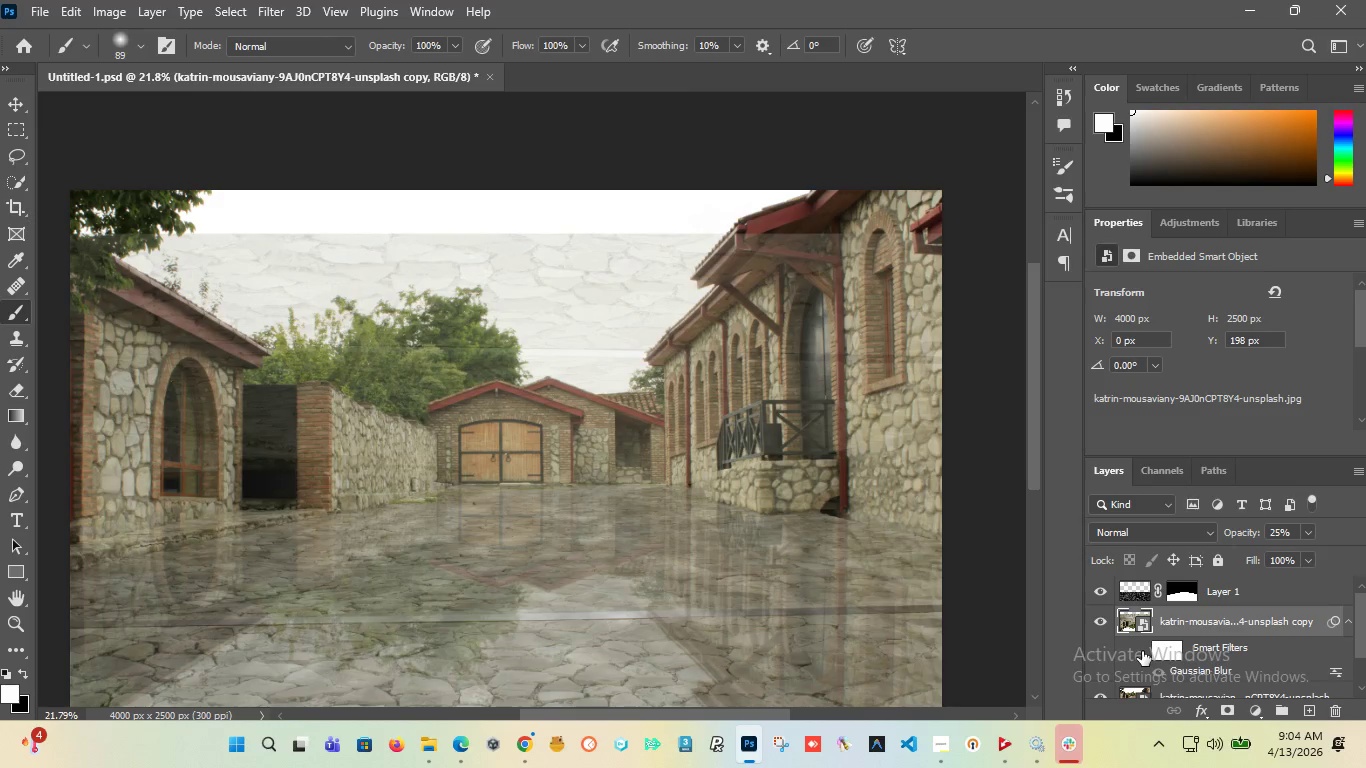 
left_click([1142, 651])
 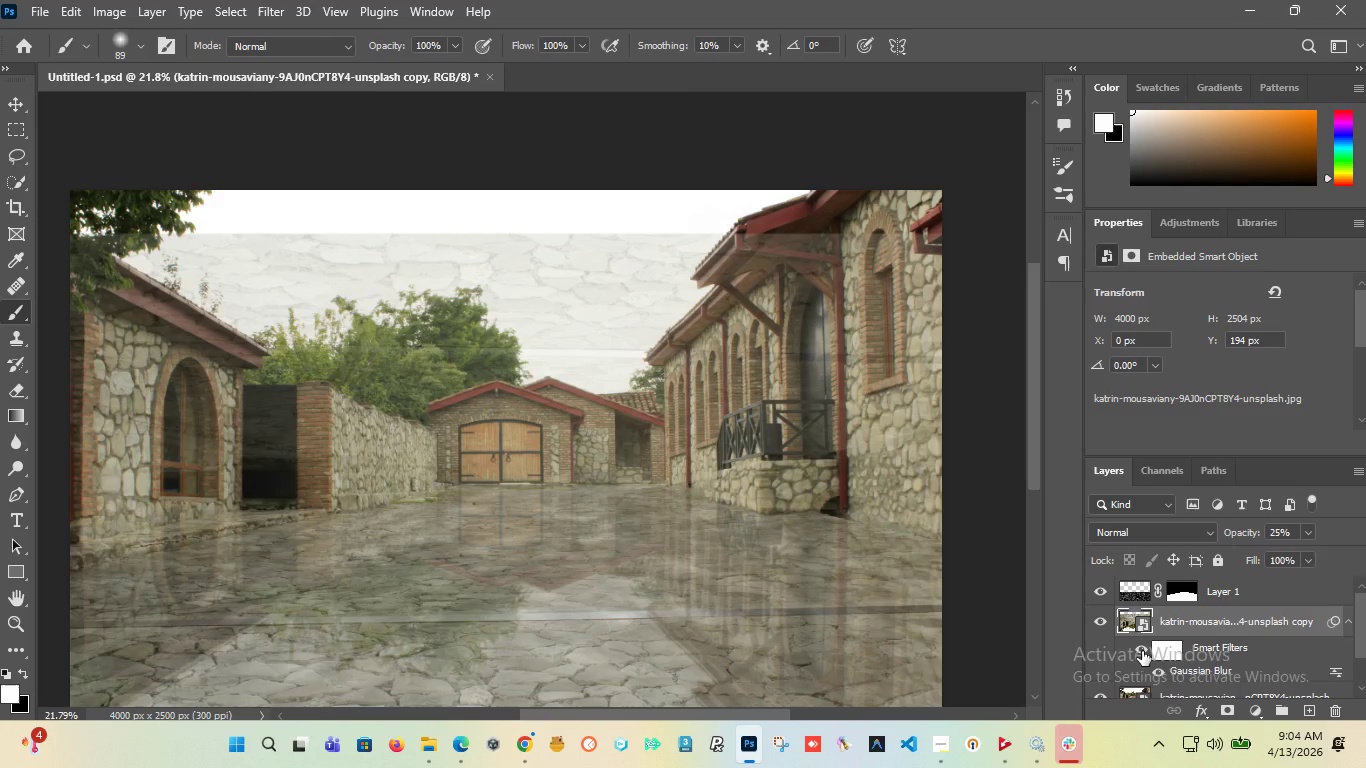 
scroll: coordinate [1142, 651], scroll_direction: down, amount: 2.0
 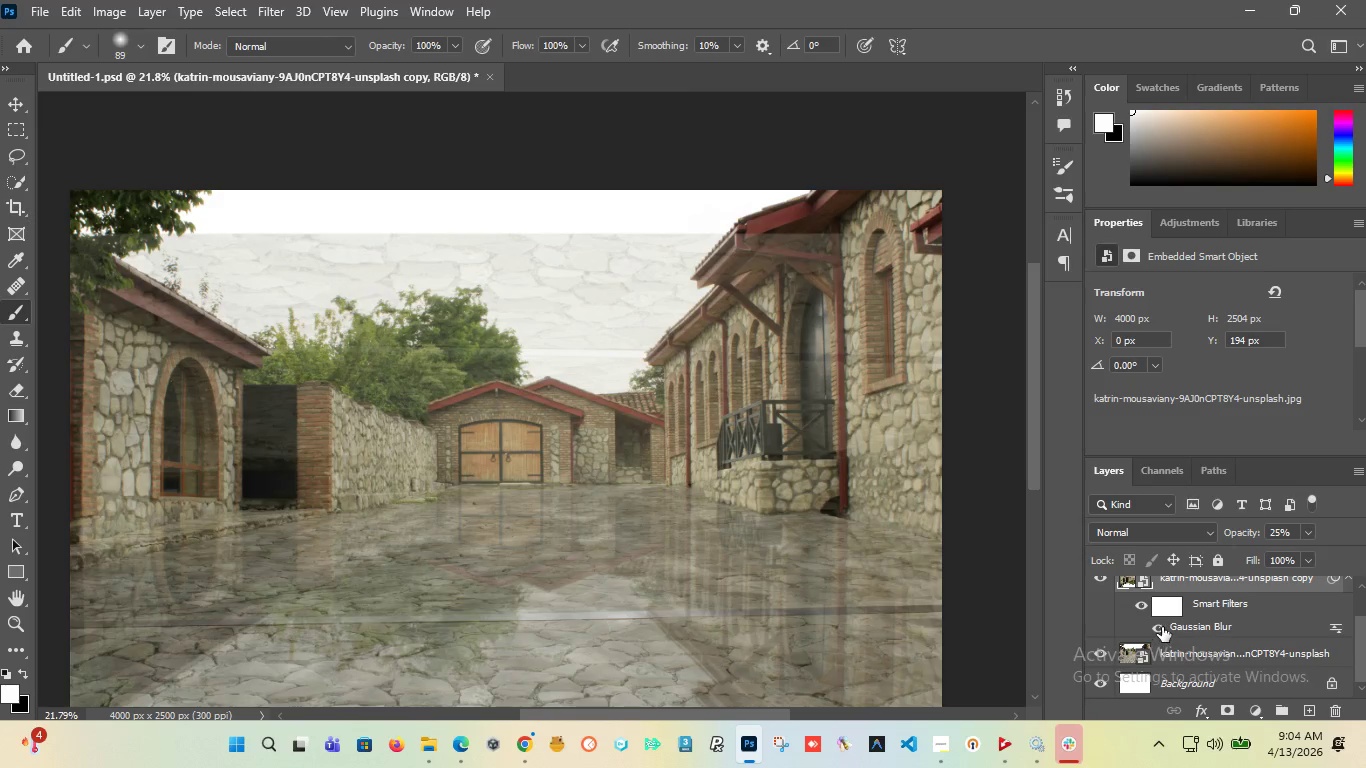 
left_click([1162, 627])
 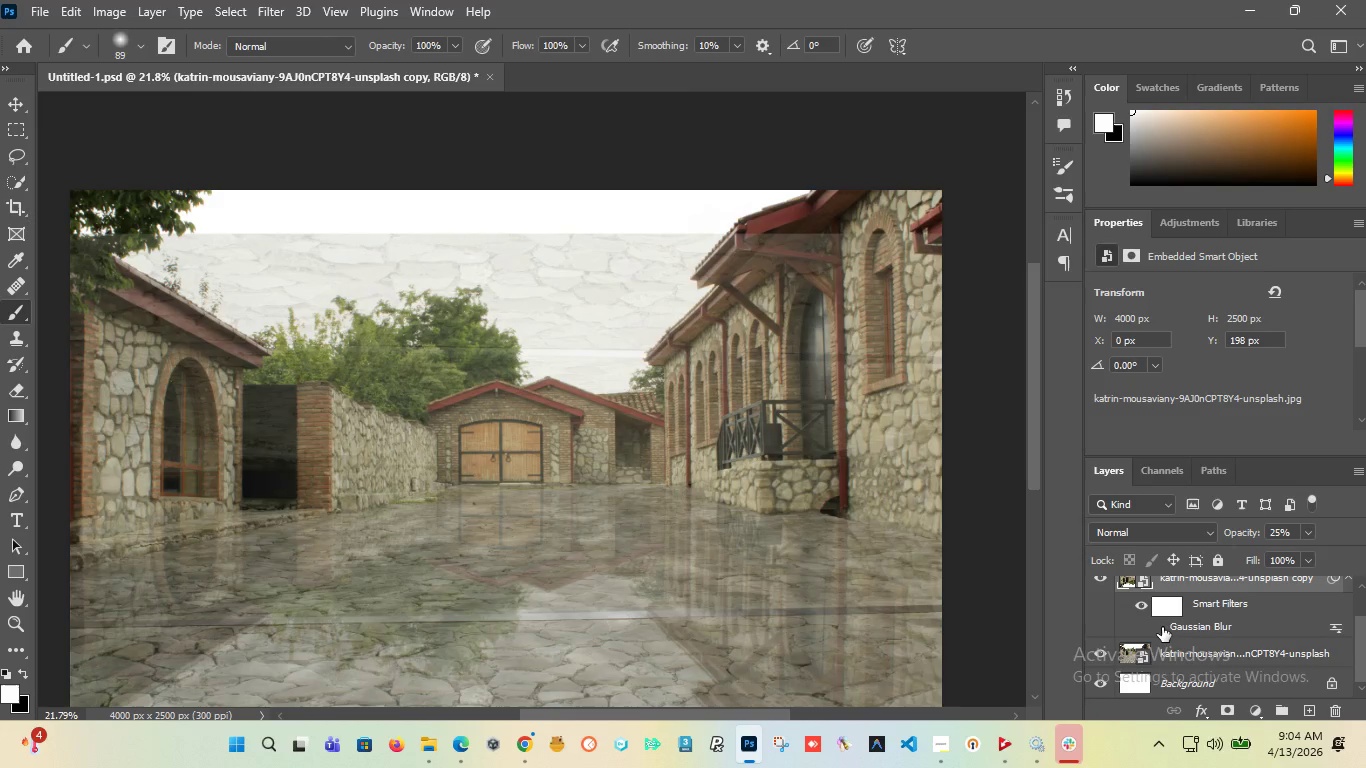 
left_click([1162, 627])
 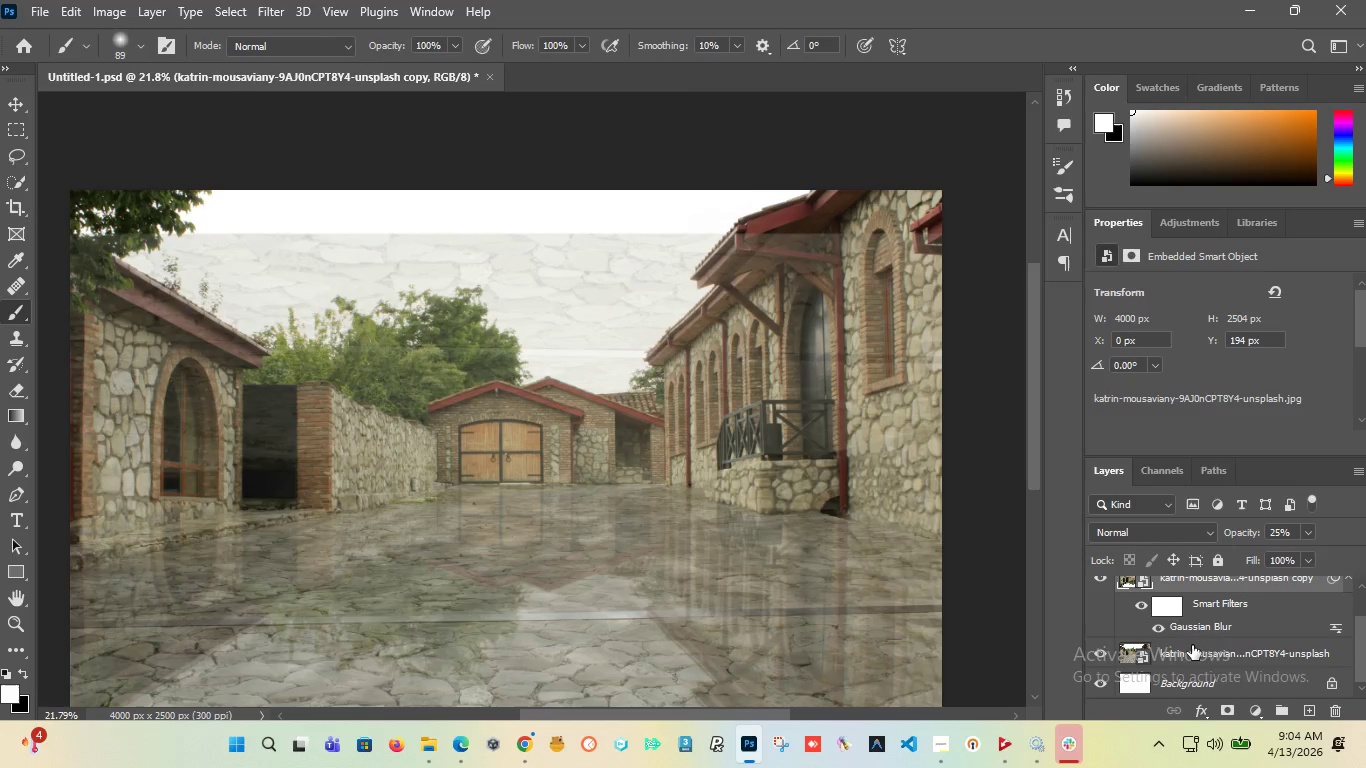 
double_click([1196, 624])
 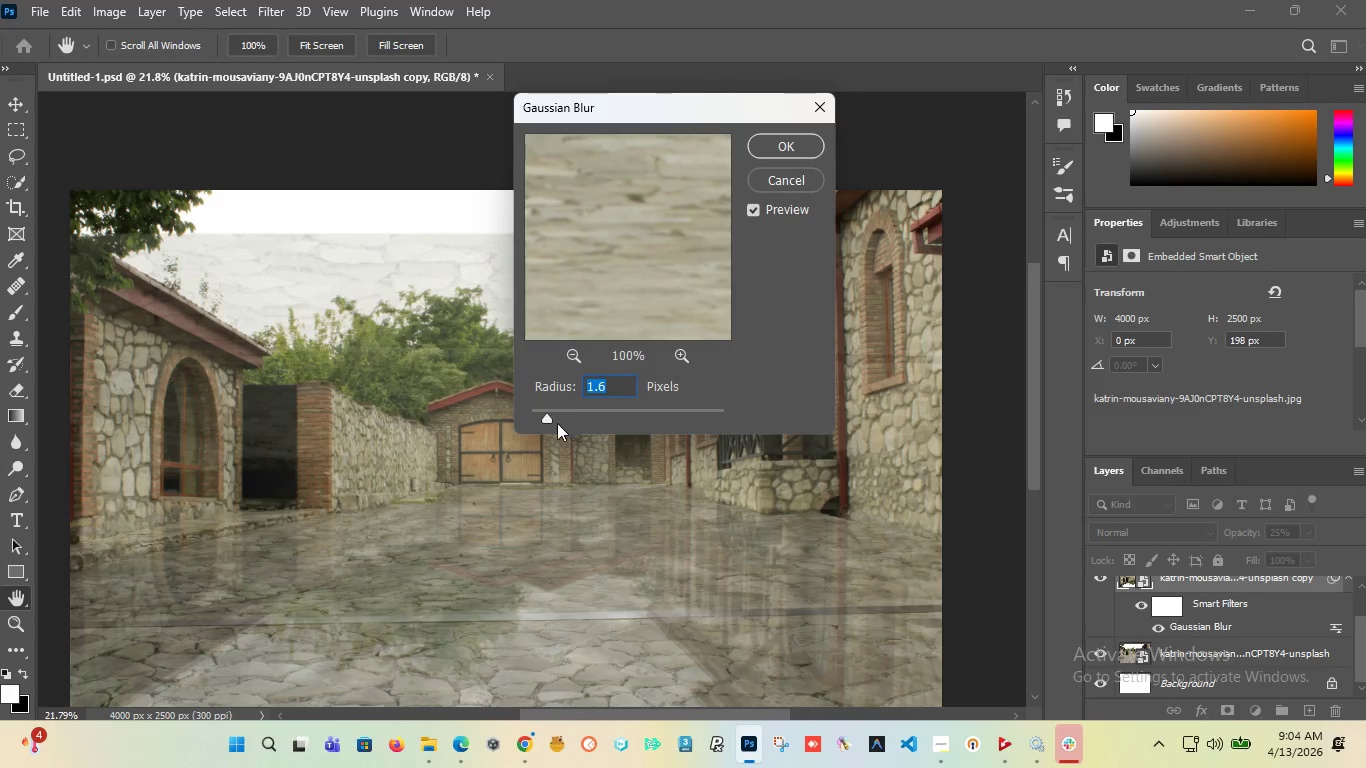 
left_click_drag(start_coordinate=[545, 419], to_coordinate=[568, 419])
 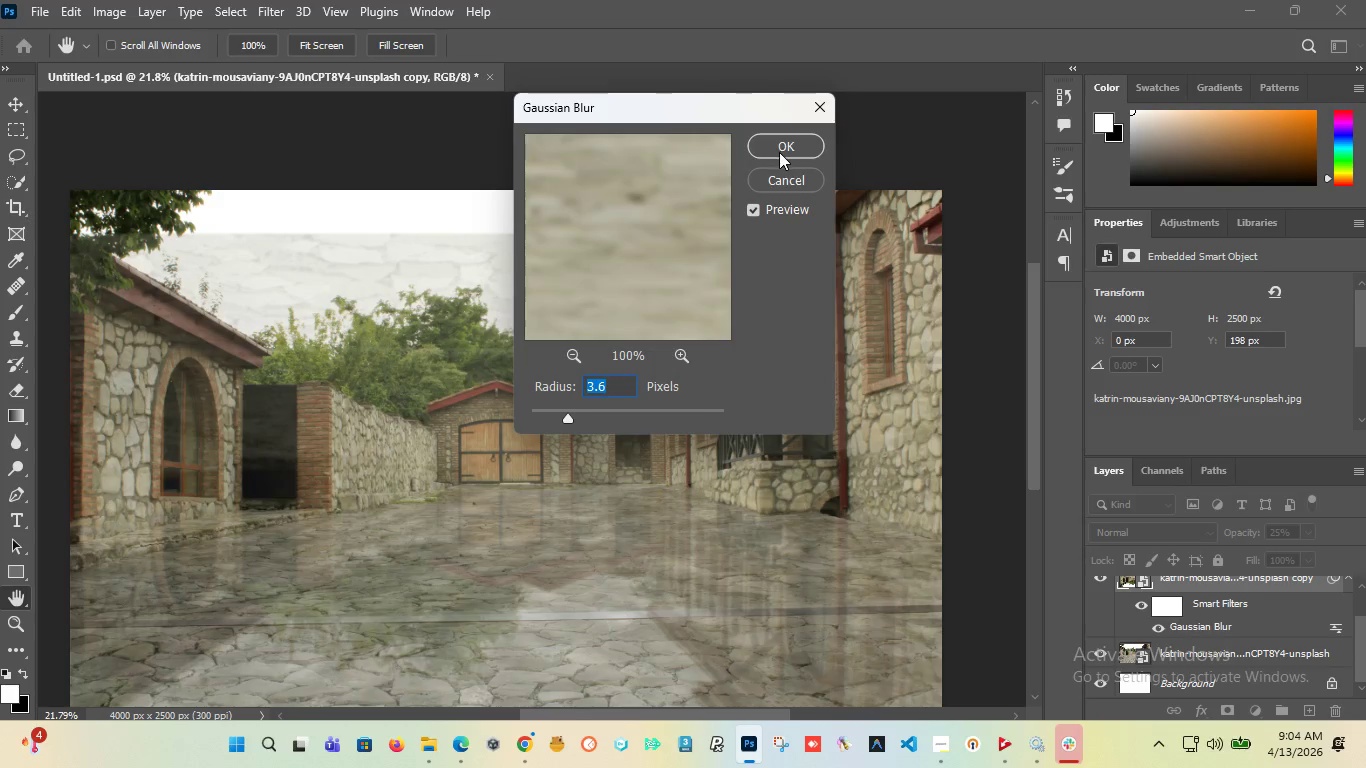 
left_click([779, 152])
 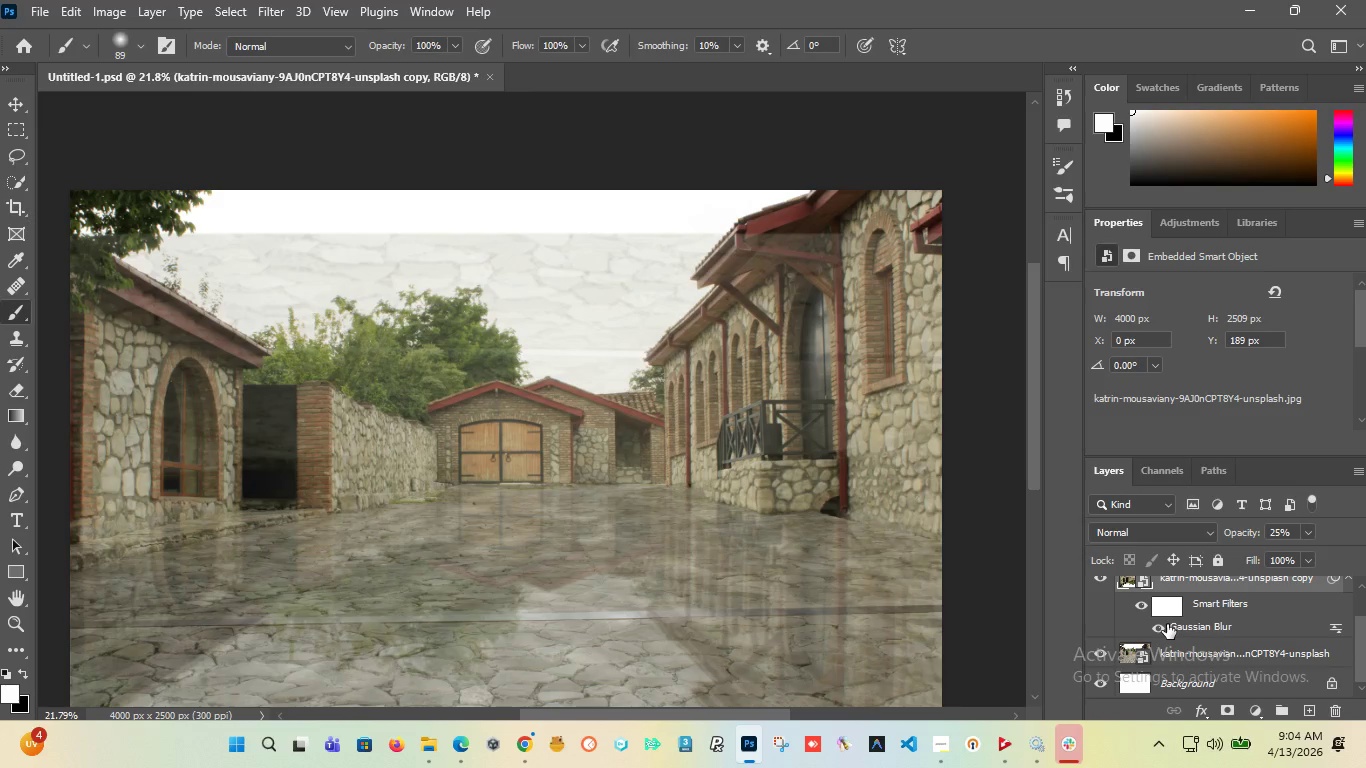 
left_click([1140, 608])
 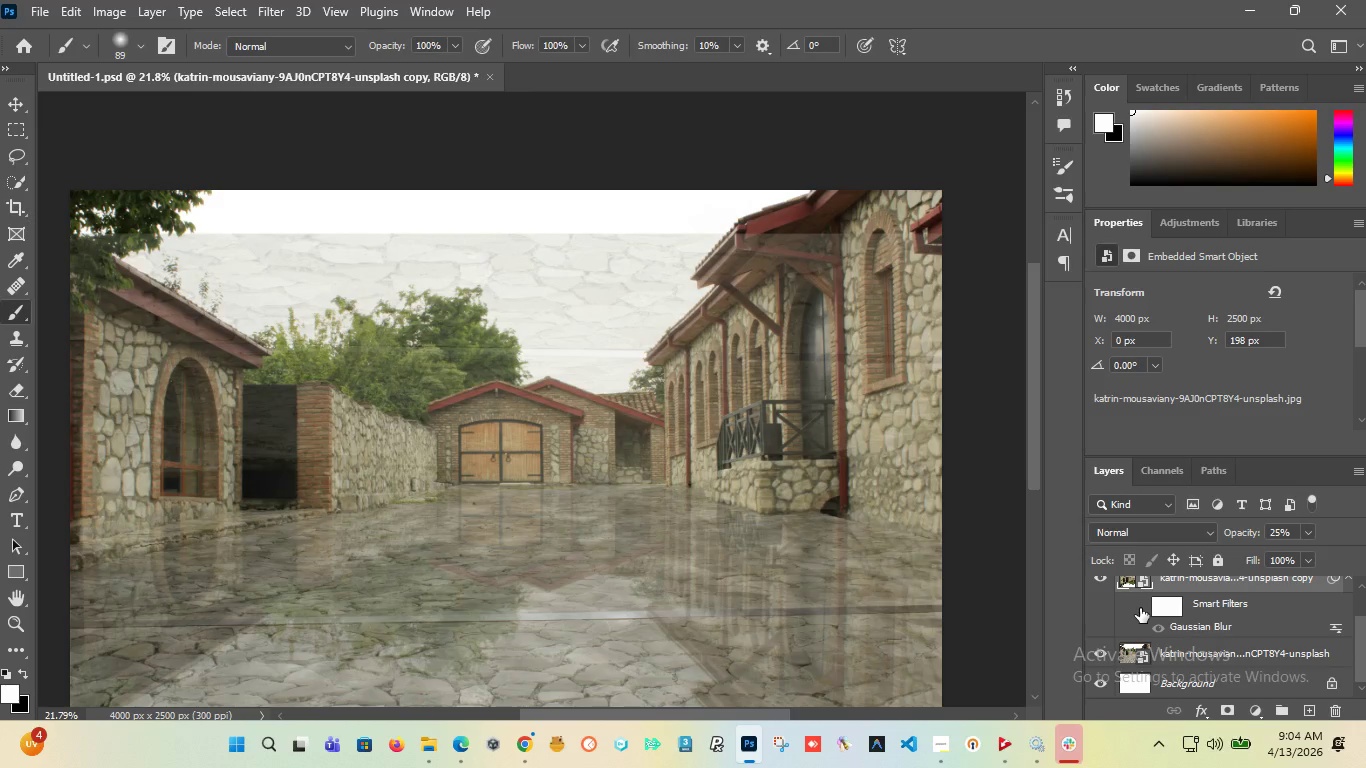 
left_click([1140, 608])
 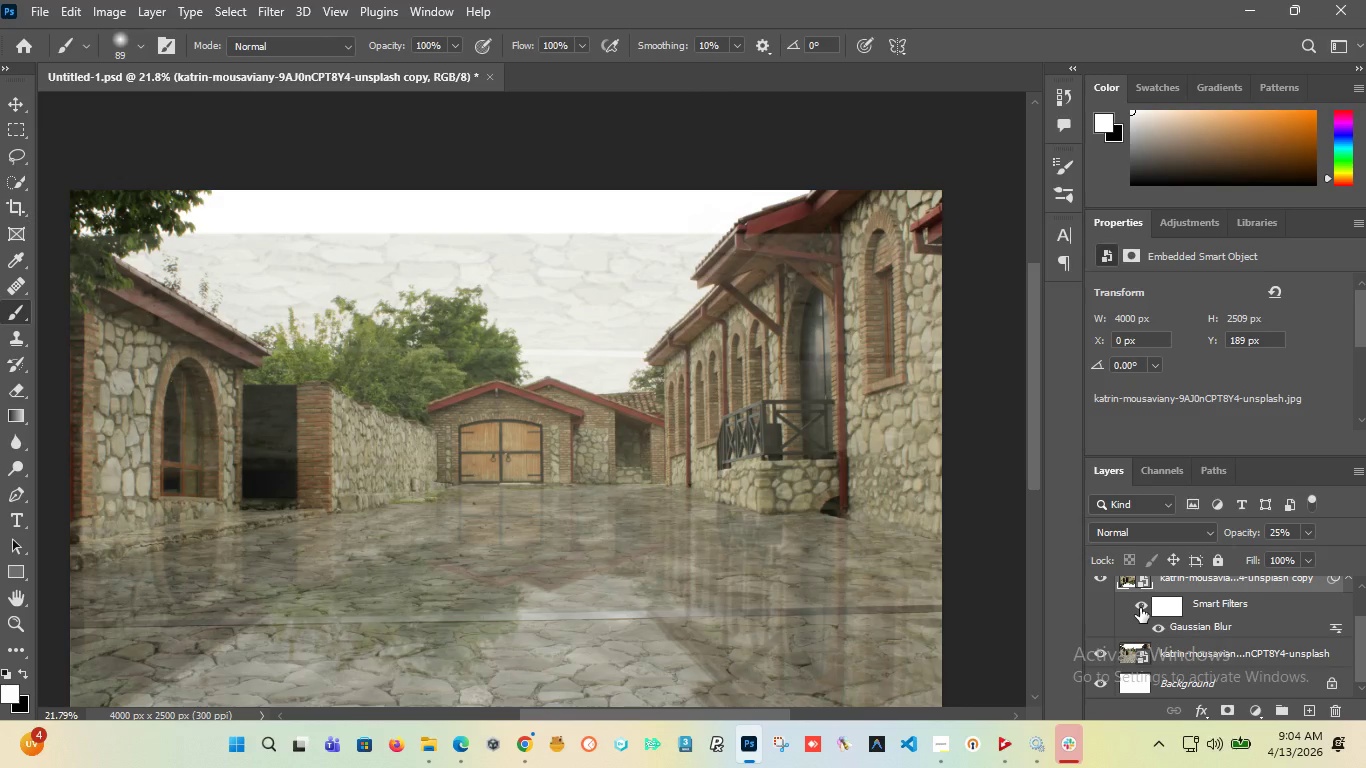 
left_click([1140, 608])
 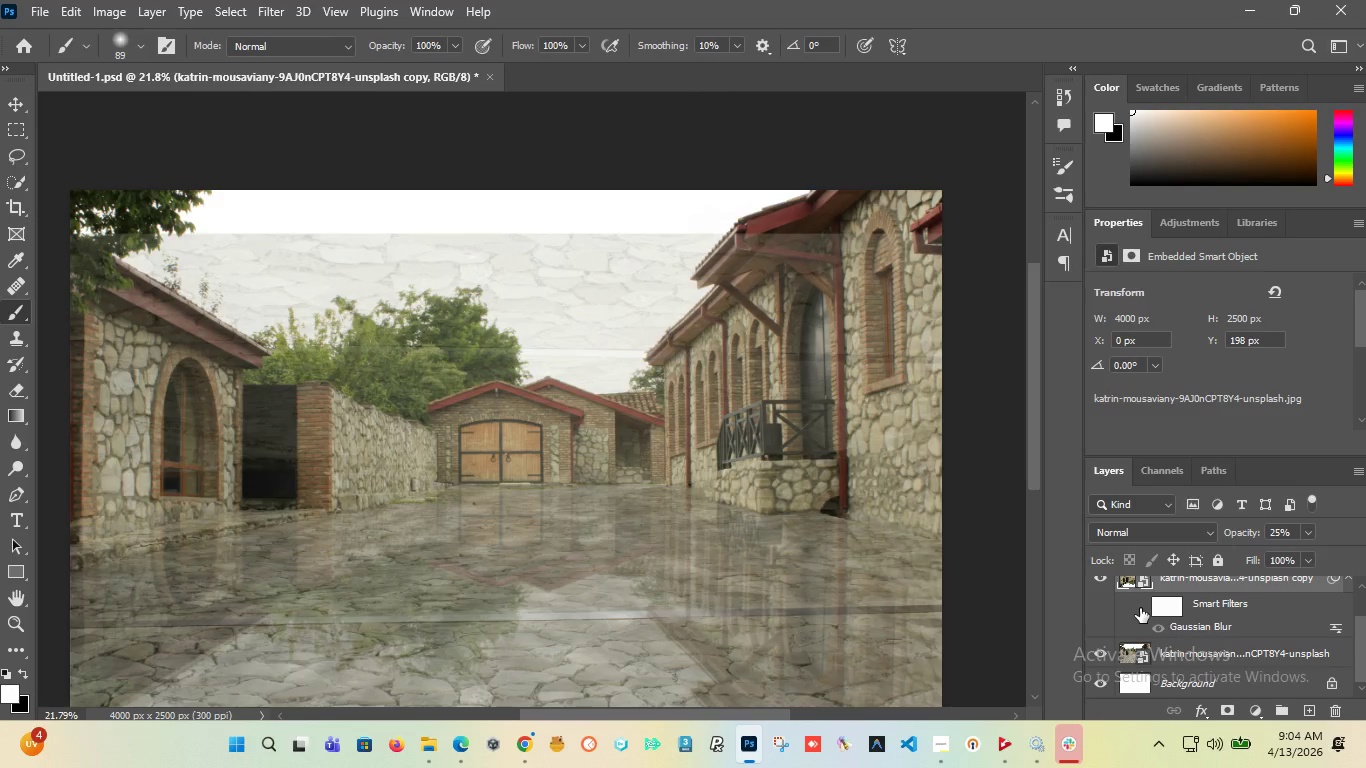 
left_click([1140, 608])
 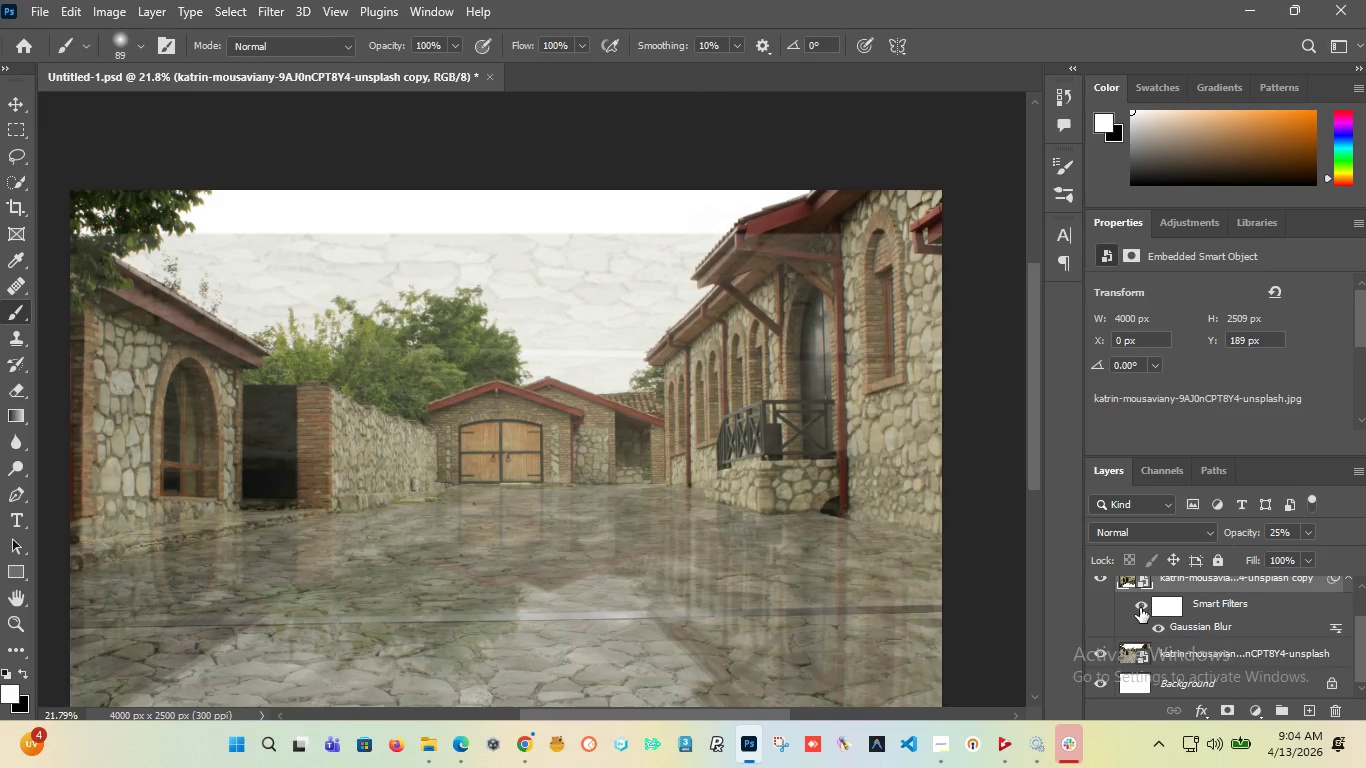 
left_click([1140, 608])
 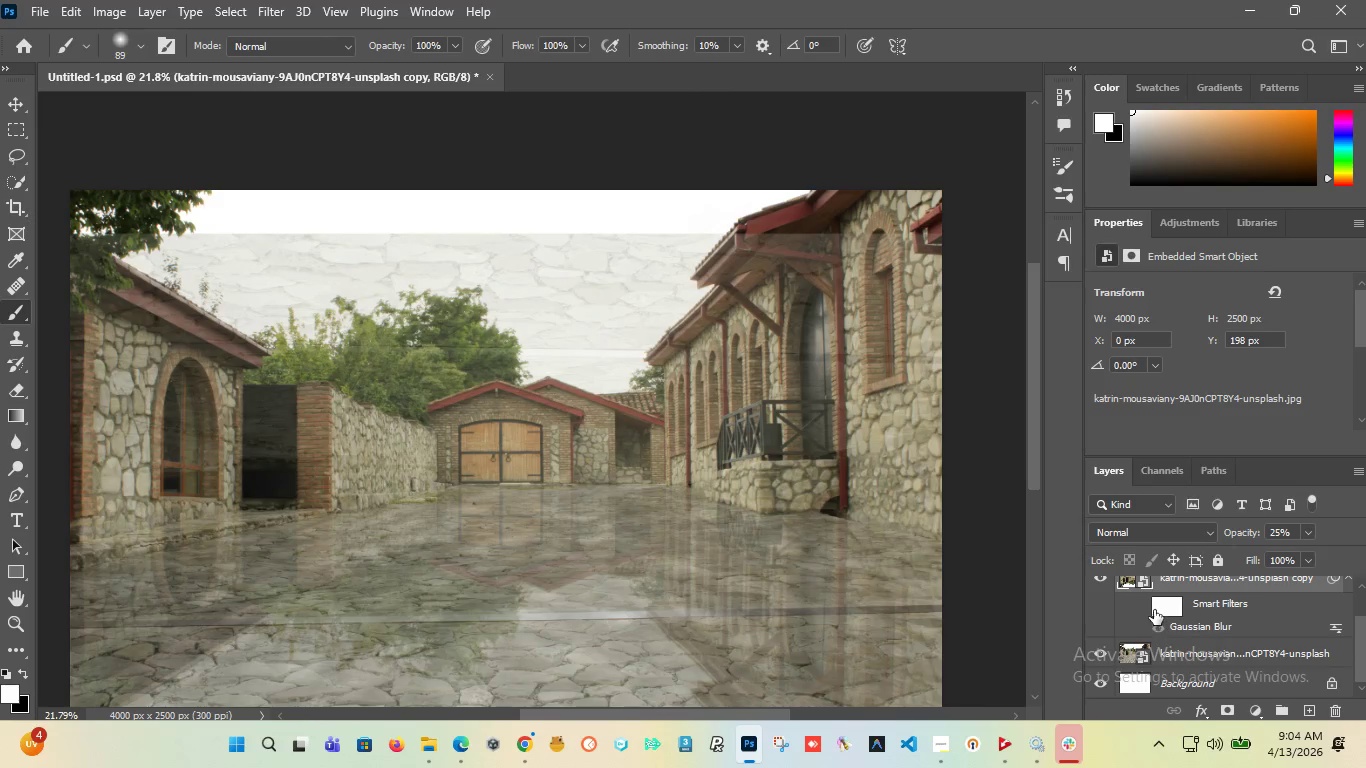 
left_click([1145, 605])
 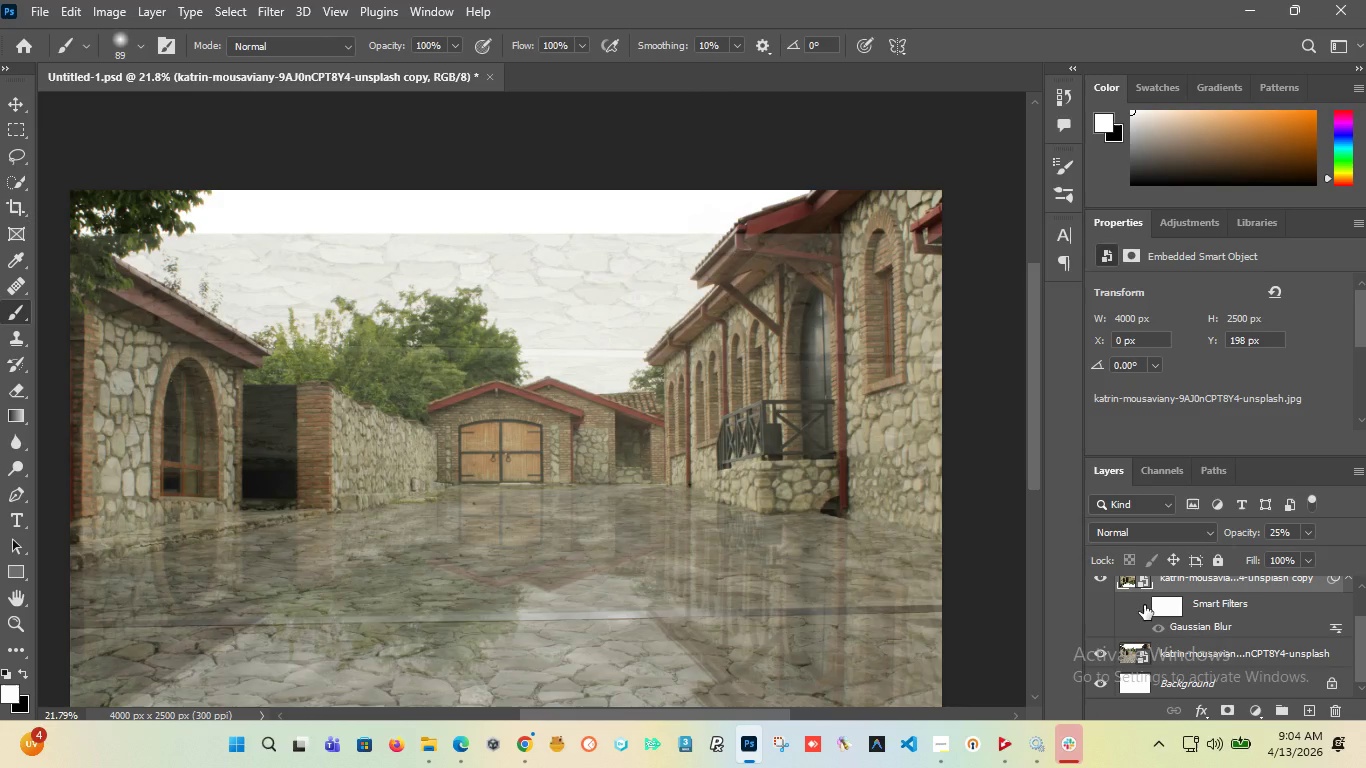 
left_click([1144, 605])
 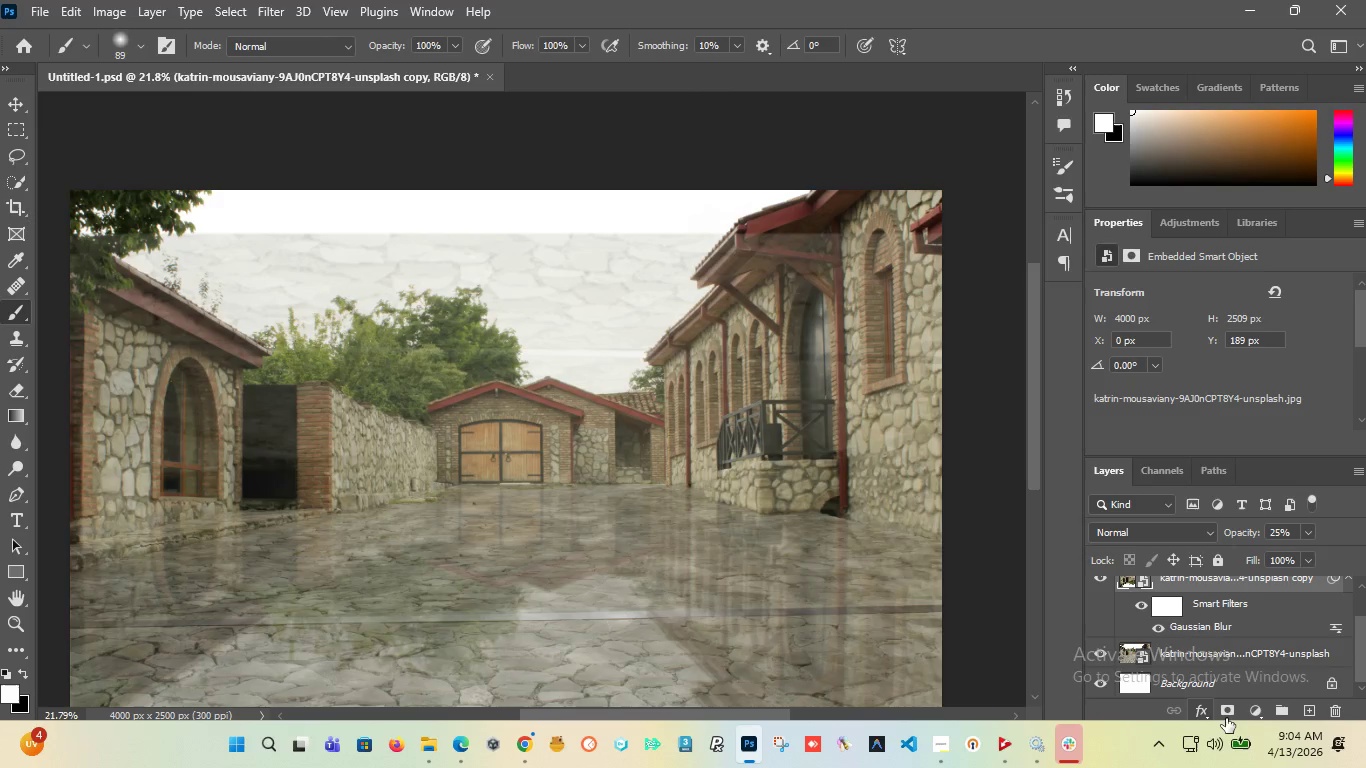 
scroll: coordinate [1228, 703], scroll_direction: up, amount: 2.0
 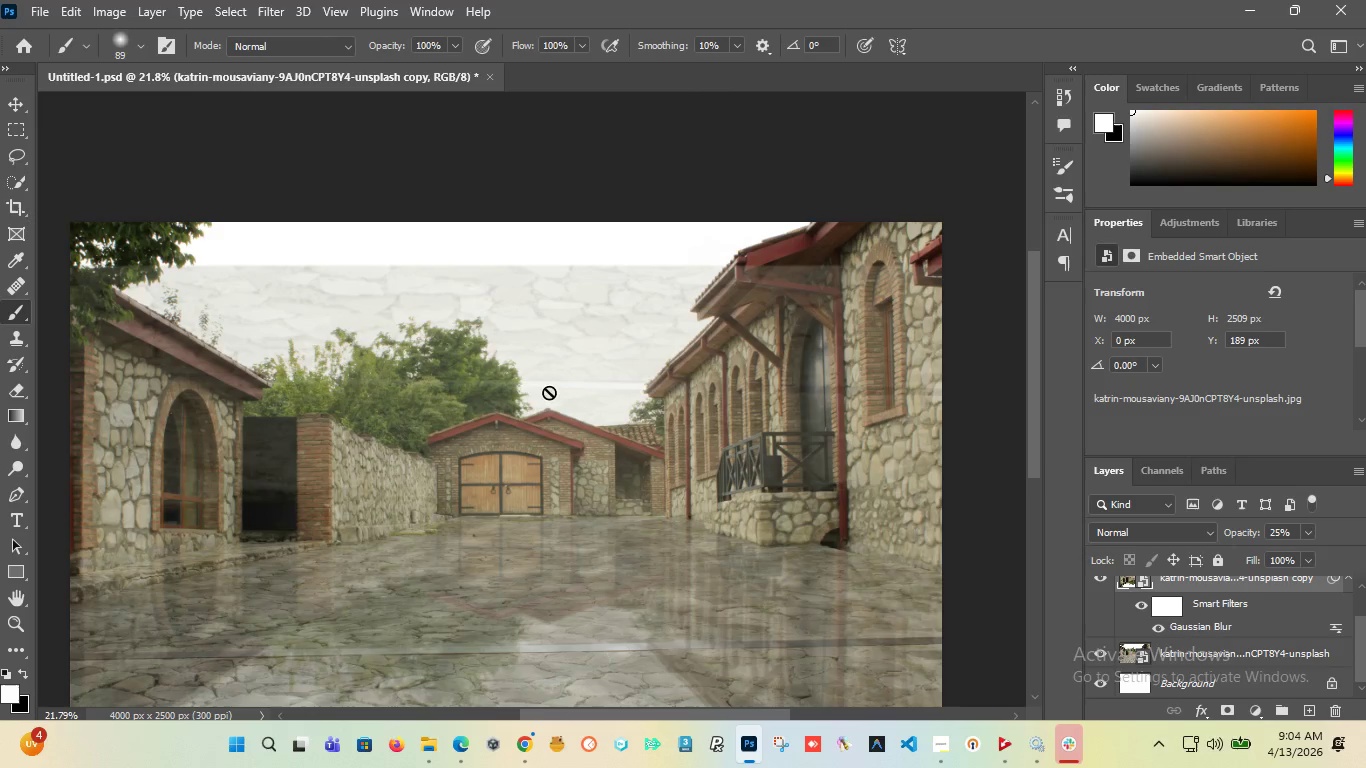 
hold_key(key=AltLeft, duration=1.48)
scroll: coordinate [338, 589], scroll_direction: up, amount: 6.0
 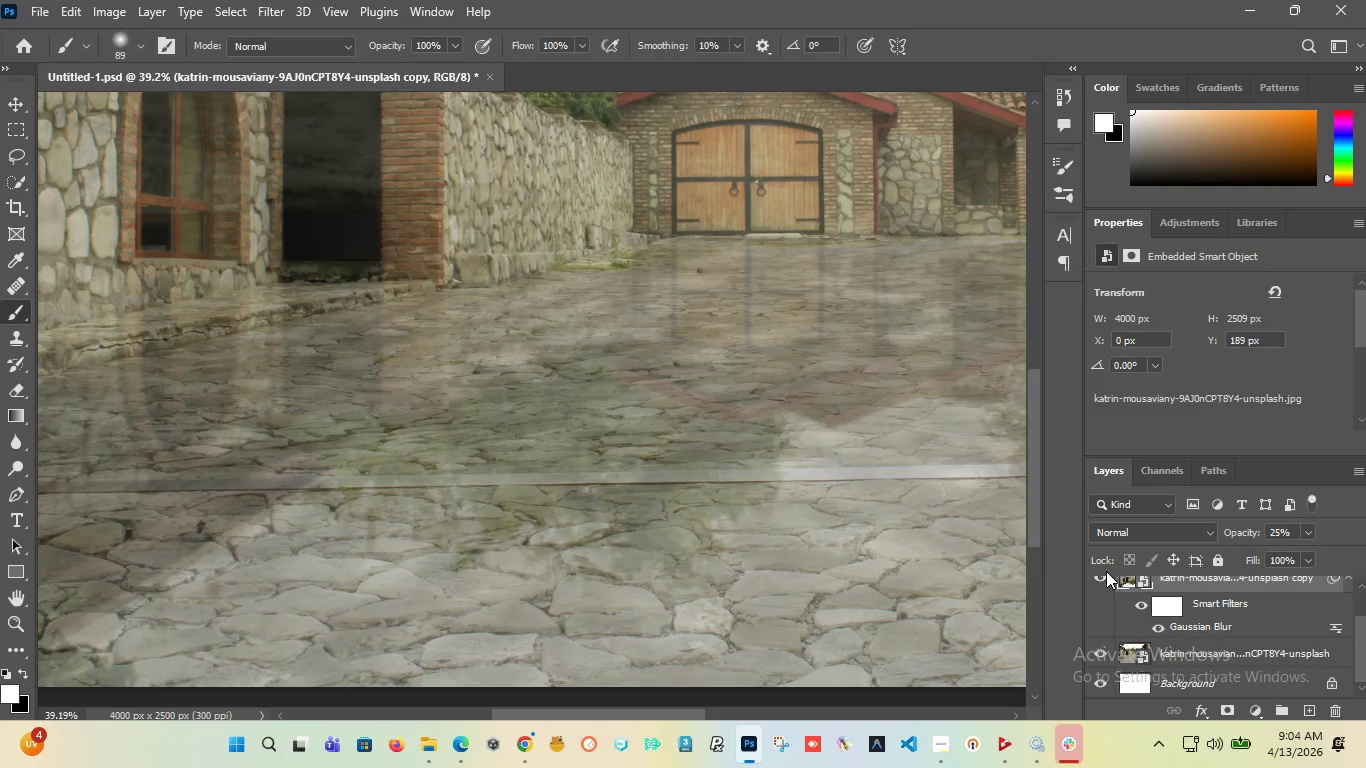 
left_click([1138, 609])
 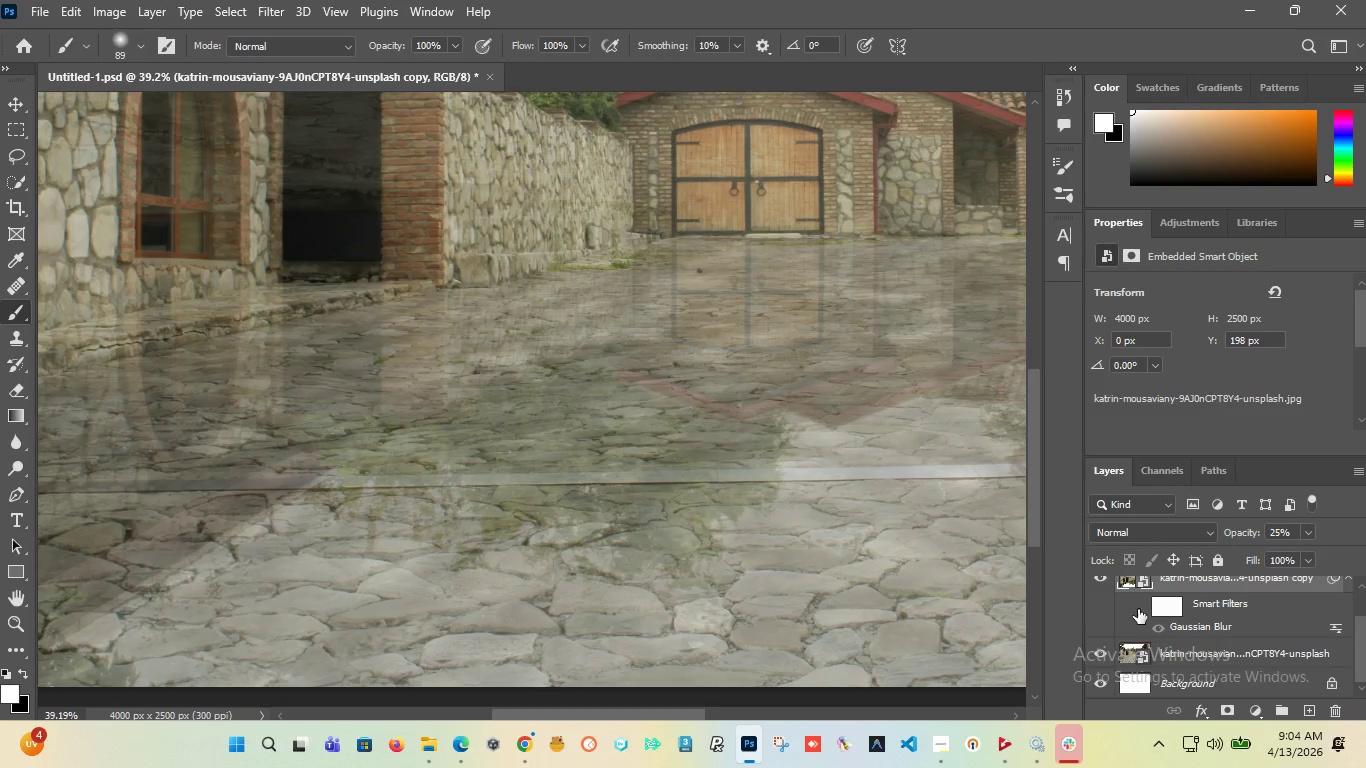 
left_click([1138, 609])
 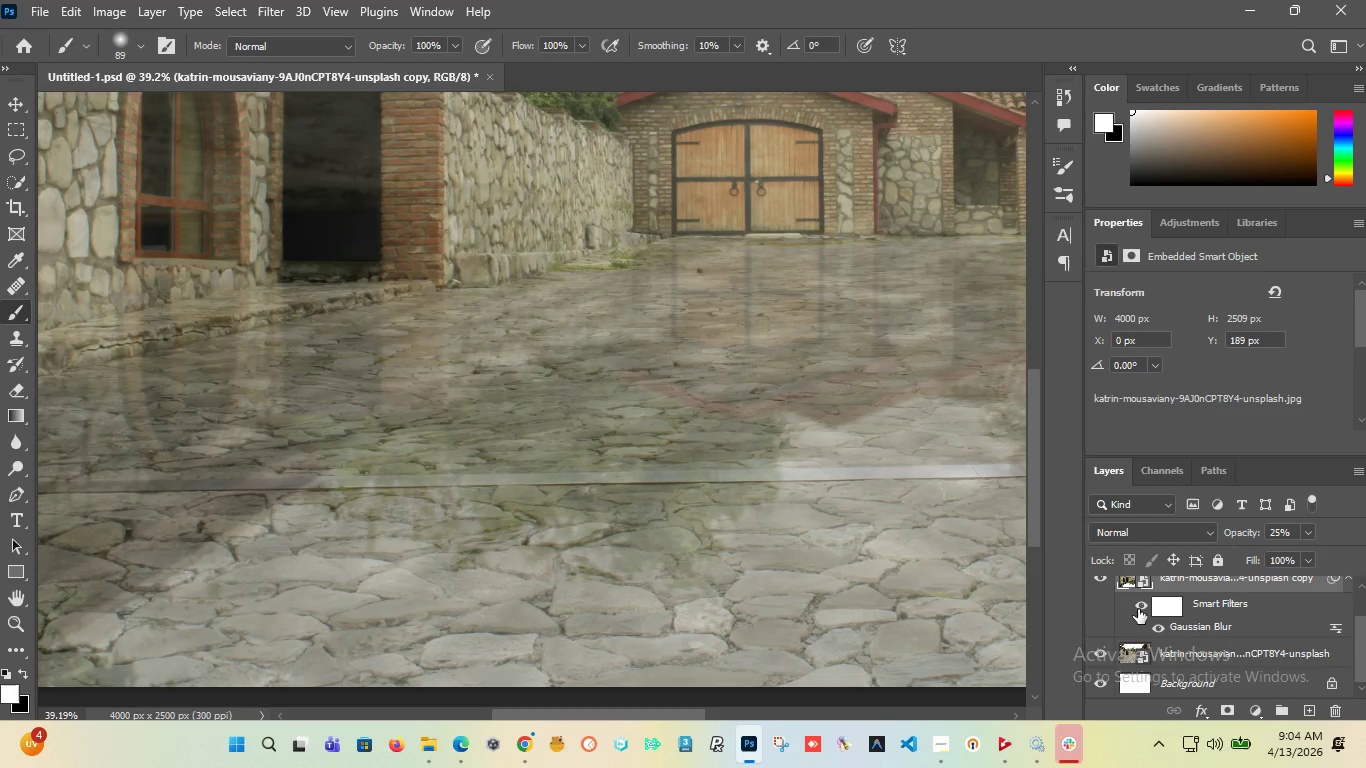 
left_click([1138, 609])
 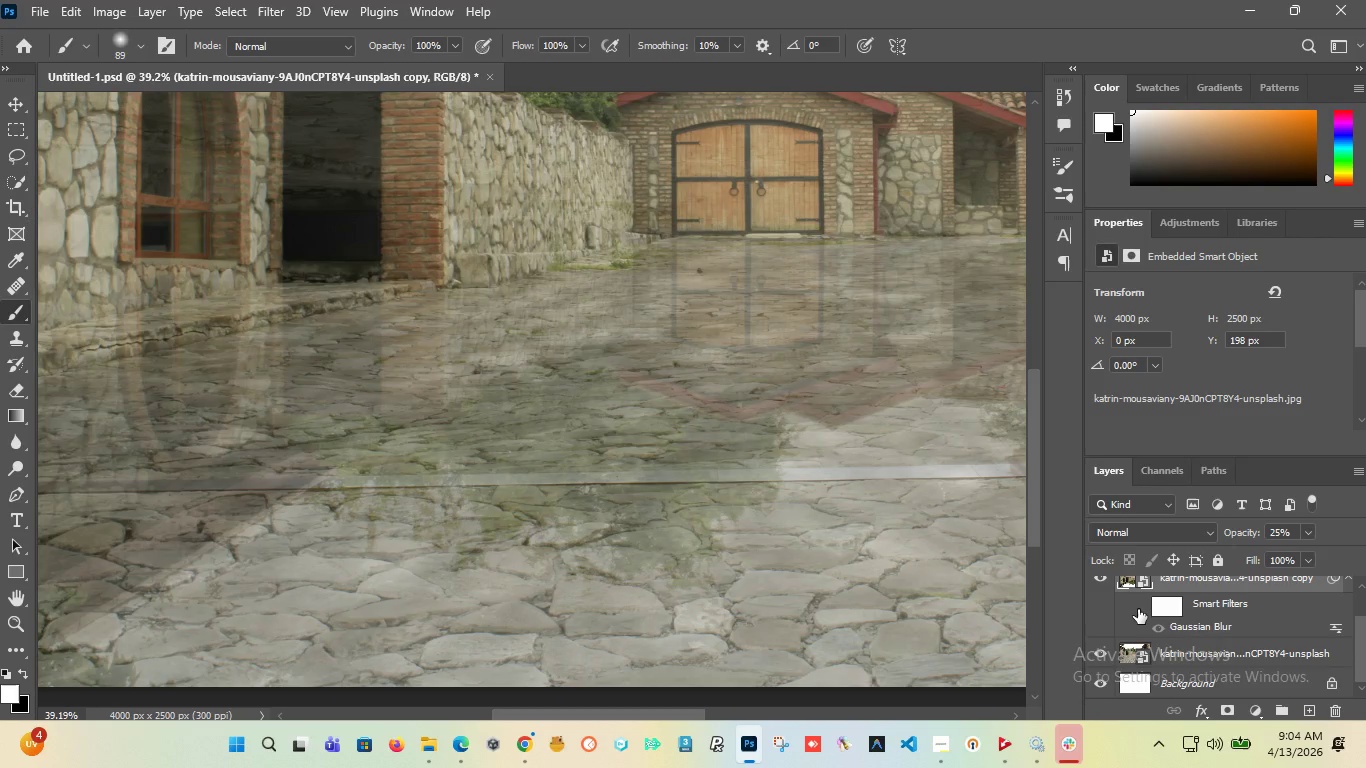 
left_click([1138, 609])
 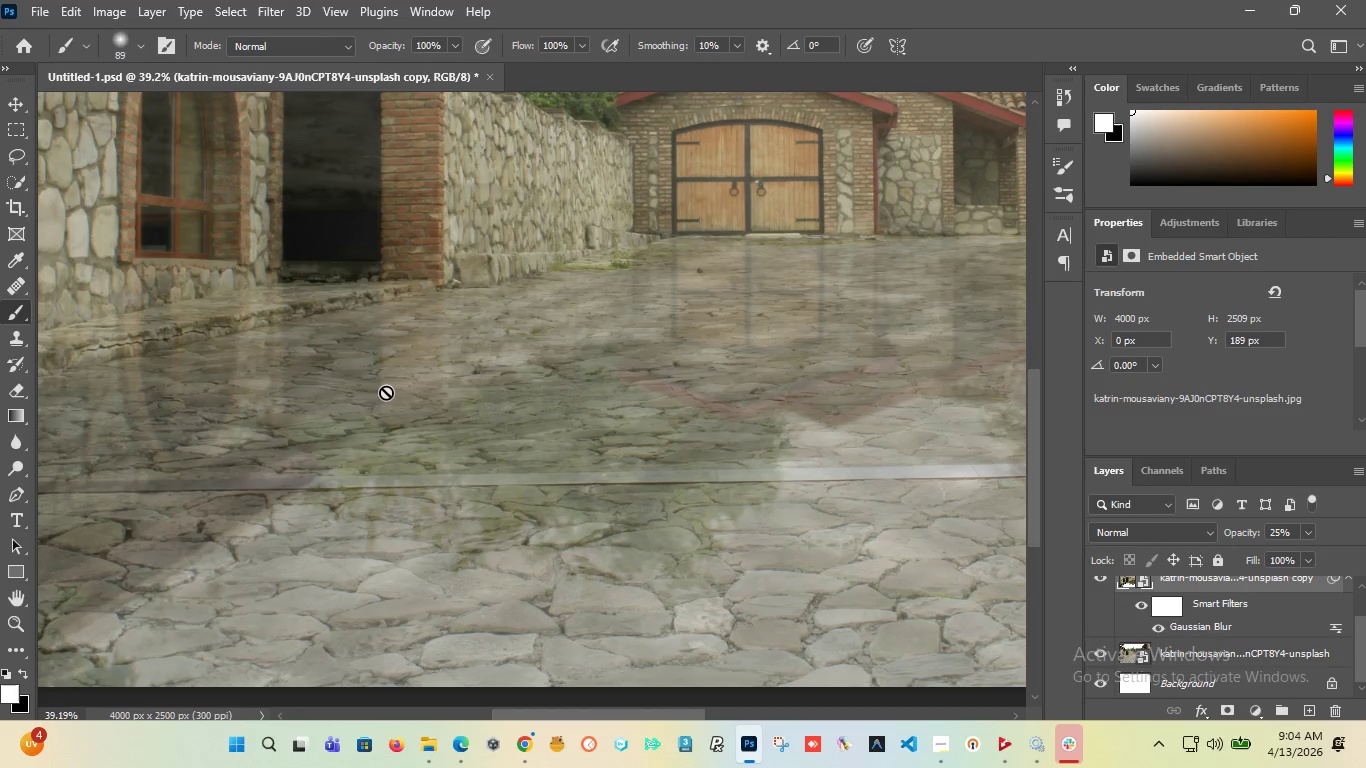 
key(Space)
 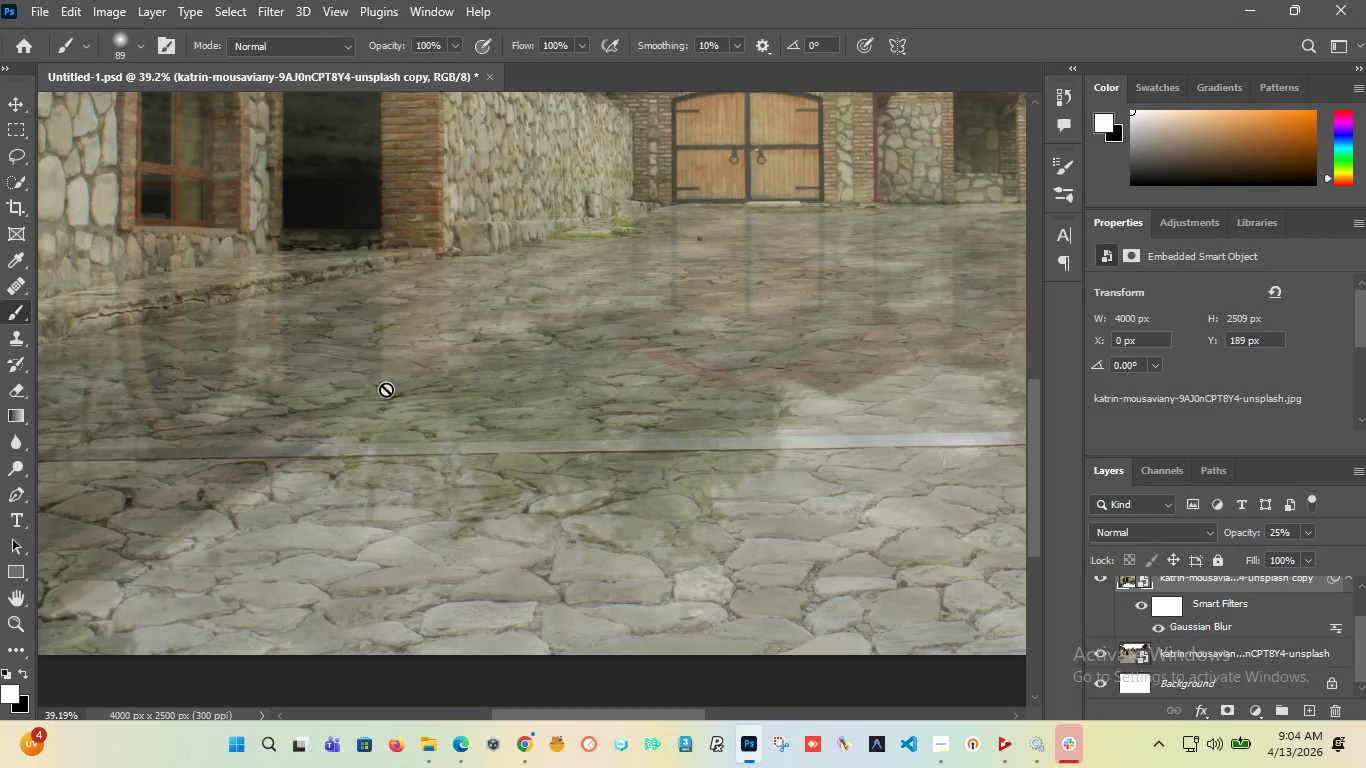 
hold_key(key=AltLeft, duration=1.51)
scroll: coordinate [386, 389], scroll_direction: down, amount: 2.0
 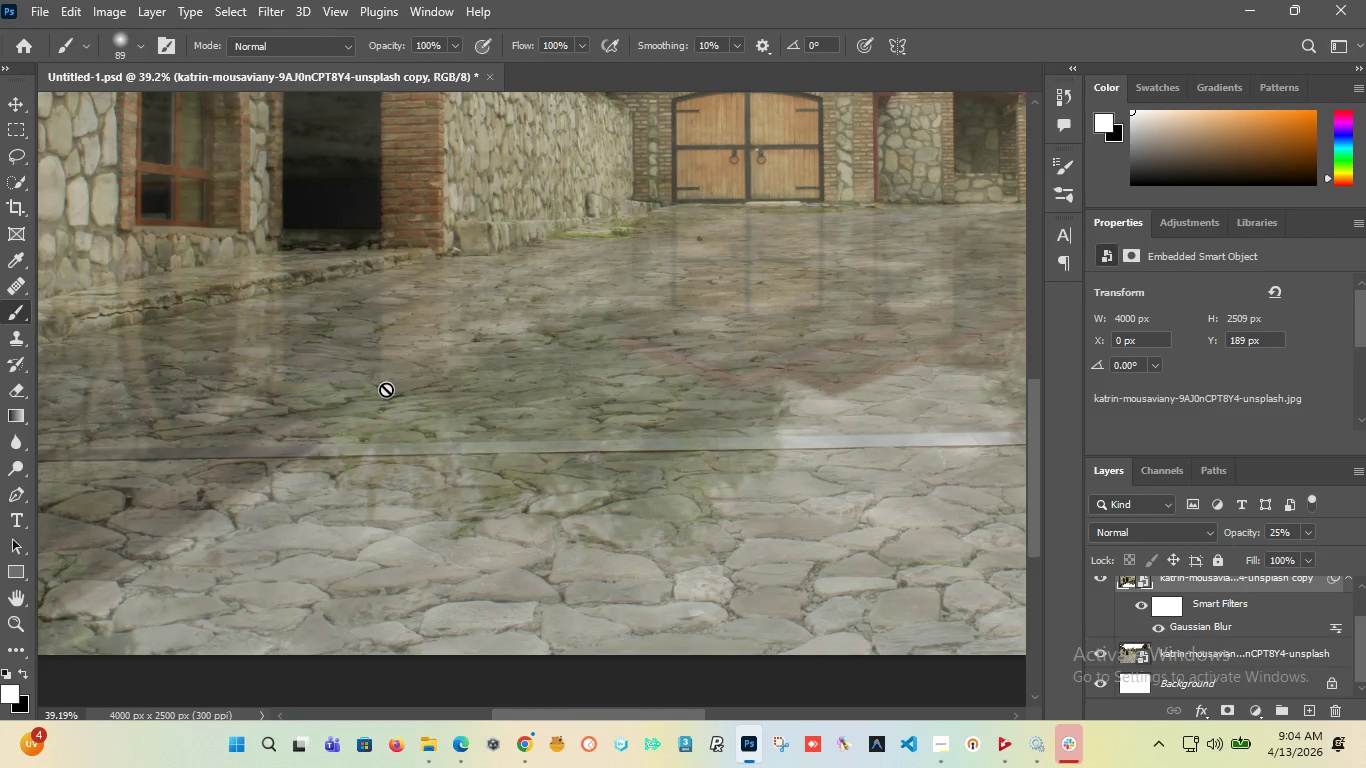 
hold_key(key=AltLeft, duration=1.5)
scroll: coordinate [690, 365], scroll_direction: up, amount: 15.0
 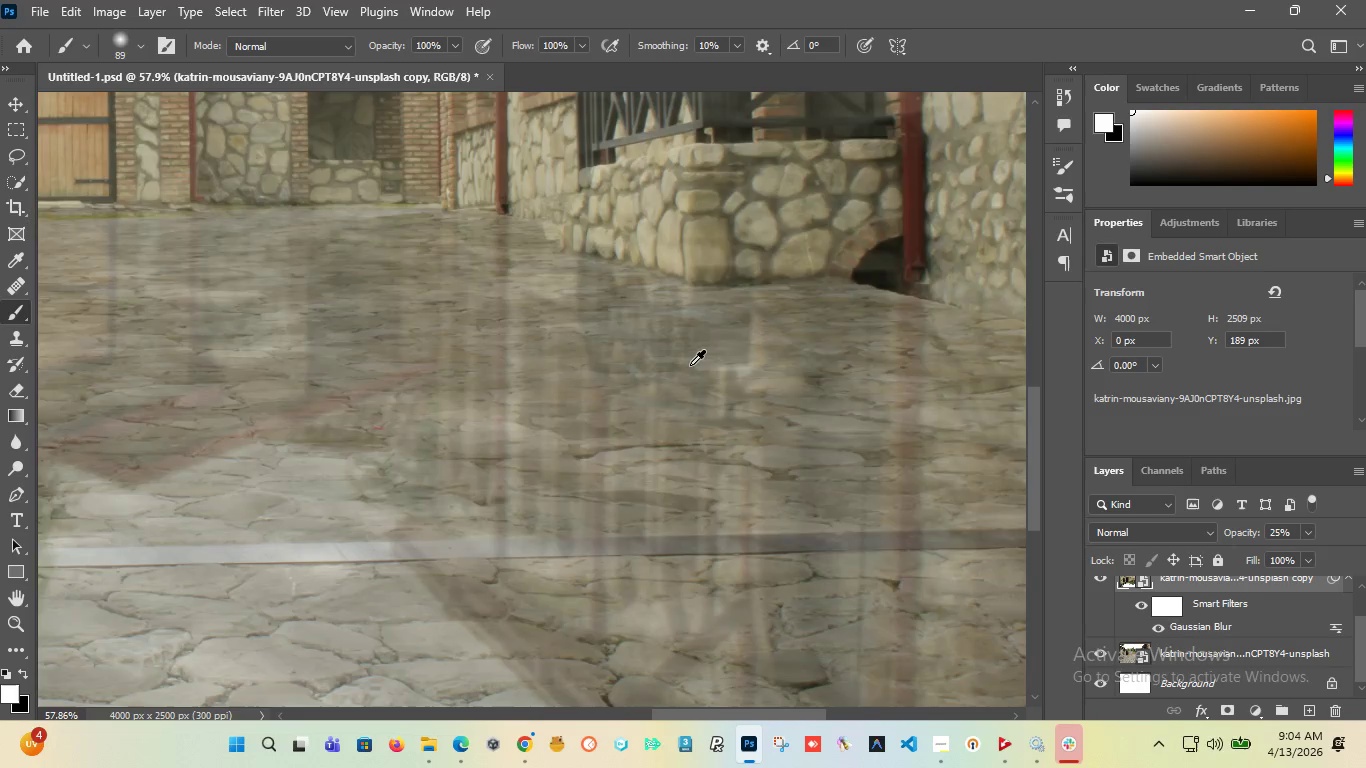 
hold_key(key=AltLeft, duration=1.5)
 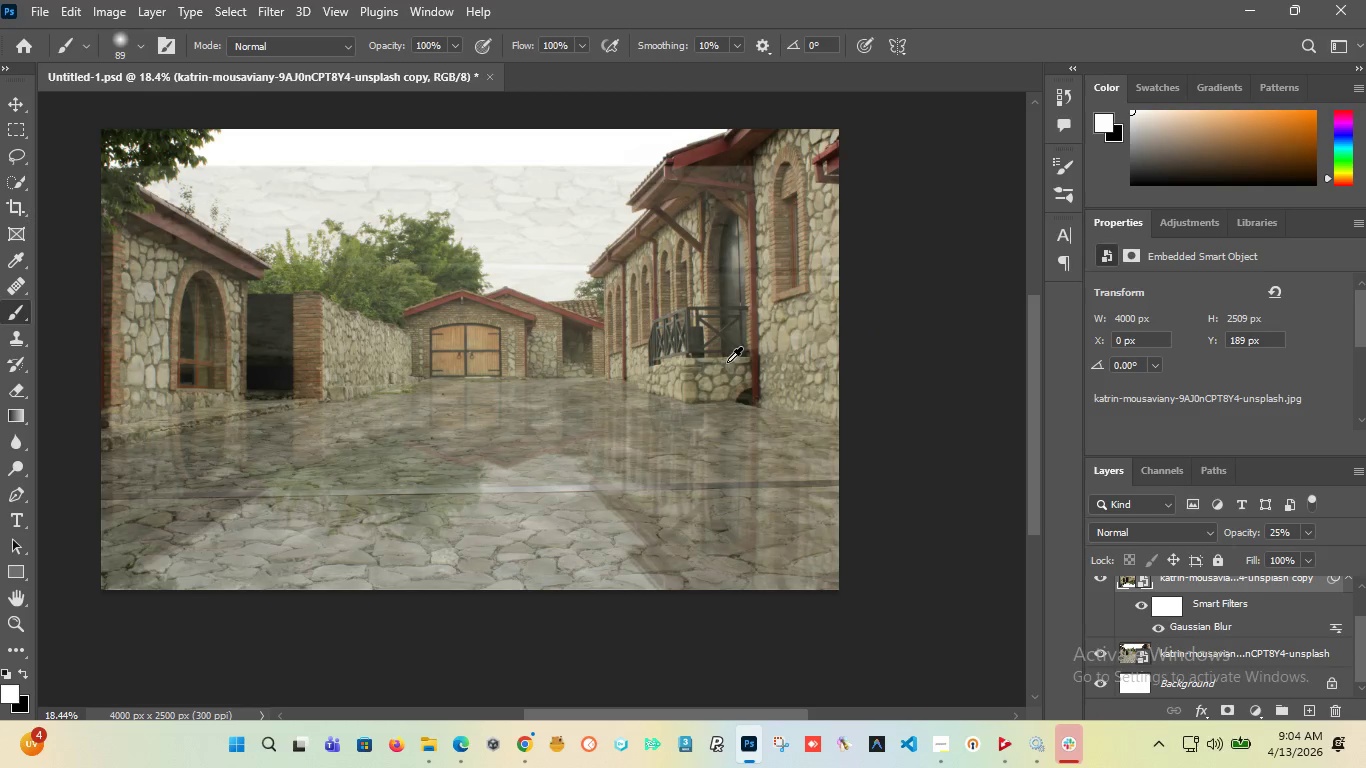 
scroll: coordinate [690, 366], scroll_direction: down, amount: 5.0
 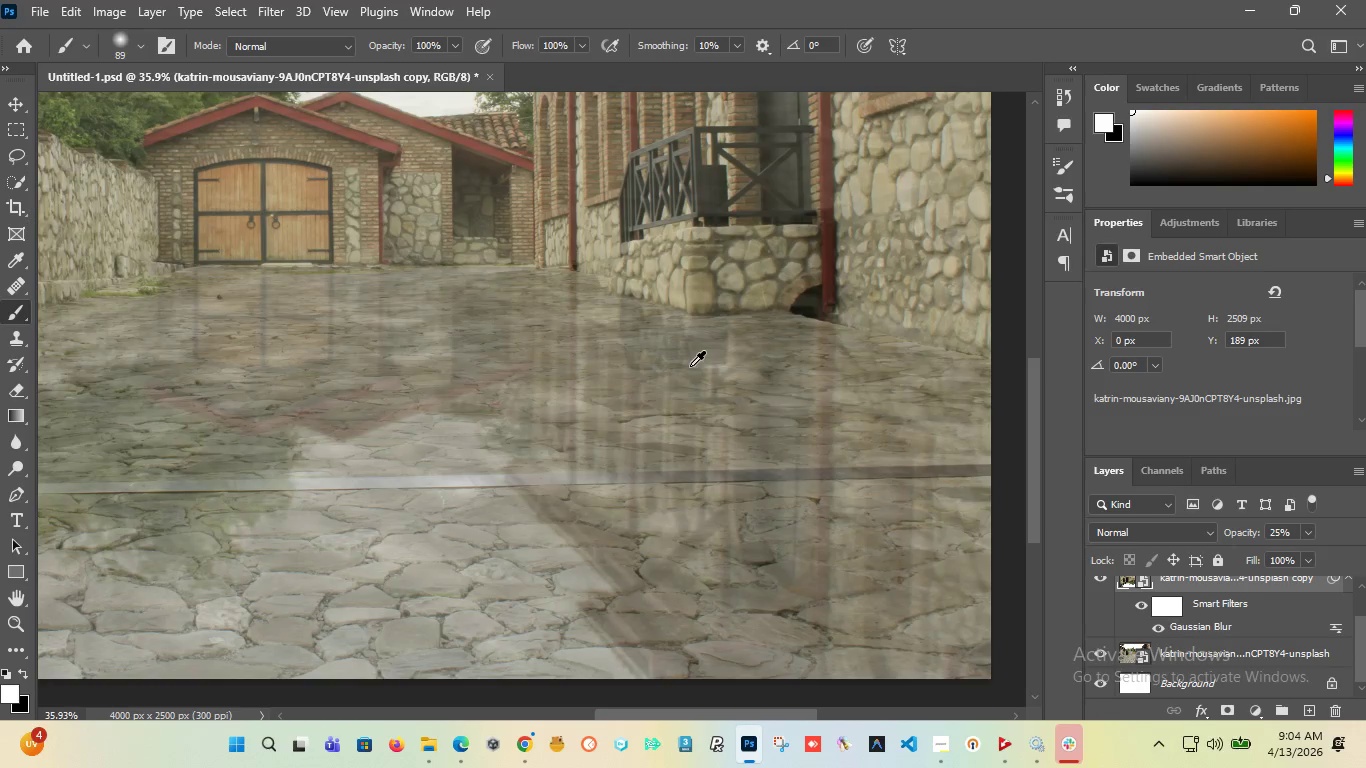 
hold_key(key=AltLeft, duration=1.5)
 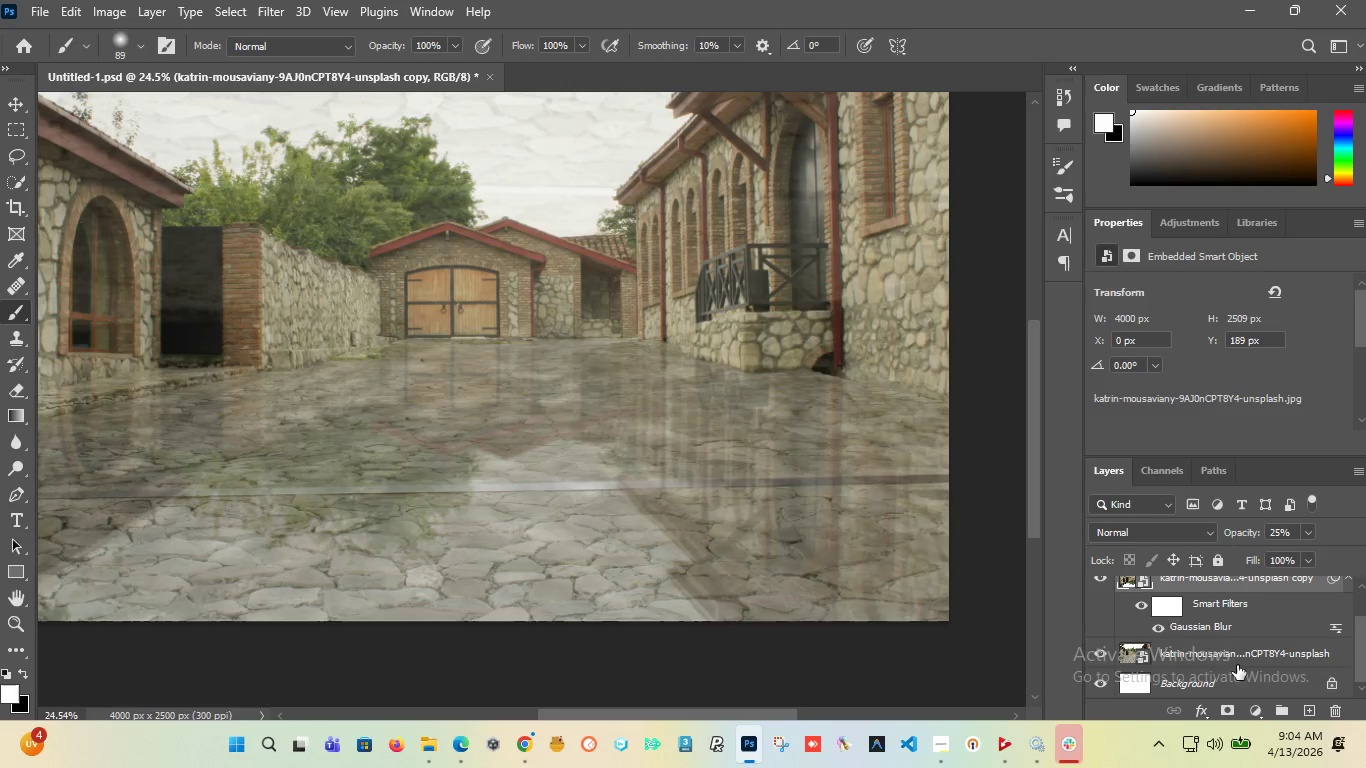 
scroll: coordinate [679, 496], scroll_direction: down, amount: 7.0
 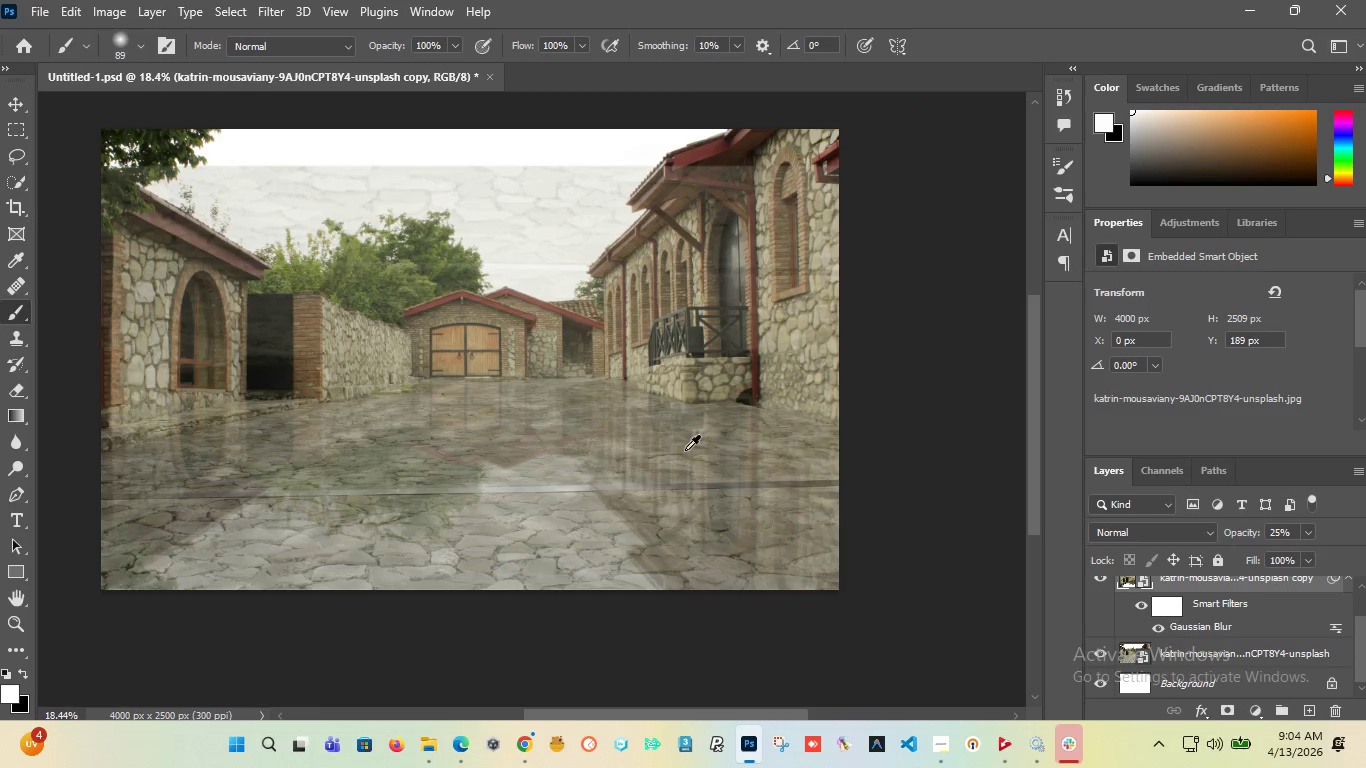 
hold_key(key=AltLeft, duration=0.33)
scroll: coordinate [1194, 632], scroll_direction: up, amount: 5.0
 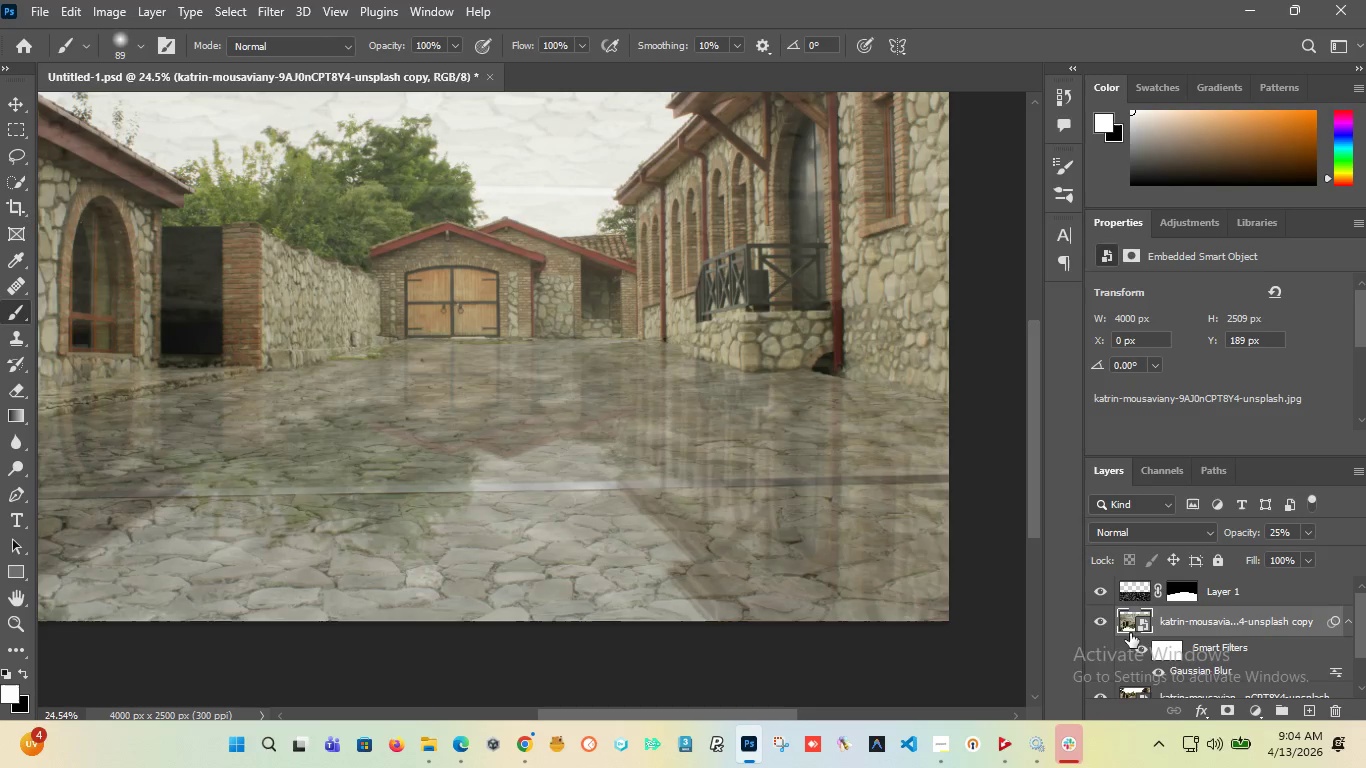 
left_click([1094, 620])
 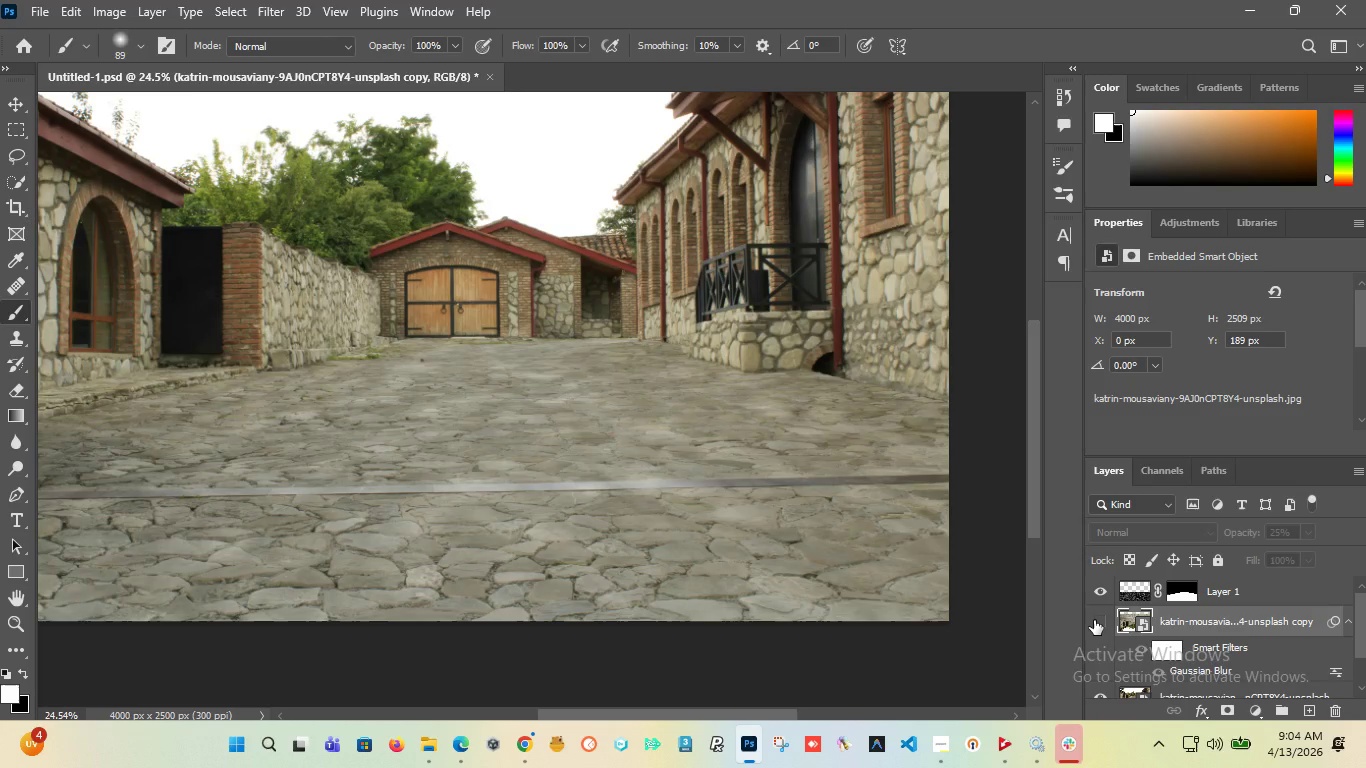 
left_click([1094, 620])
 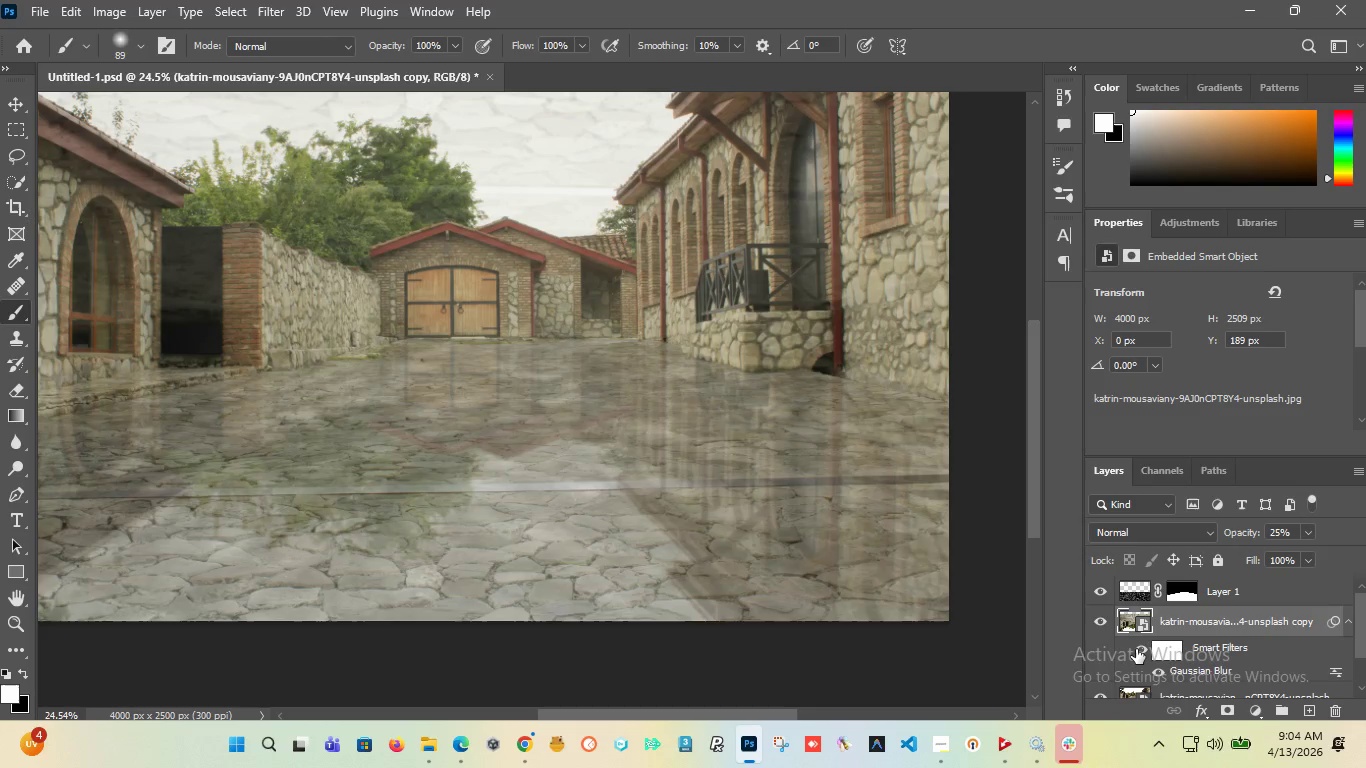 
left_click([1138, 650])
 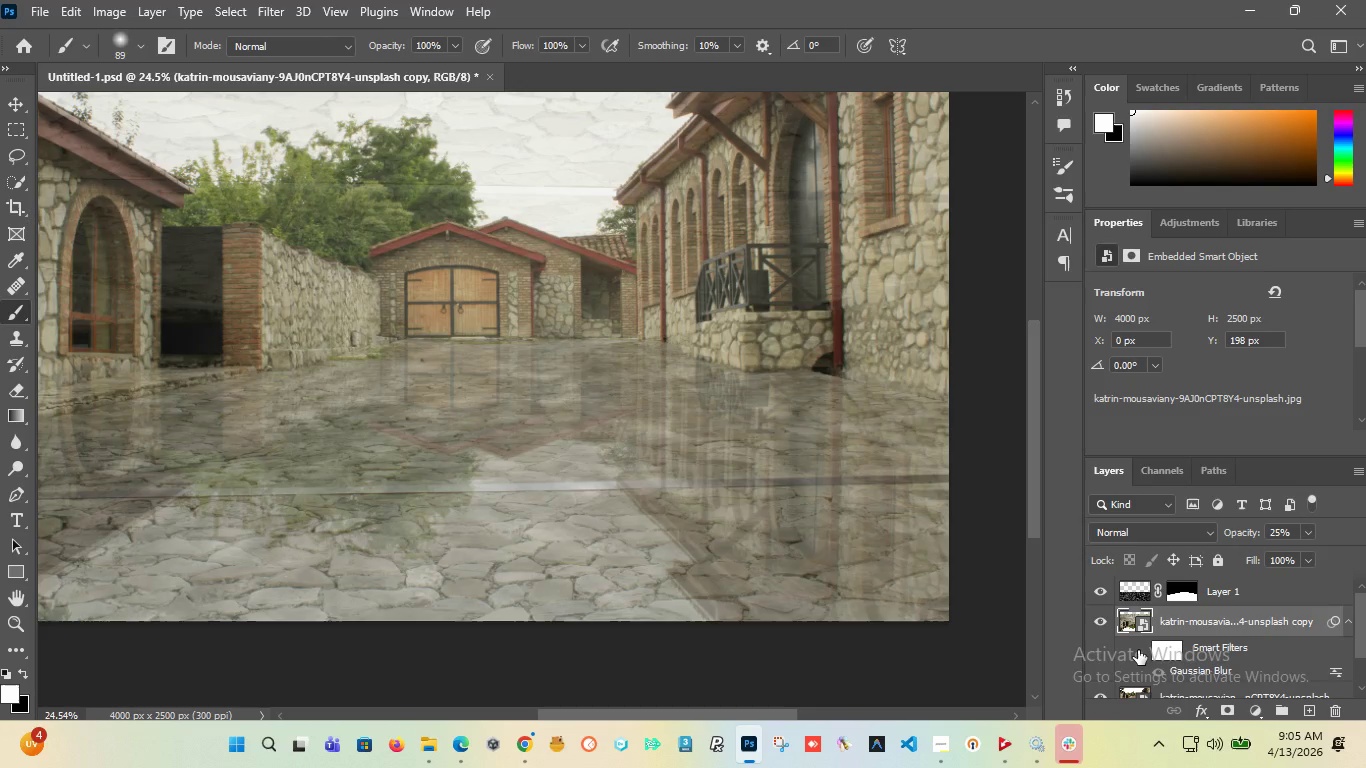 
left_click([1138, 650])
 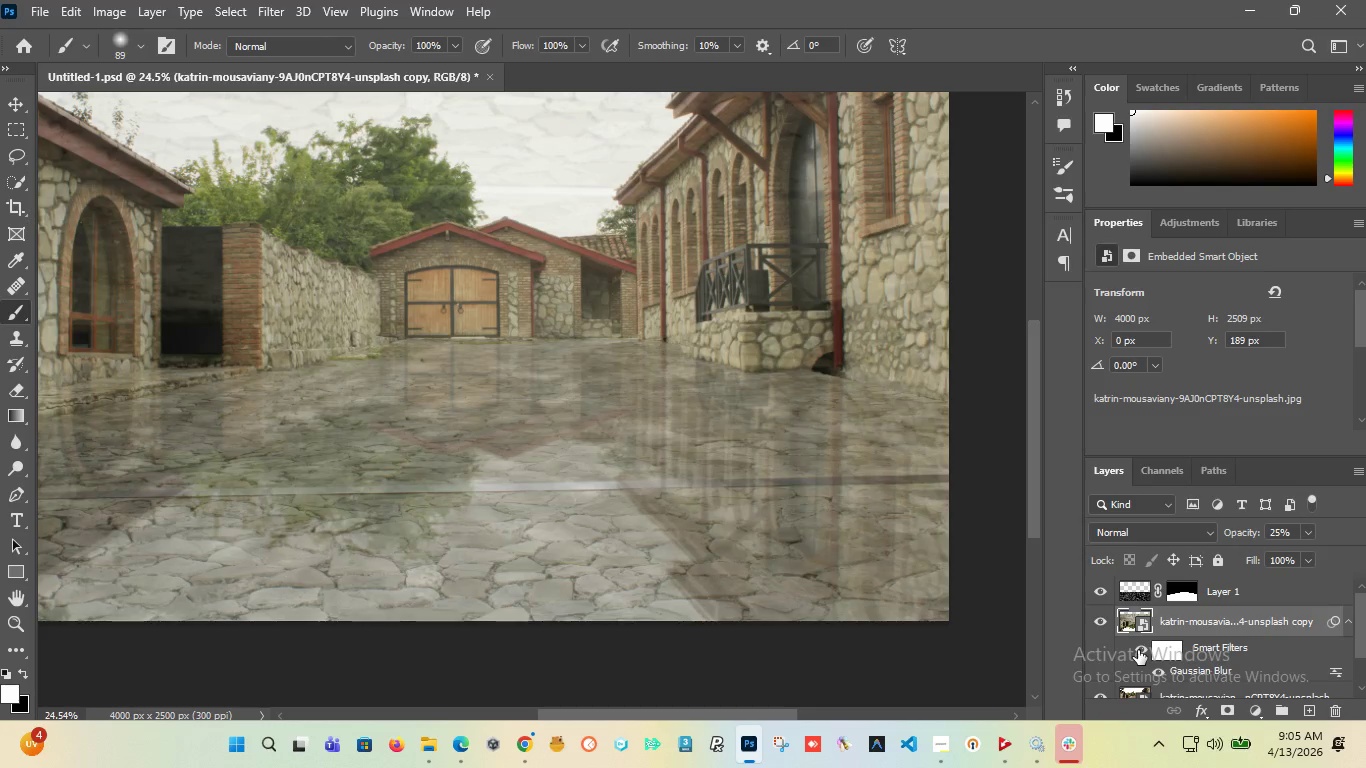 
left_click([1138, 650])
 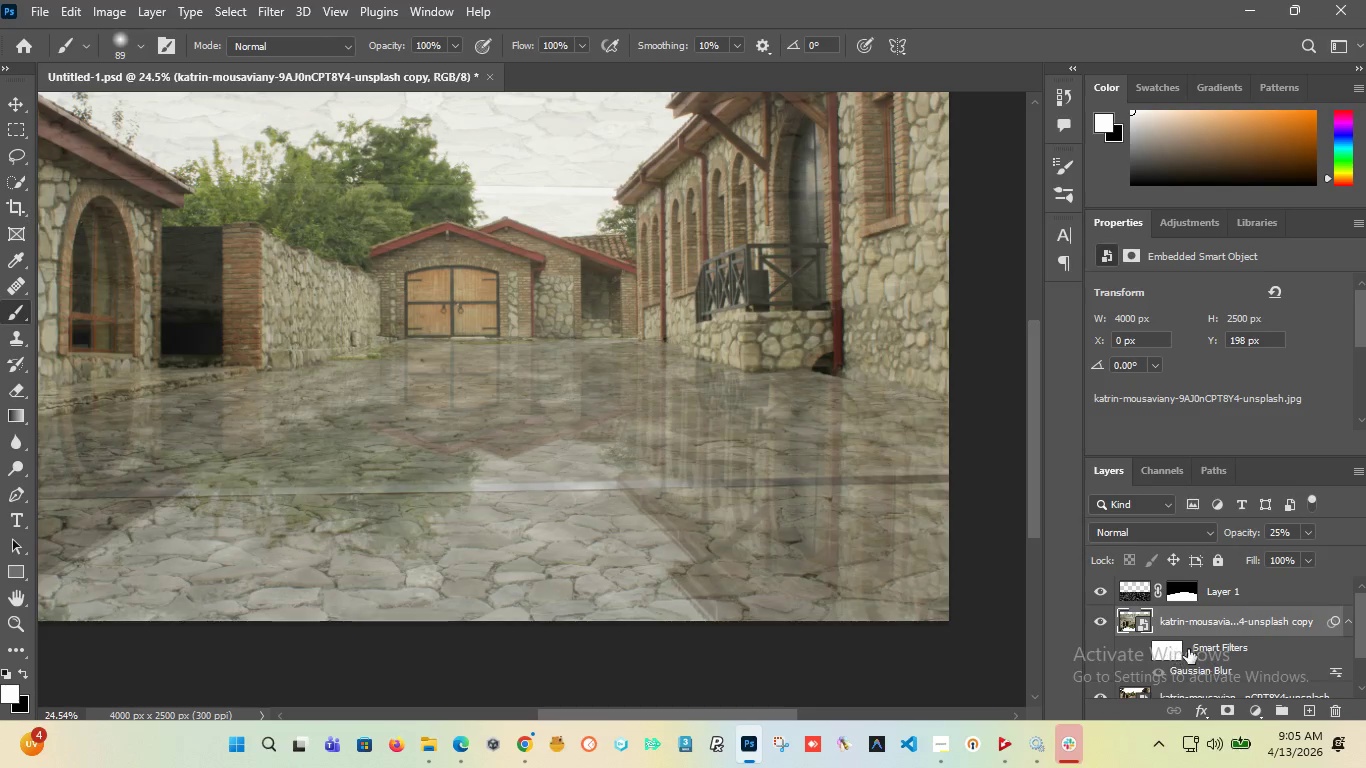 
scroll: coordinate [1189, 649], scroll_direction: down, amount: 2.0
 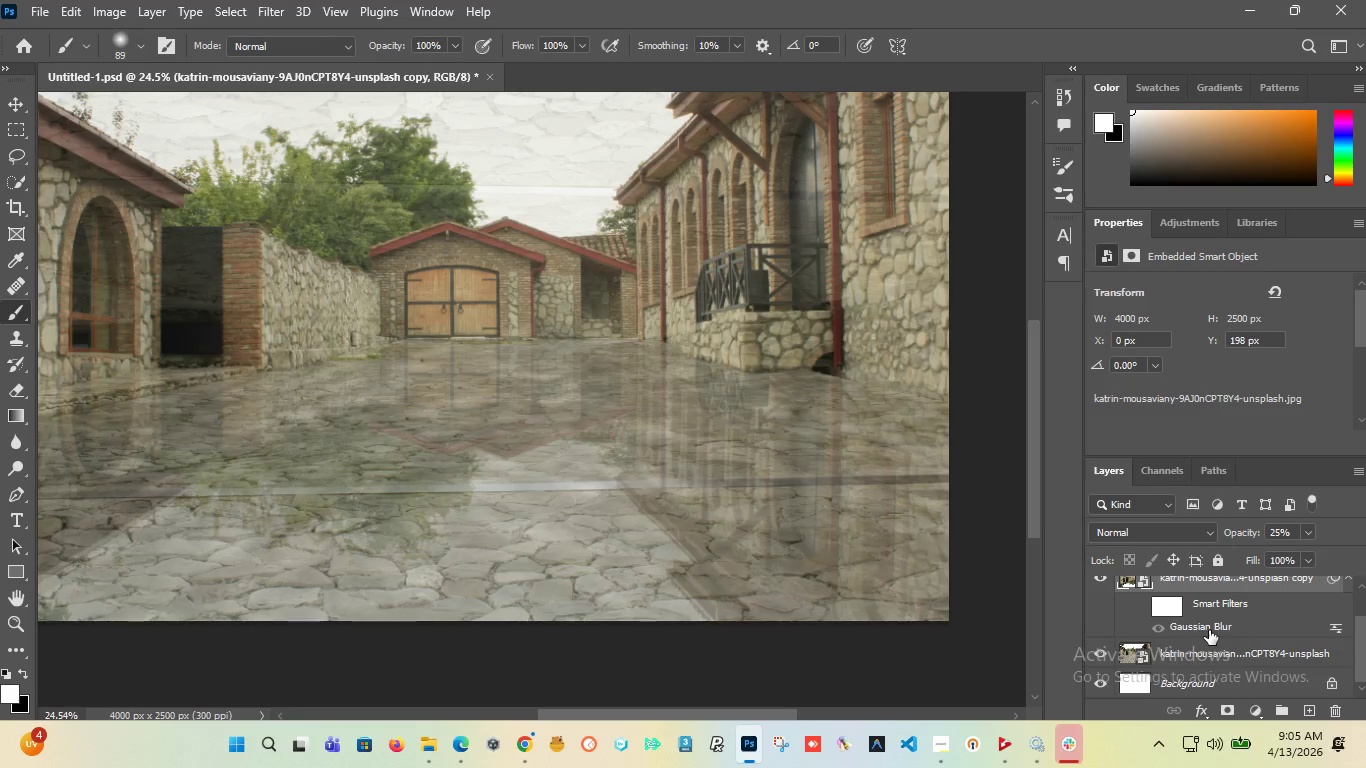 
double_click([1209, 630])
 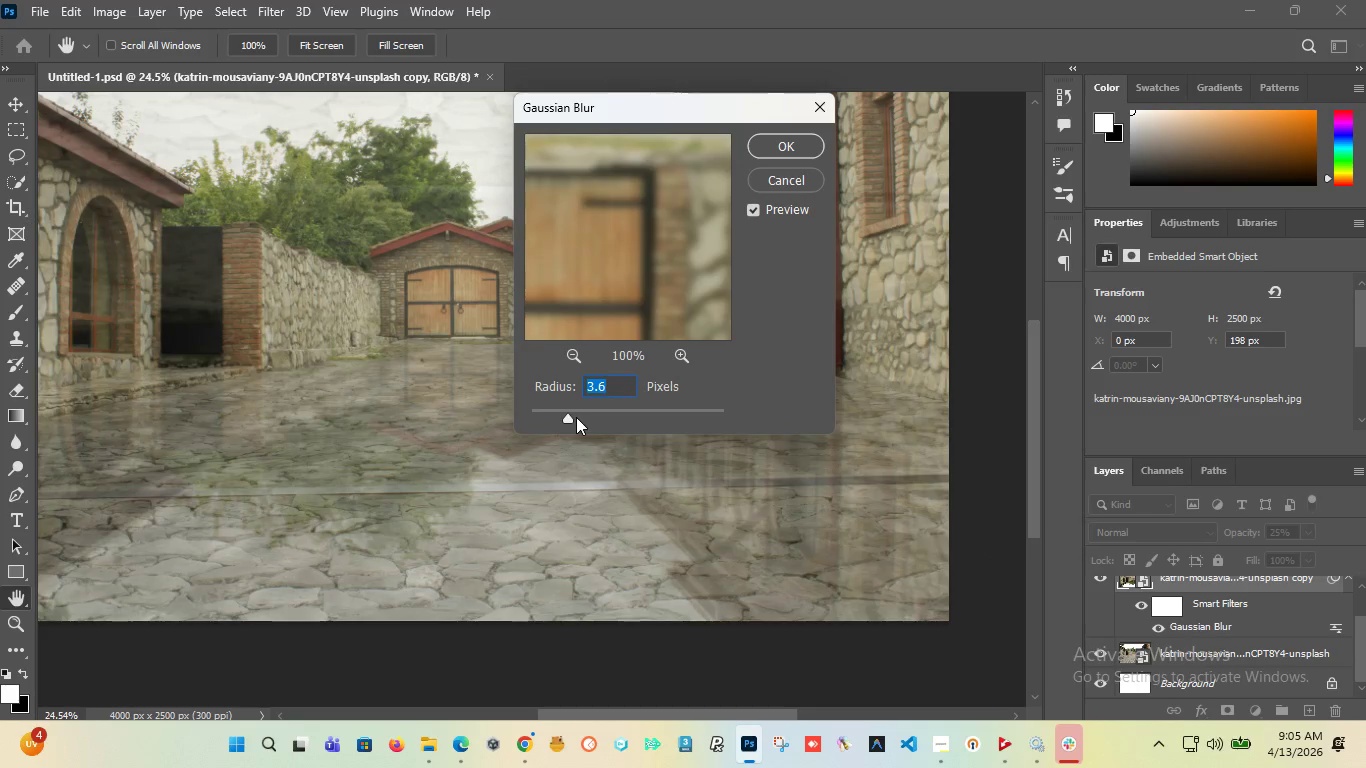 
left_click_drag(start_coordinate=[567, 417], to_coordinate=[552, 425])
 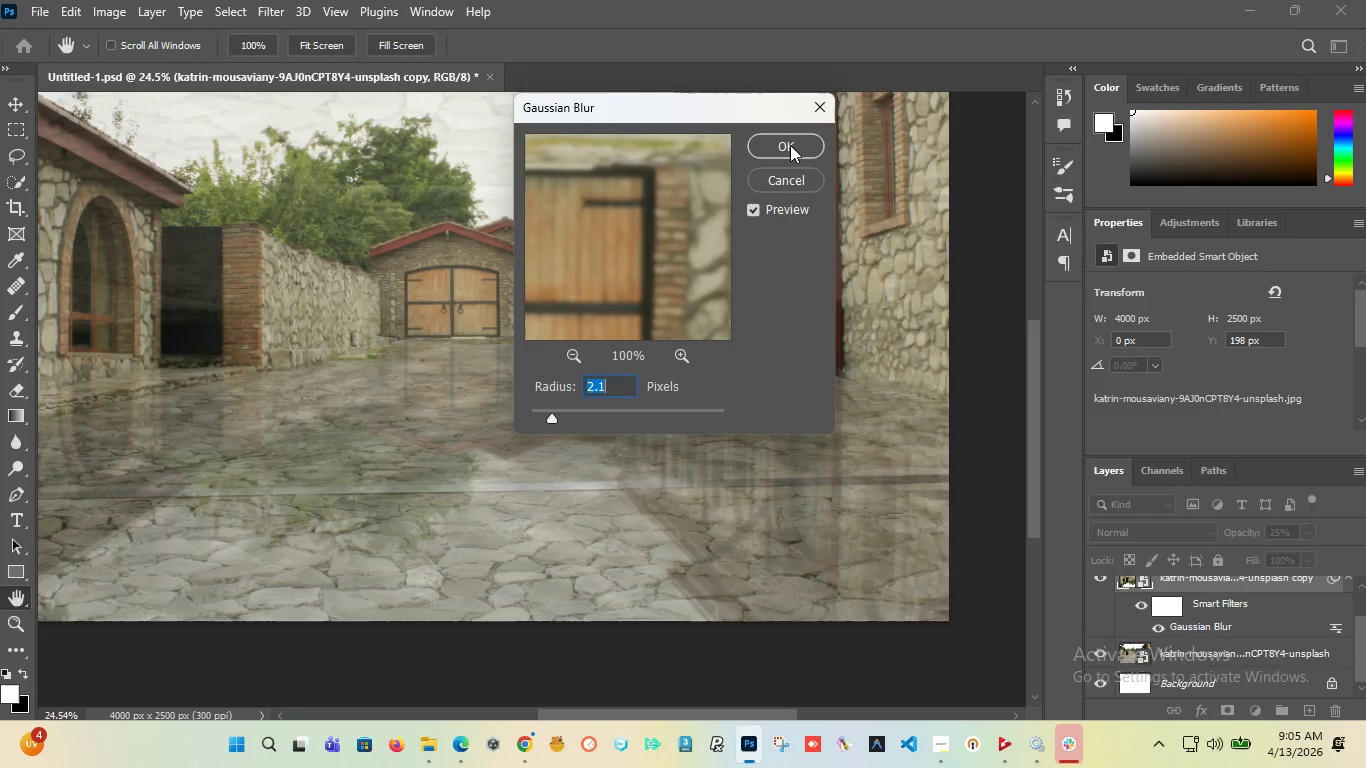 
left_click([790, 145])
 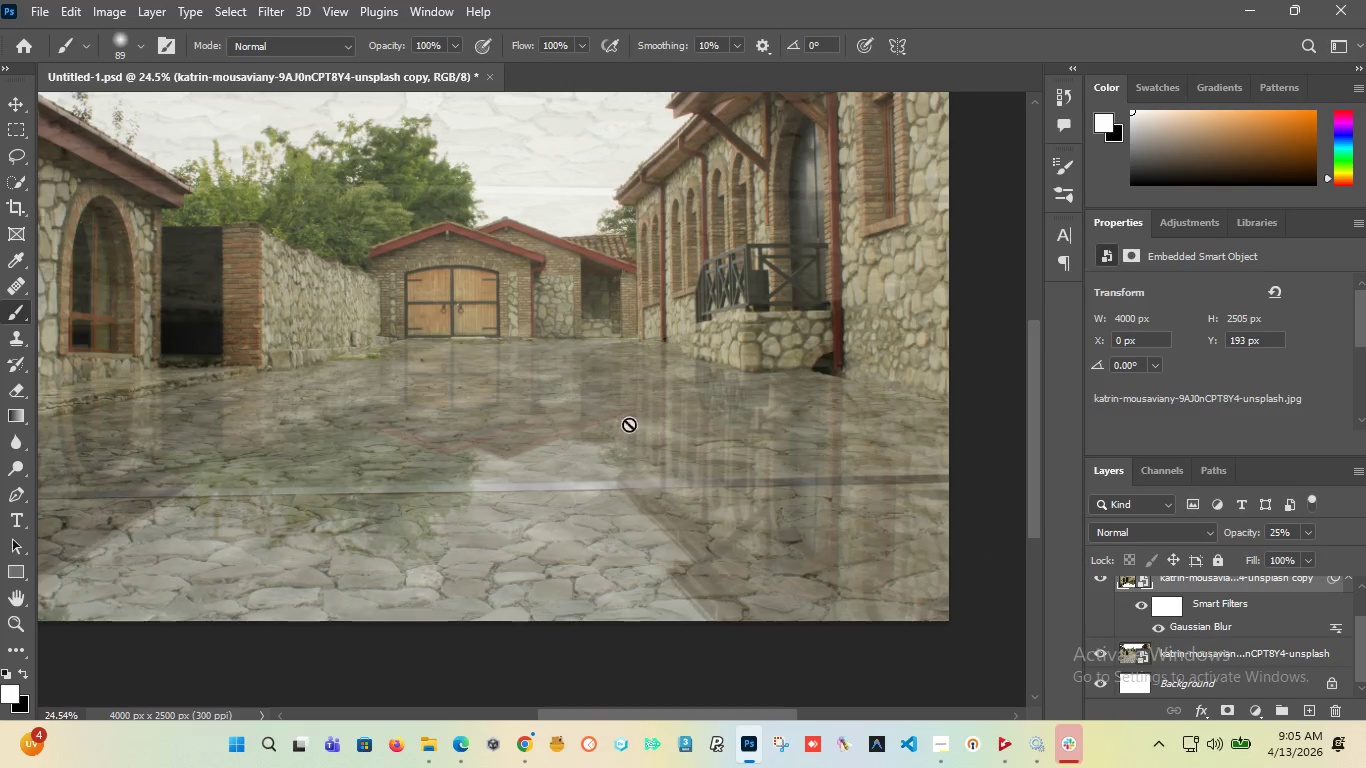 
hold_key(key=AltLeft, duration=1.53)
 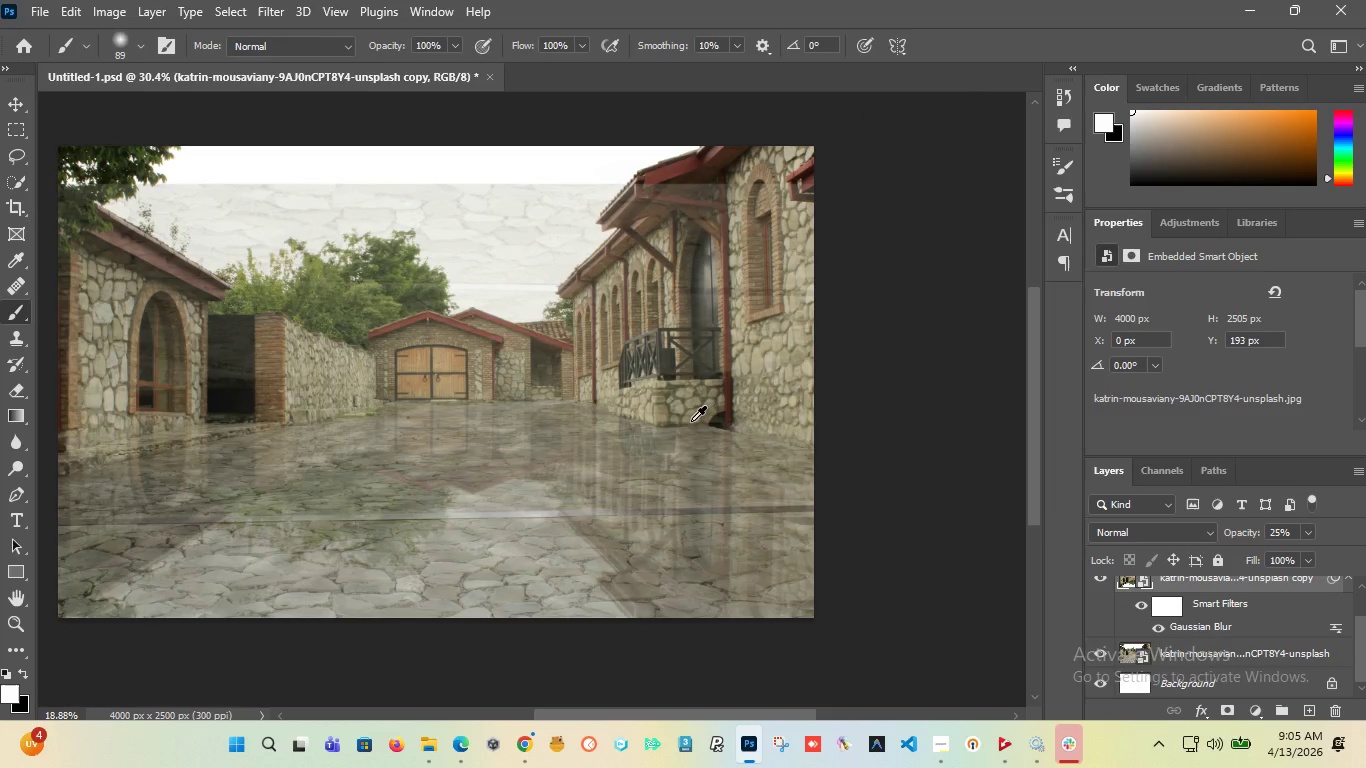 
hold_key(key=AltLeft, duration=1.5)
 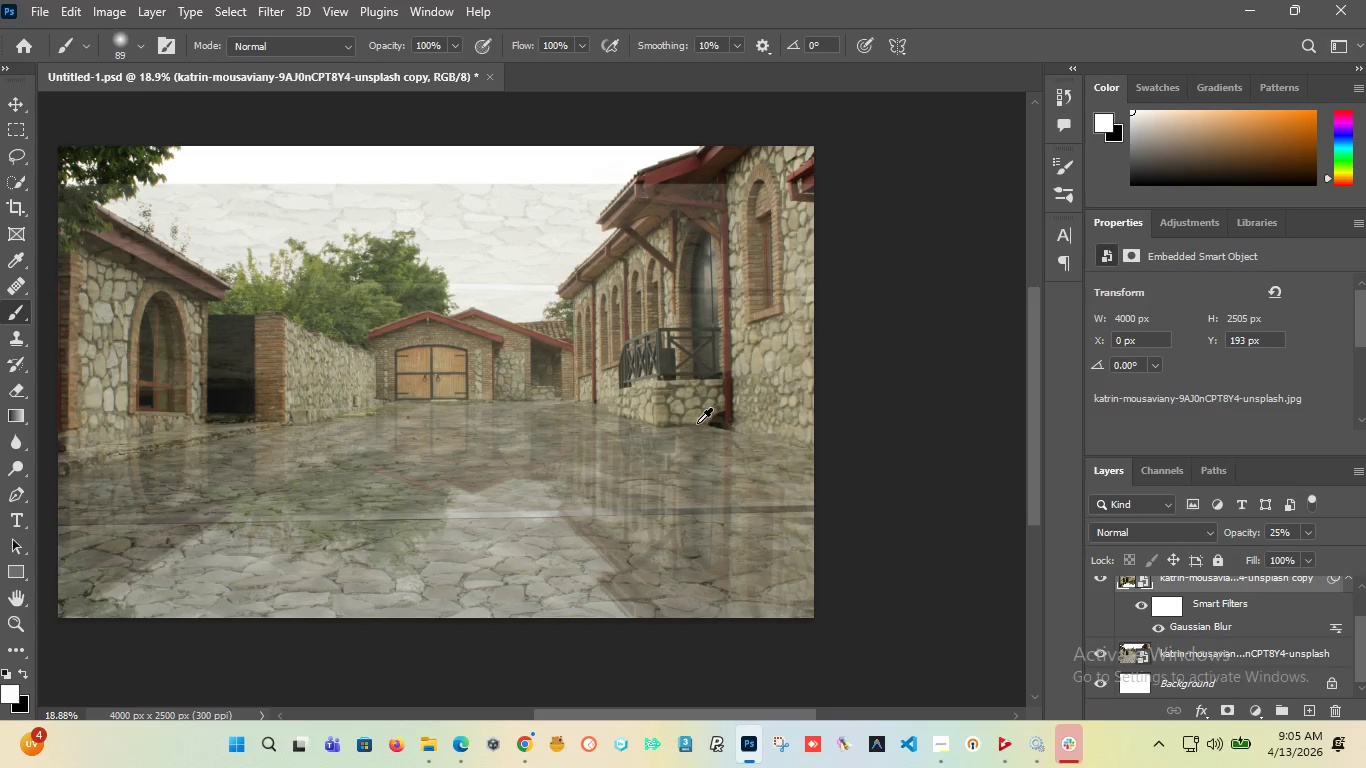 
scroll: coordinate [691, 419], scroll_direction: up, amount: 4.0
 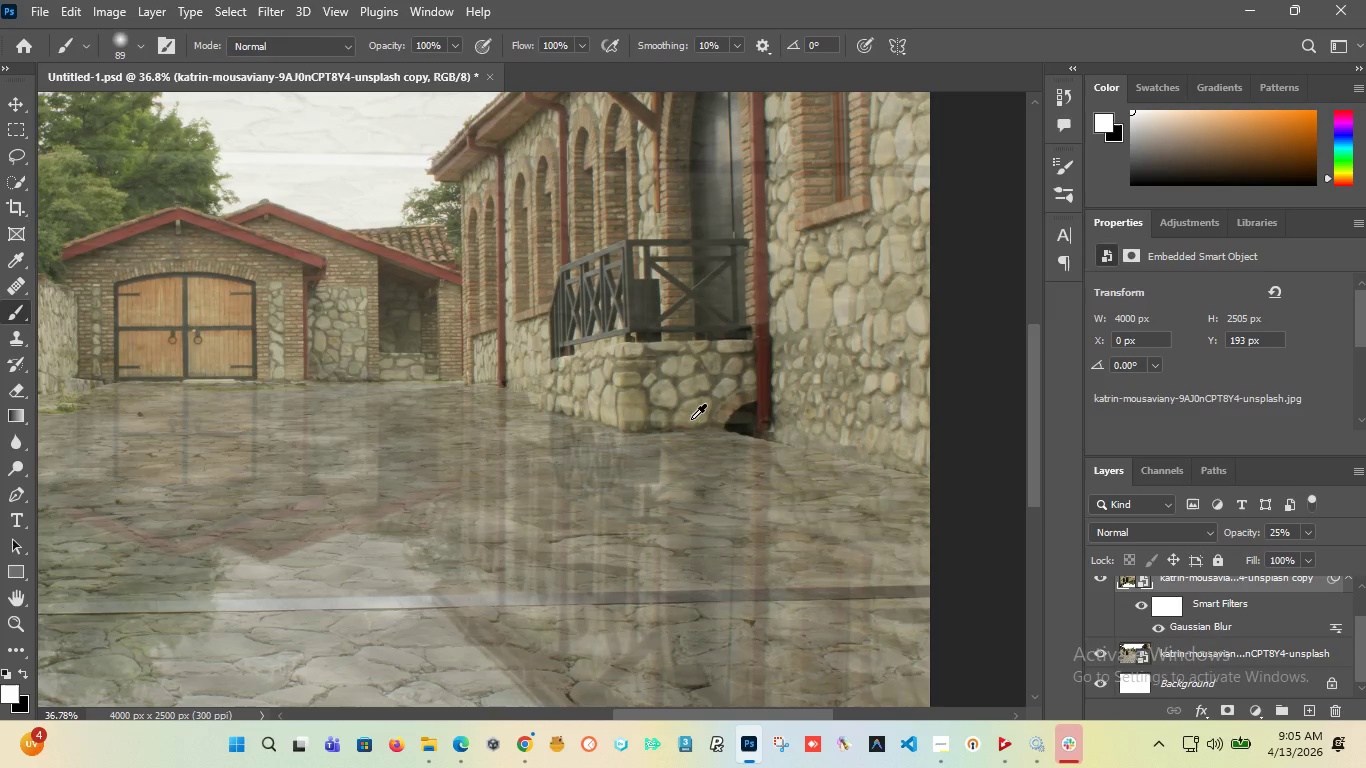 
scroll: coordinate [691, 421], scroll_direction: down, amount: 7.0
 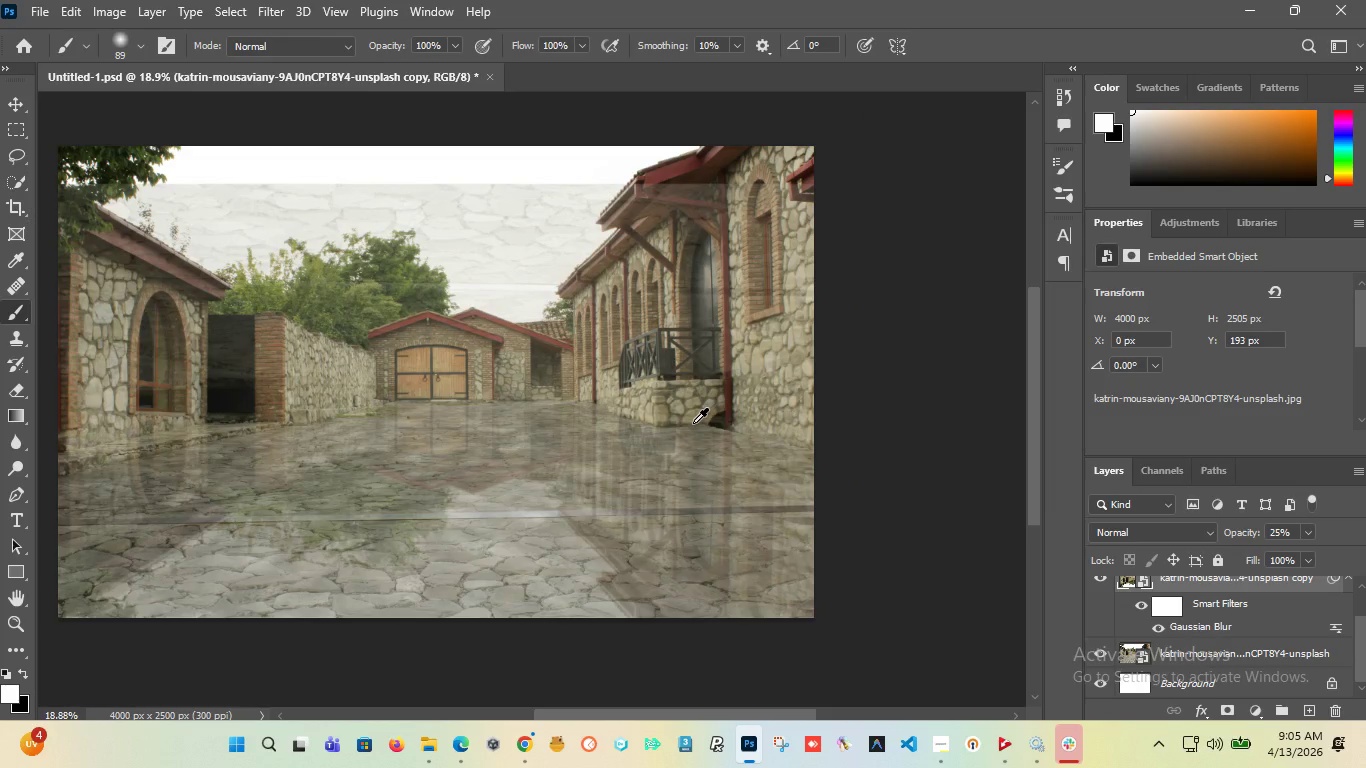 
hold_key(key=AltLeft, duration=1.5)
hold_key(key=AltLeft, duration=1.5)
scroll: coordinate [570, 570], scroll_direction: up, amount: 14.0
 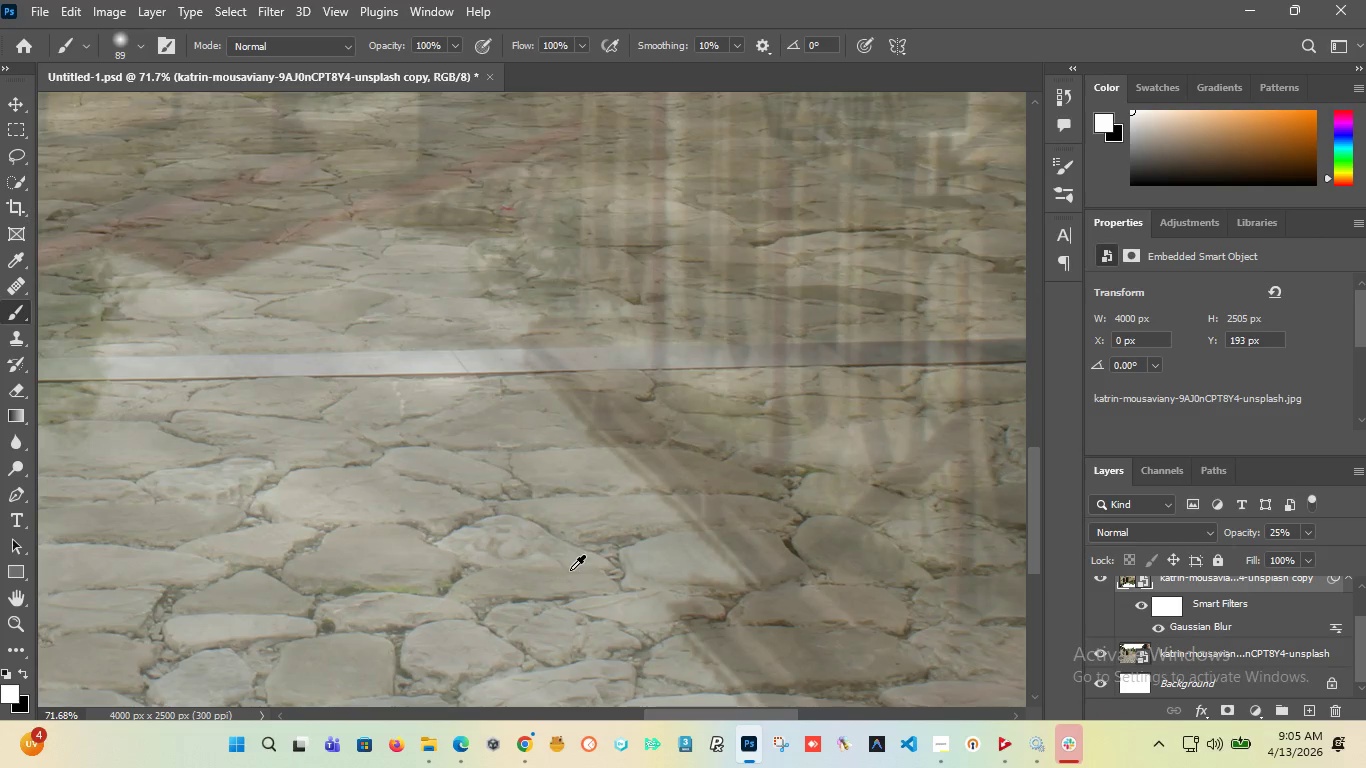 
hold_key(key=AltLeft, duration=0.89)
scroll: coordinate [570, 570], scroll_direction: down, amount: 12.0
 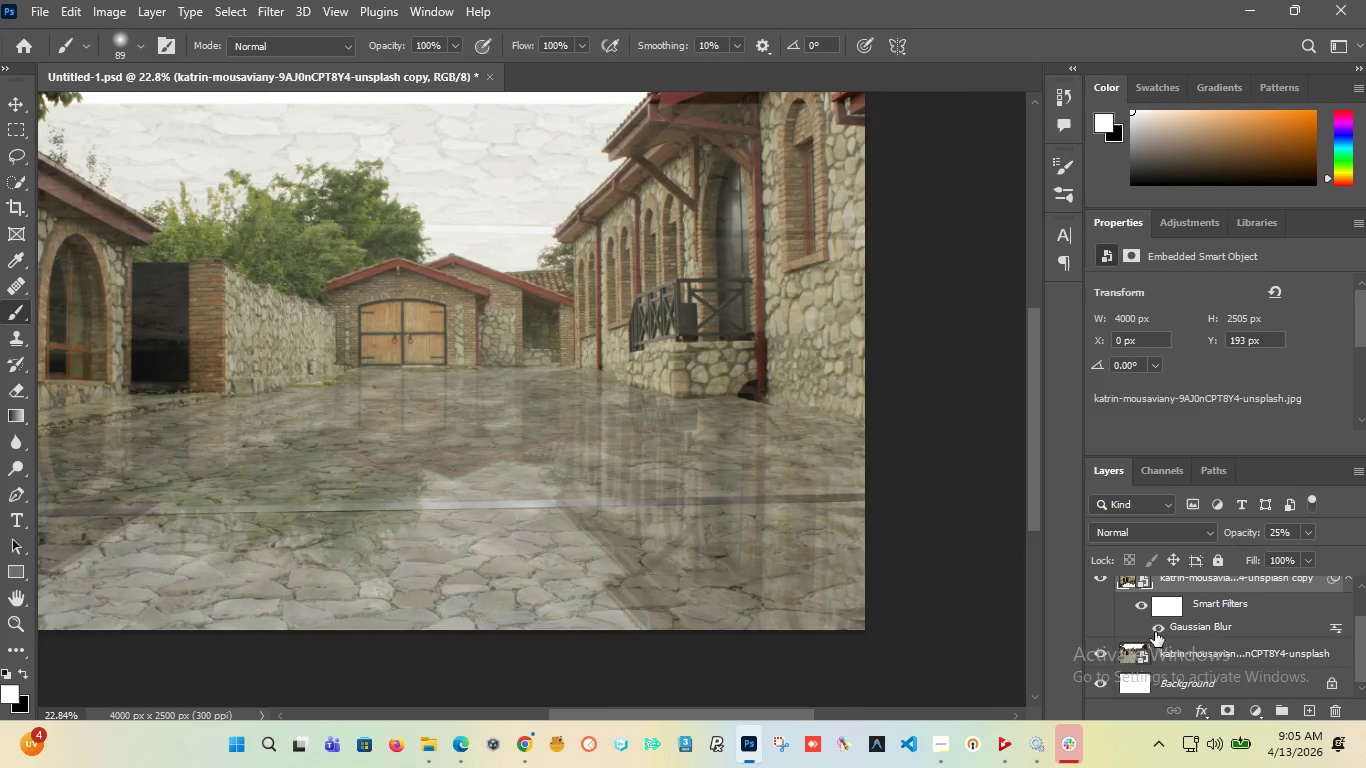 
left_click_drag(start_coordinate=[1296, 531], to_coordinate=[1226, 531])
 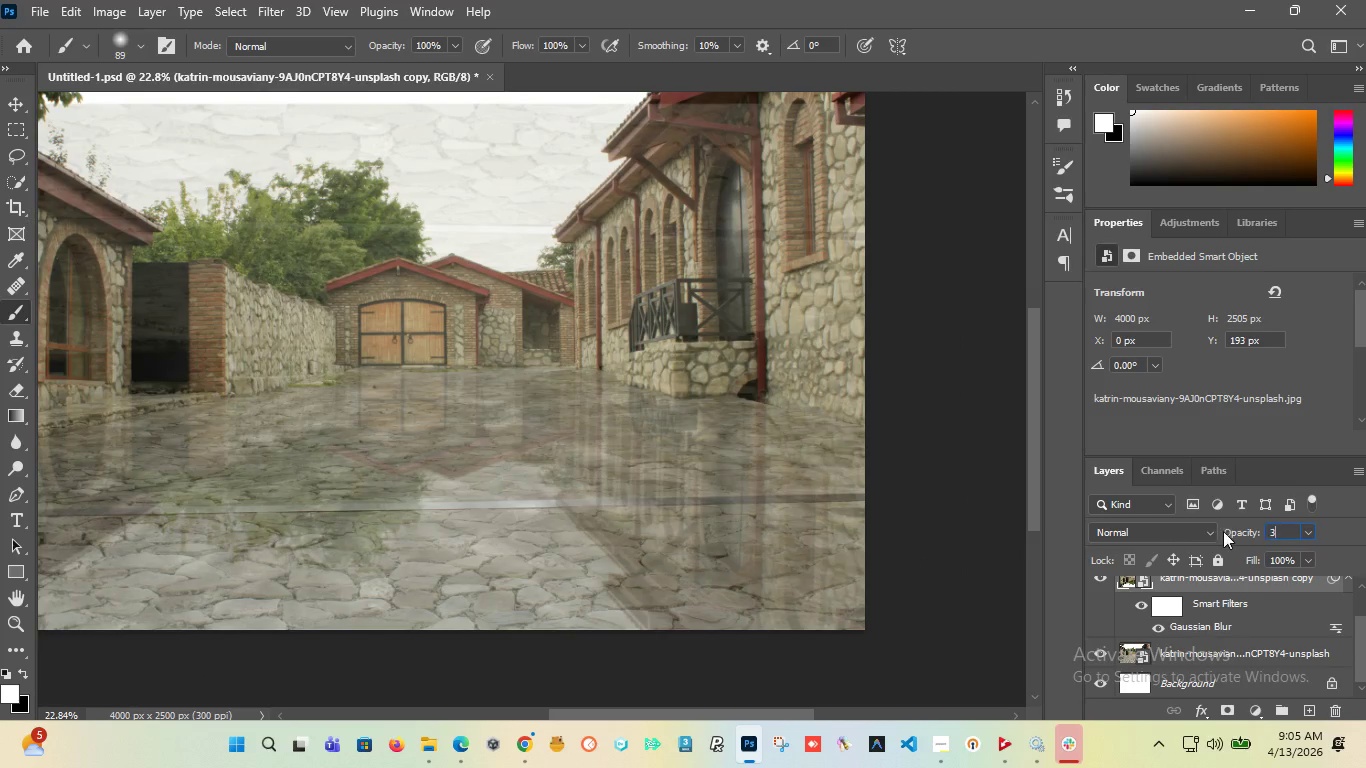 
type(30)
 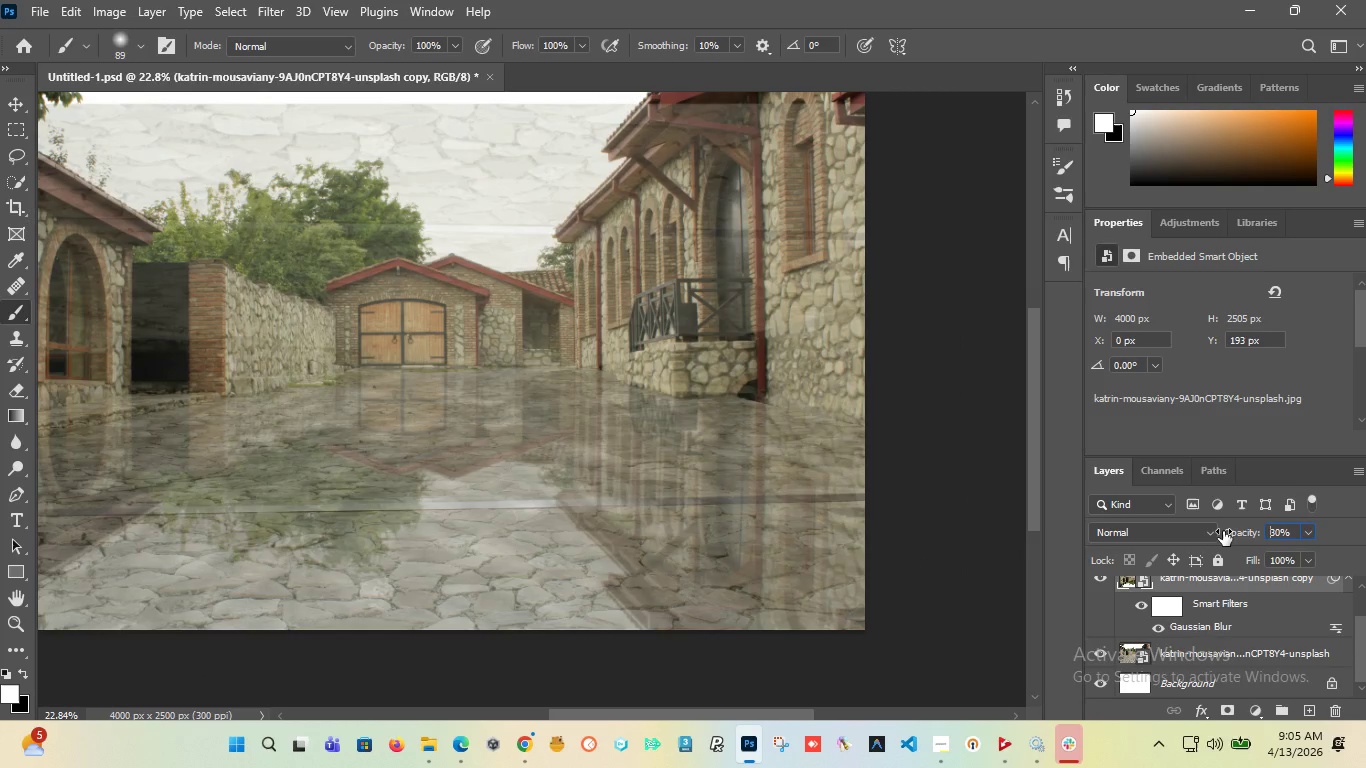 
key(Enter)
 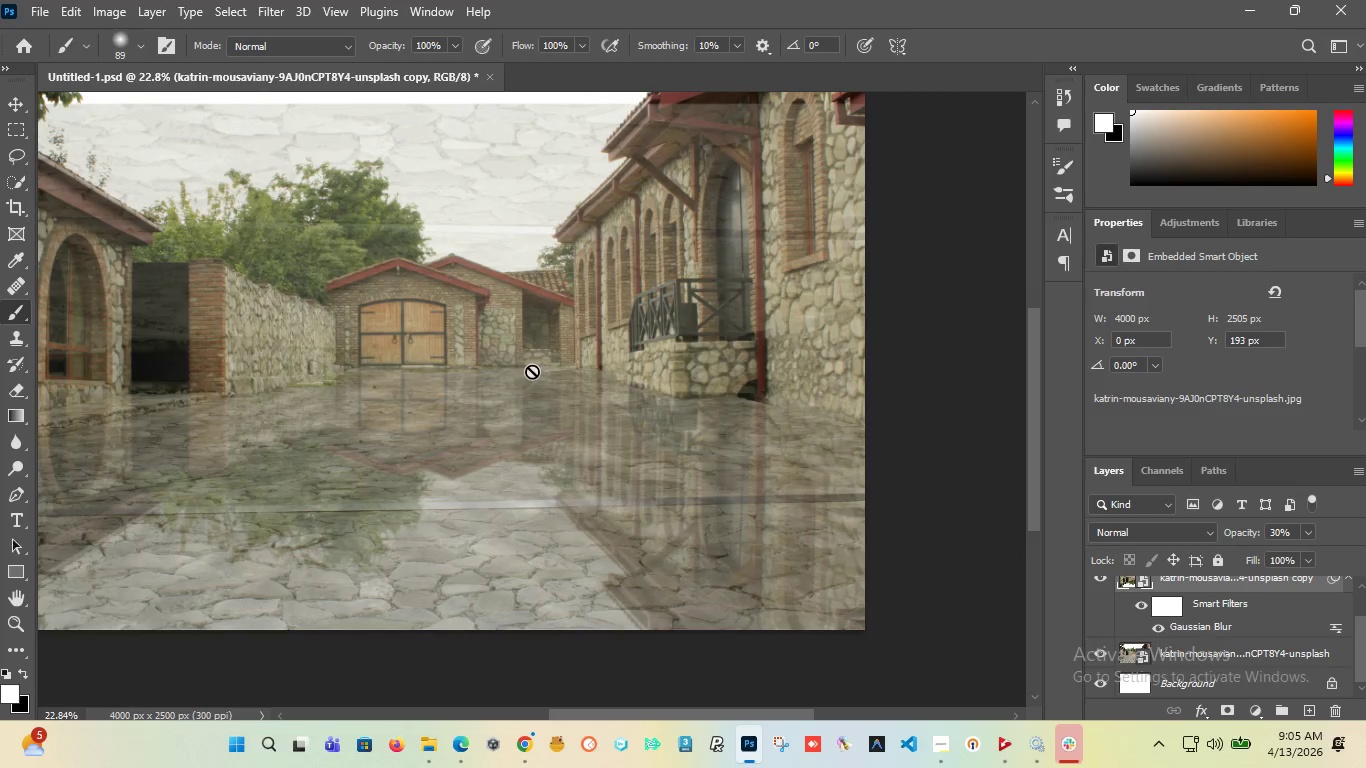 
hold_key(key=AltLeft, duration=1.52)
 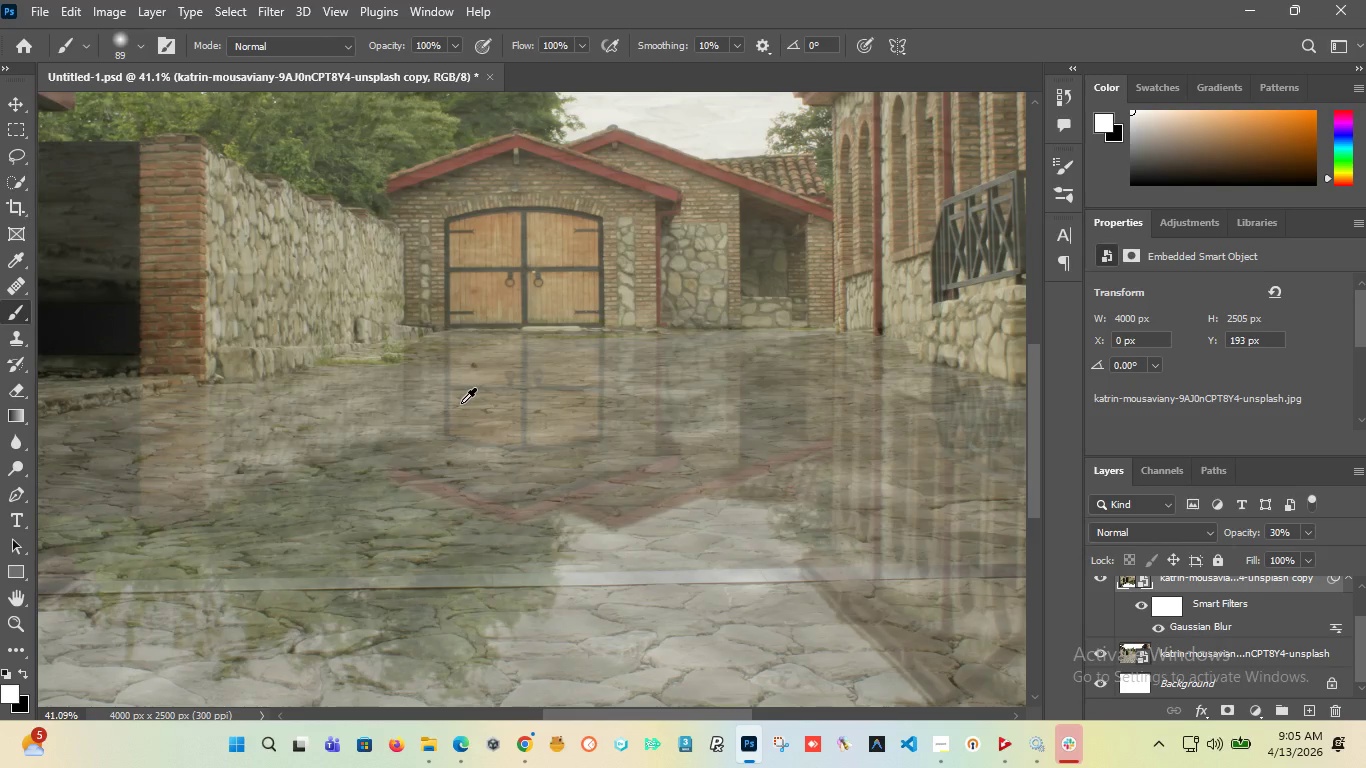 
hold_key(key=AltLeft, duration=1.5)
 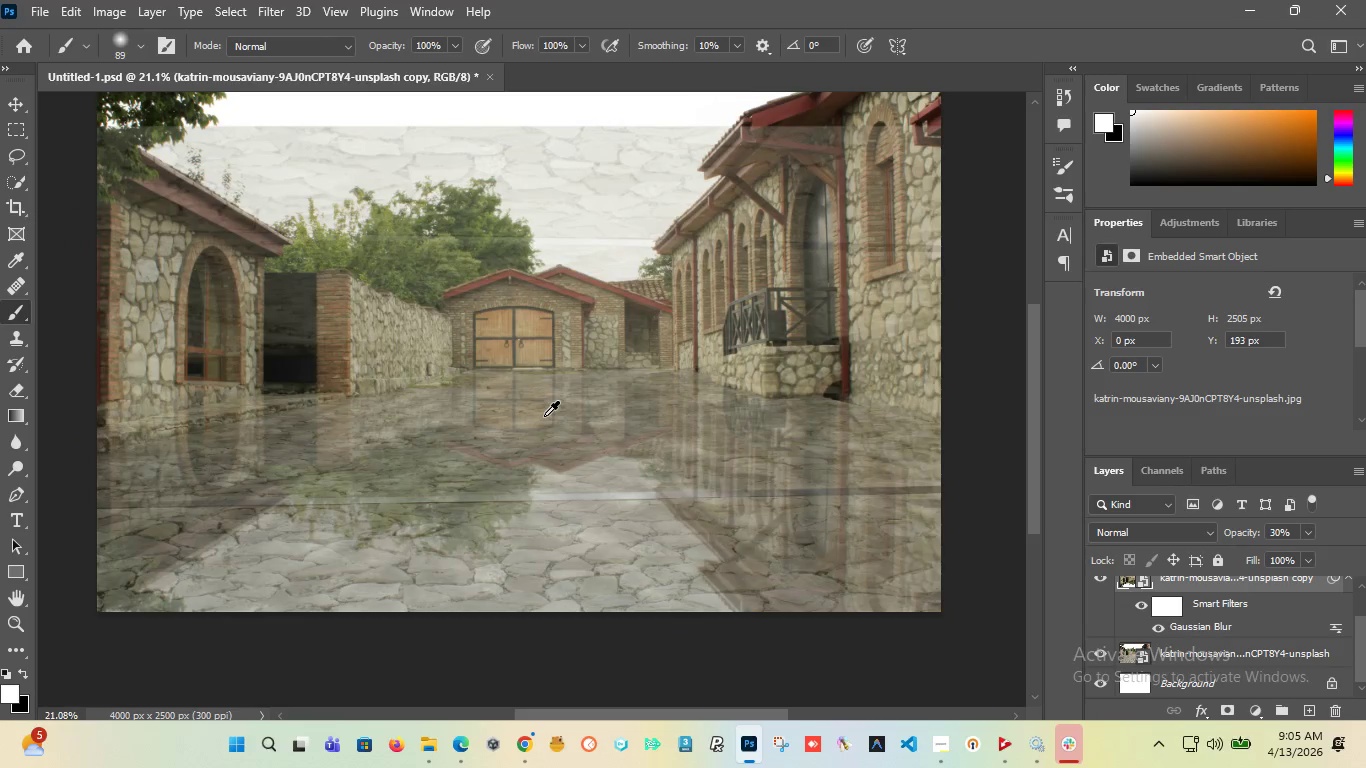 
scroll: coordinate [461, 403], scroll_direction: up, amount: 6.0
 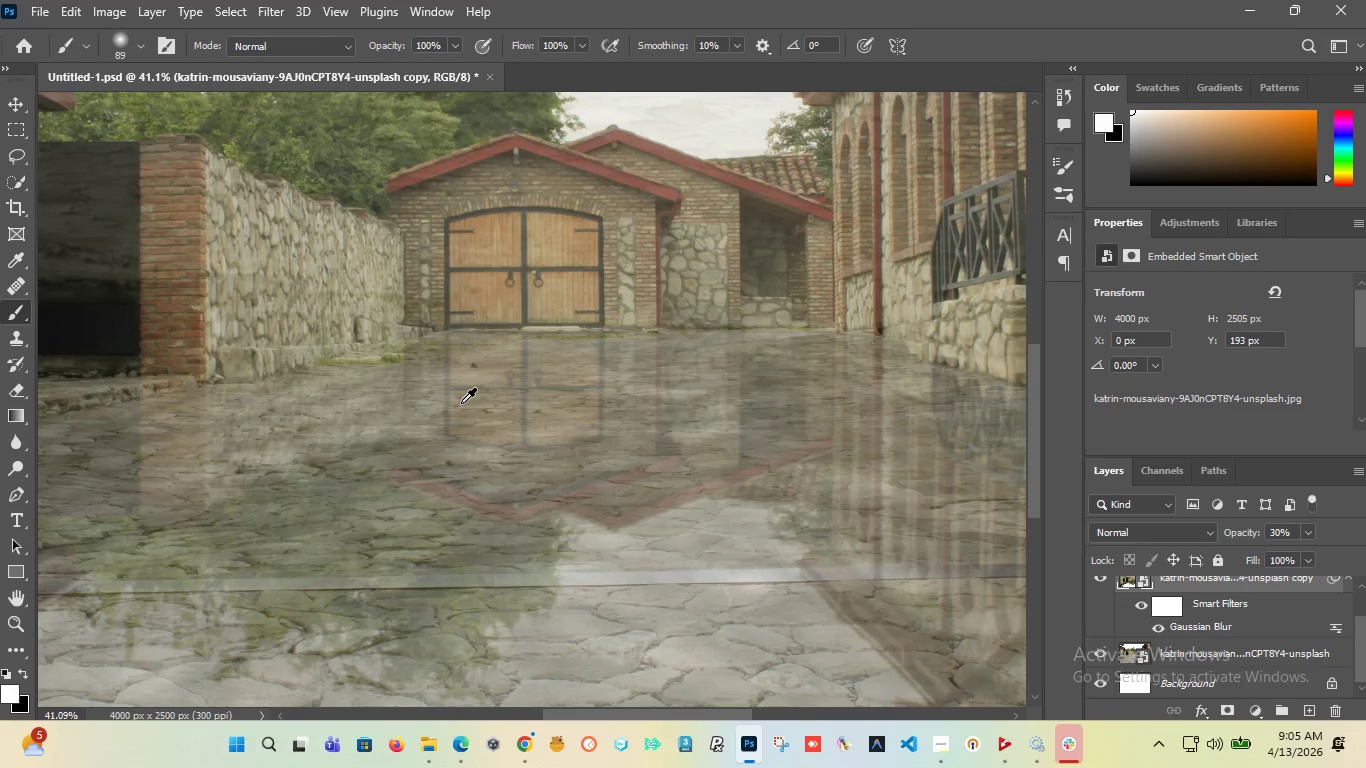 
hold_key(key=AltLeft, duration=1.47)
 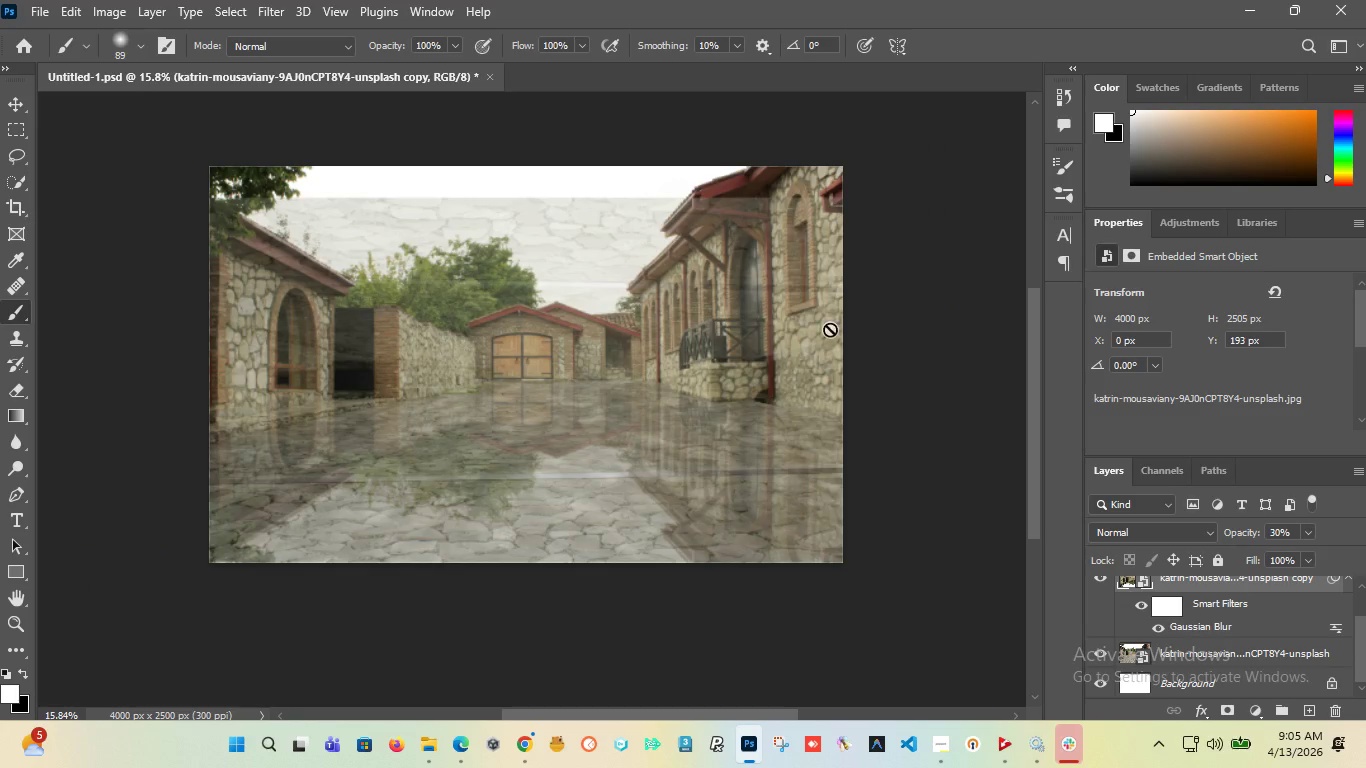 
scroll: coordinate [545, 416], scroll_direction: down, amount: 10.0
 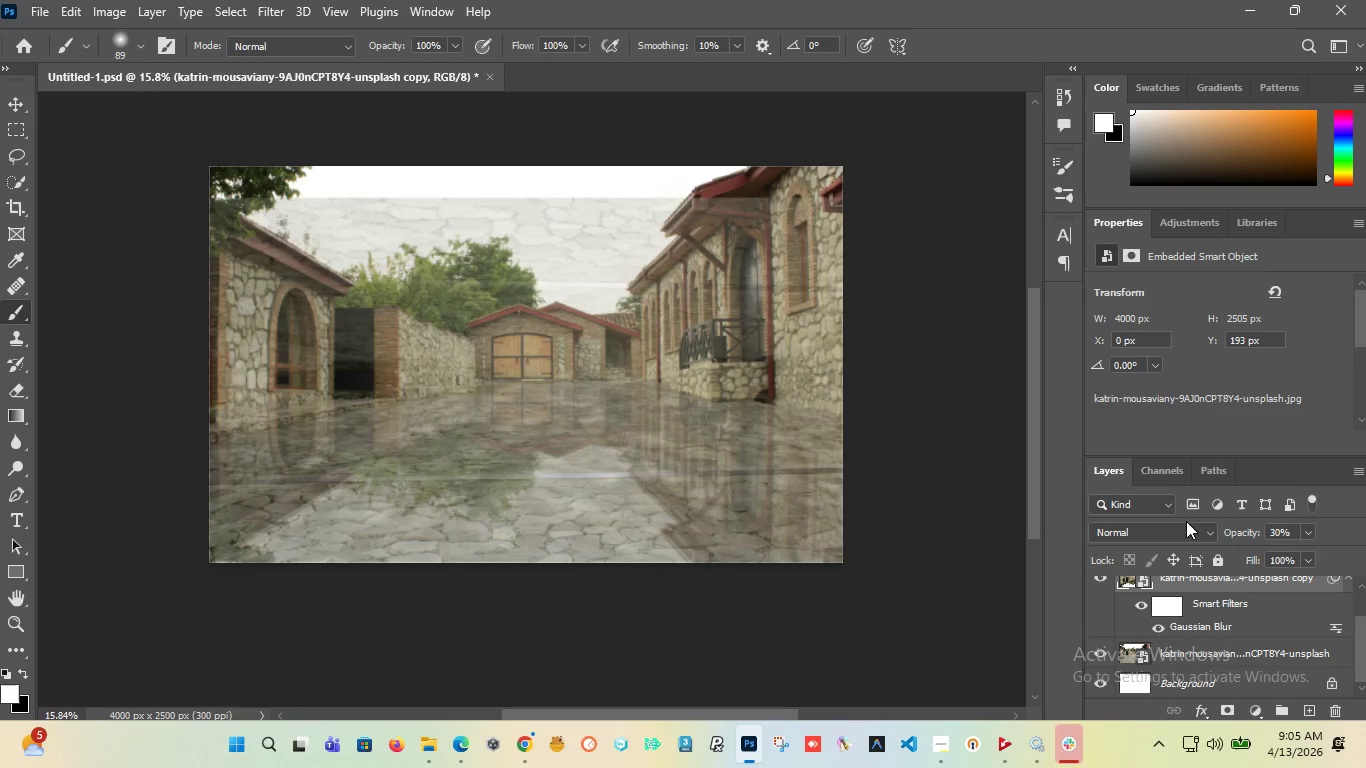 
scroll: coordinate [1207, 614], scroll_direction: up, amount: 2.0
 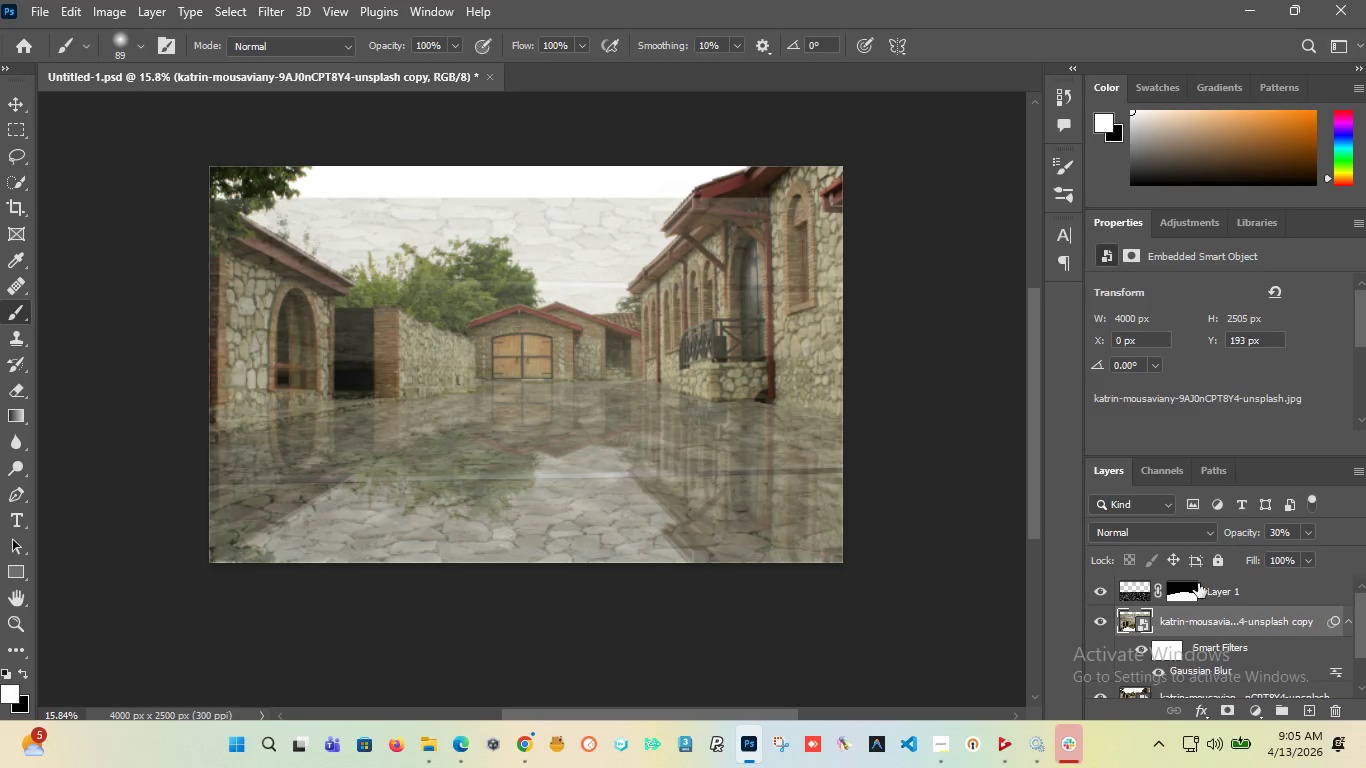 
hold_key(key=ControlLeft, duration=0.7)
left_click([1187, 588])
 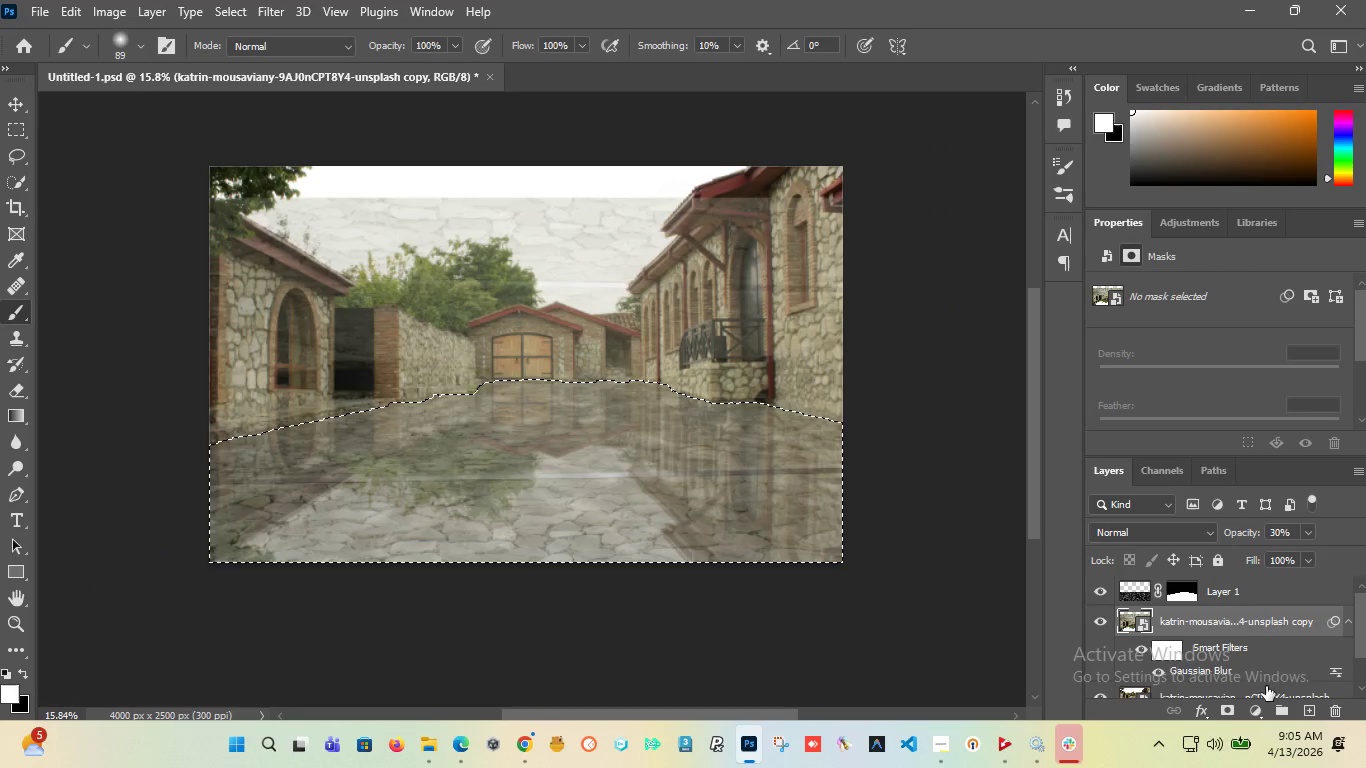 
left_click([1227, 708])
 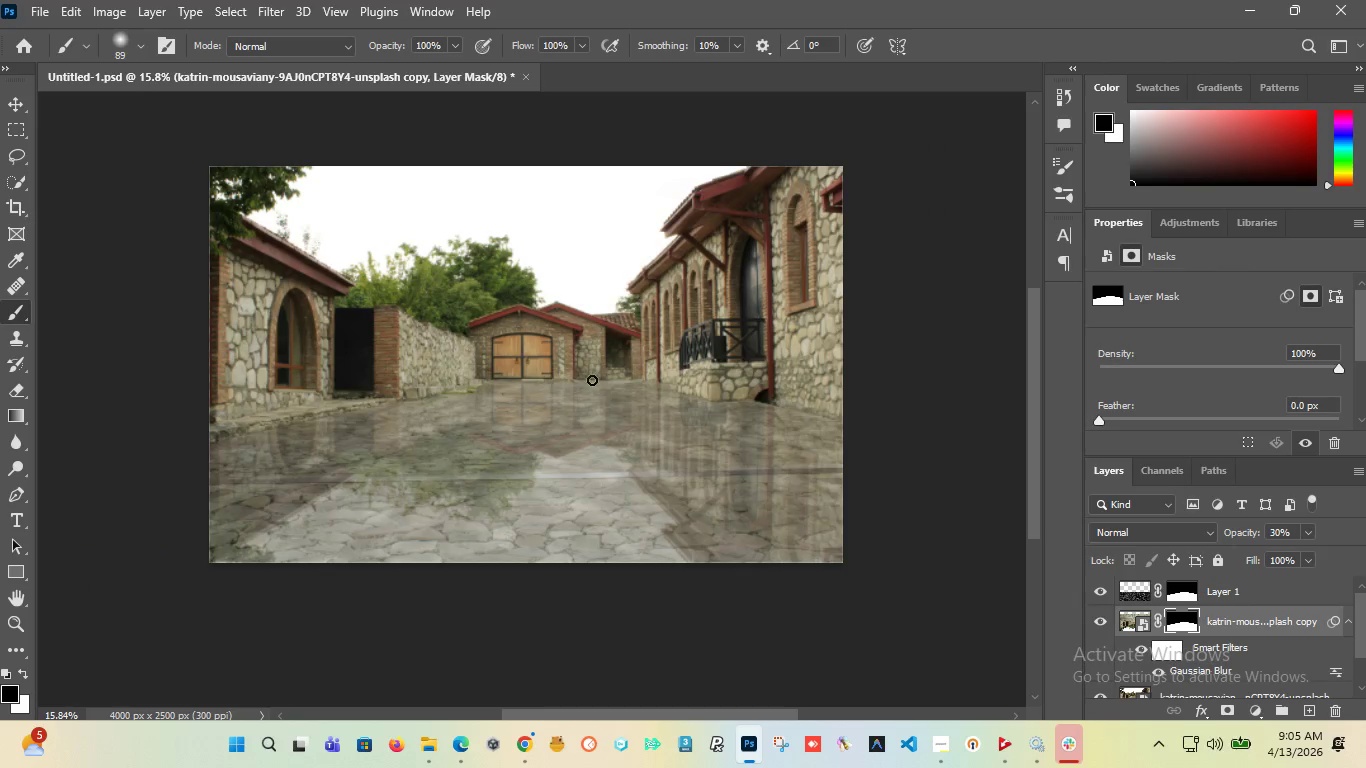 
hold_key(key=AltLeft, duration=1.52)
scroll: coordinate [729, 414], scroll_direction: up, amount: 17.0
 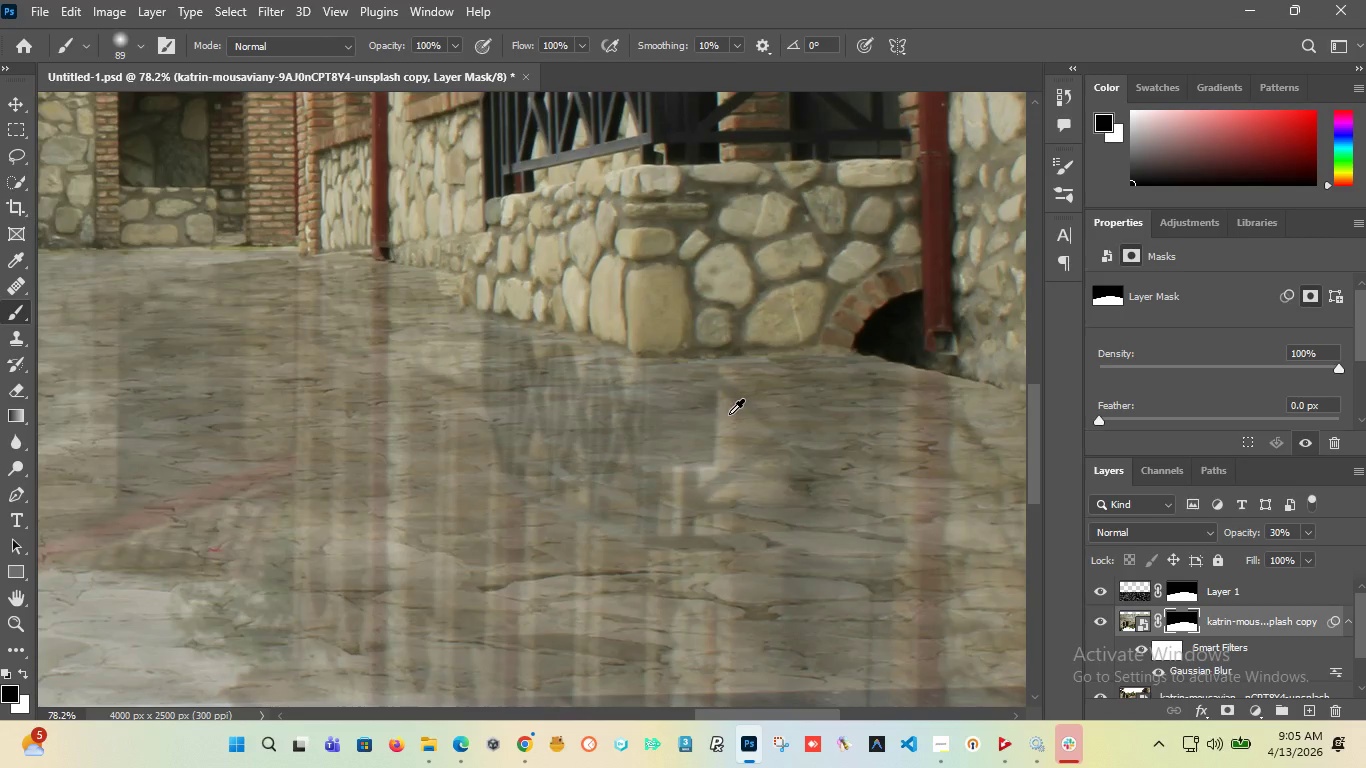 
hold_key(key=AltLeft, duration=1.5)
hold_key(key=AltLeft, duration=1.5)
scroll: coordinate [430, 442], scroll_direction: down, amount: 6.0
 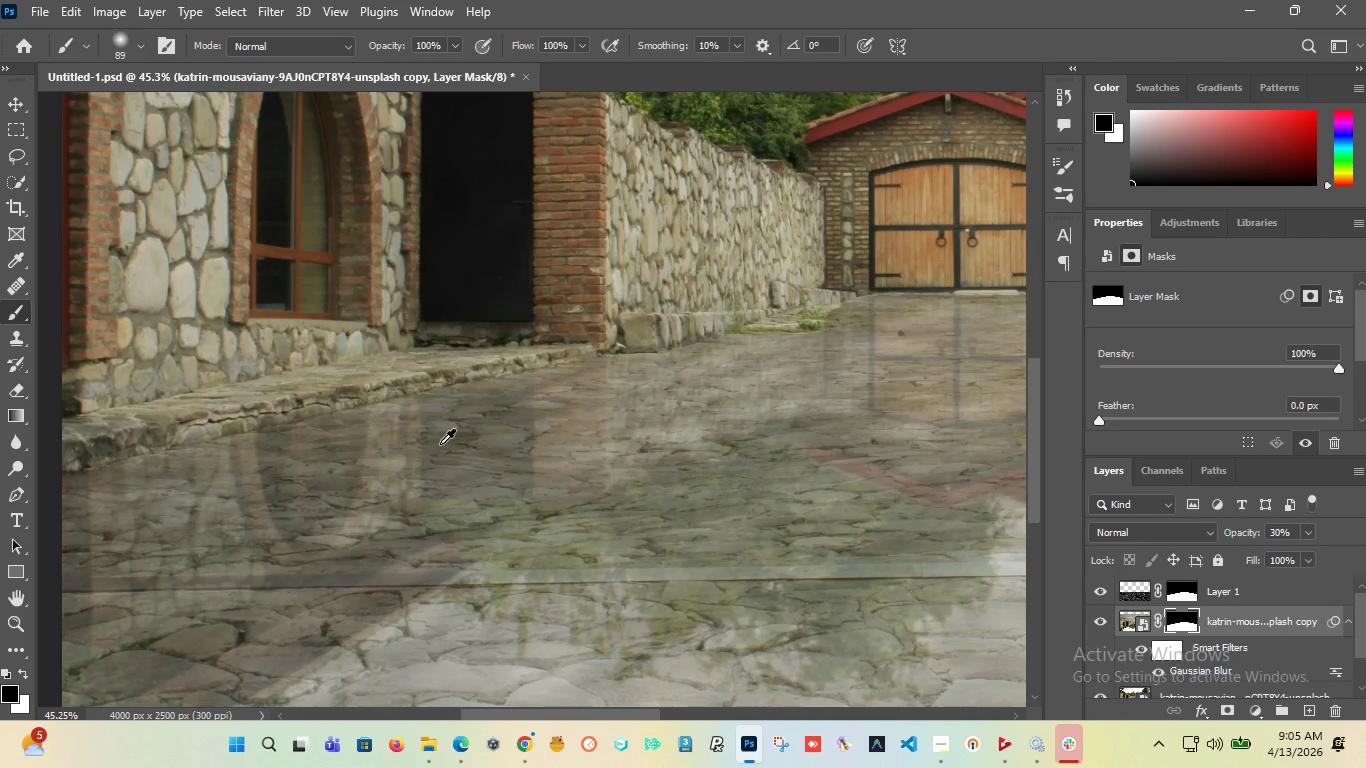 
hold_key(key=AltLeft, duration=1.5)
 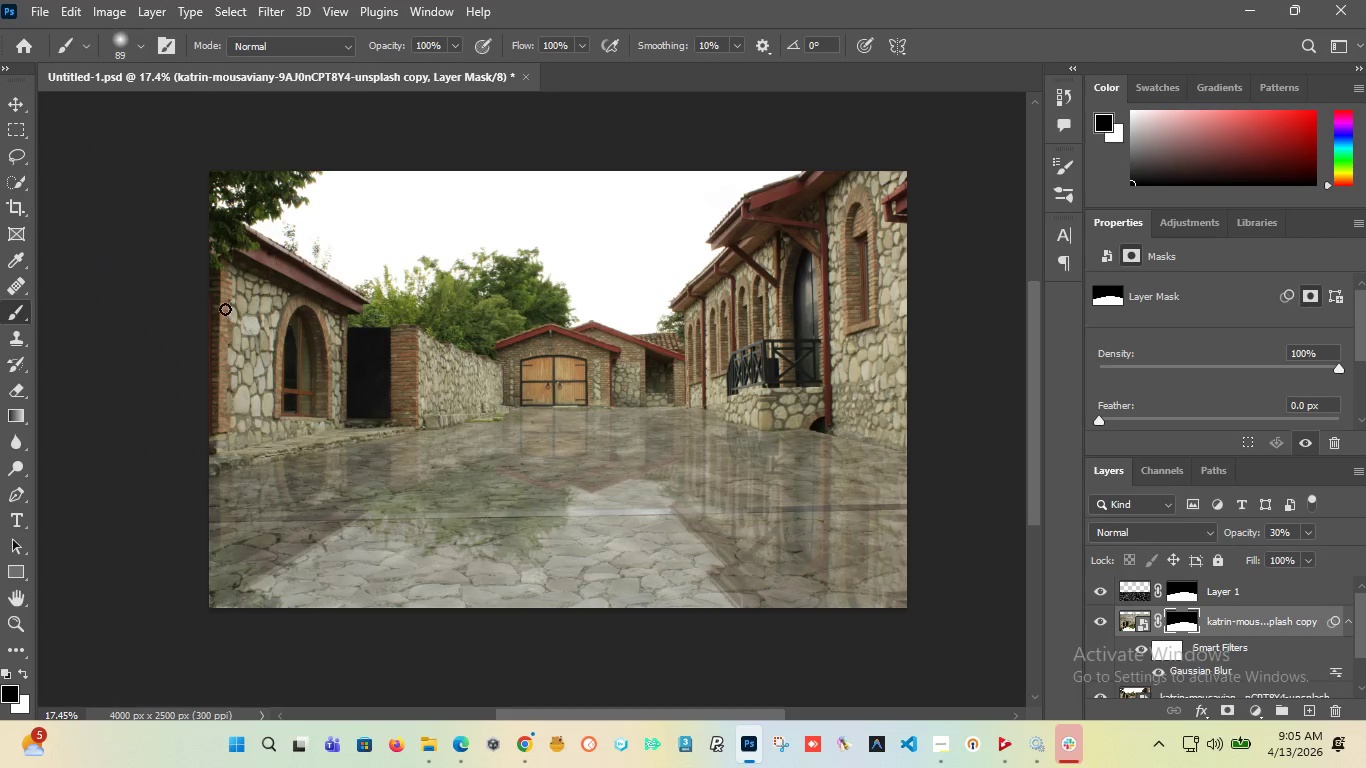 
scroll: coordinate [440, 444], scroll_direction: down, amount: 12.0
 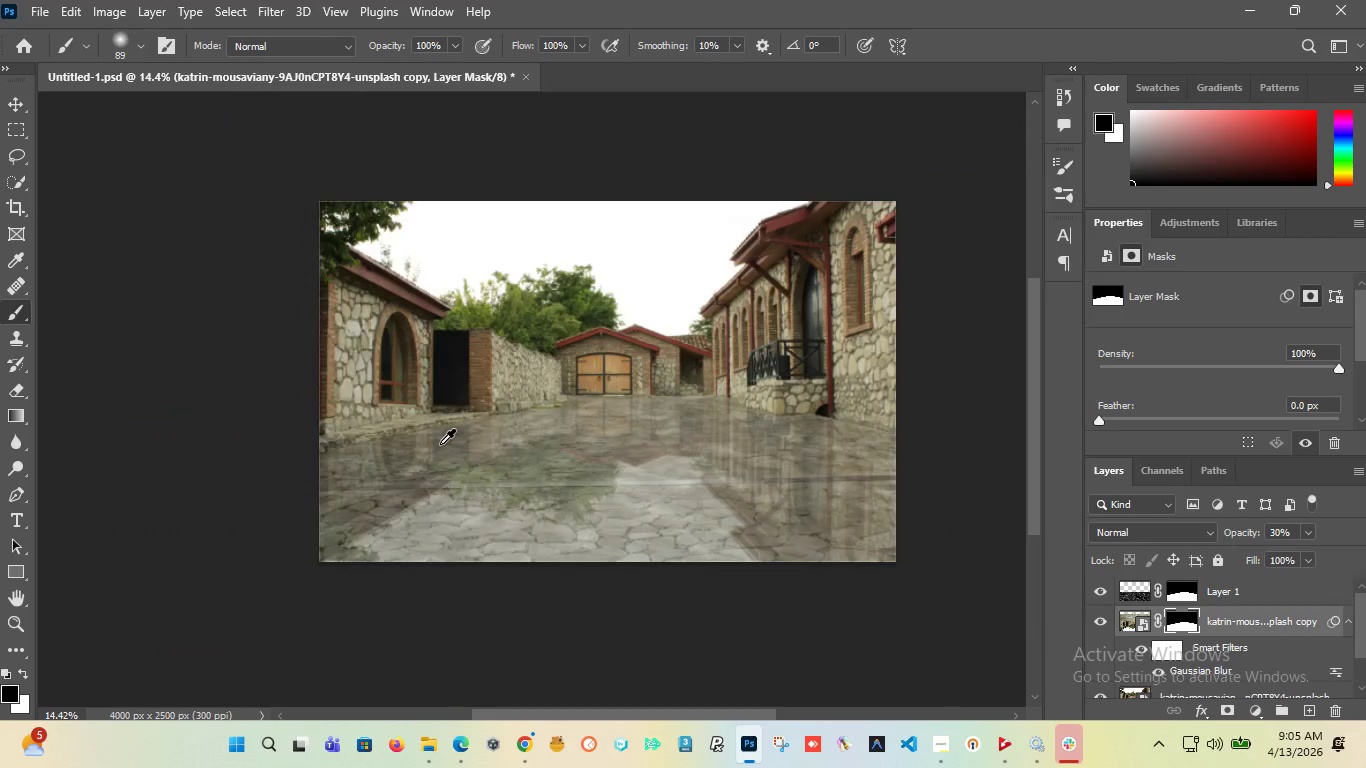 
scroll: coordinate [688, 368], scroll_direction: up, amount: 8.0
 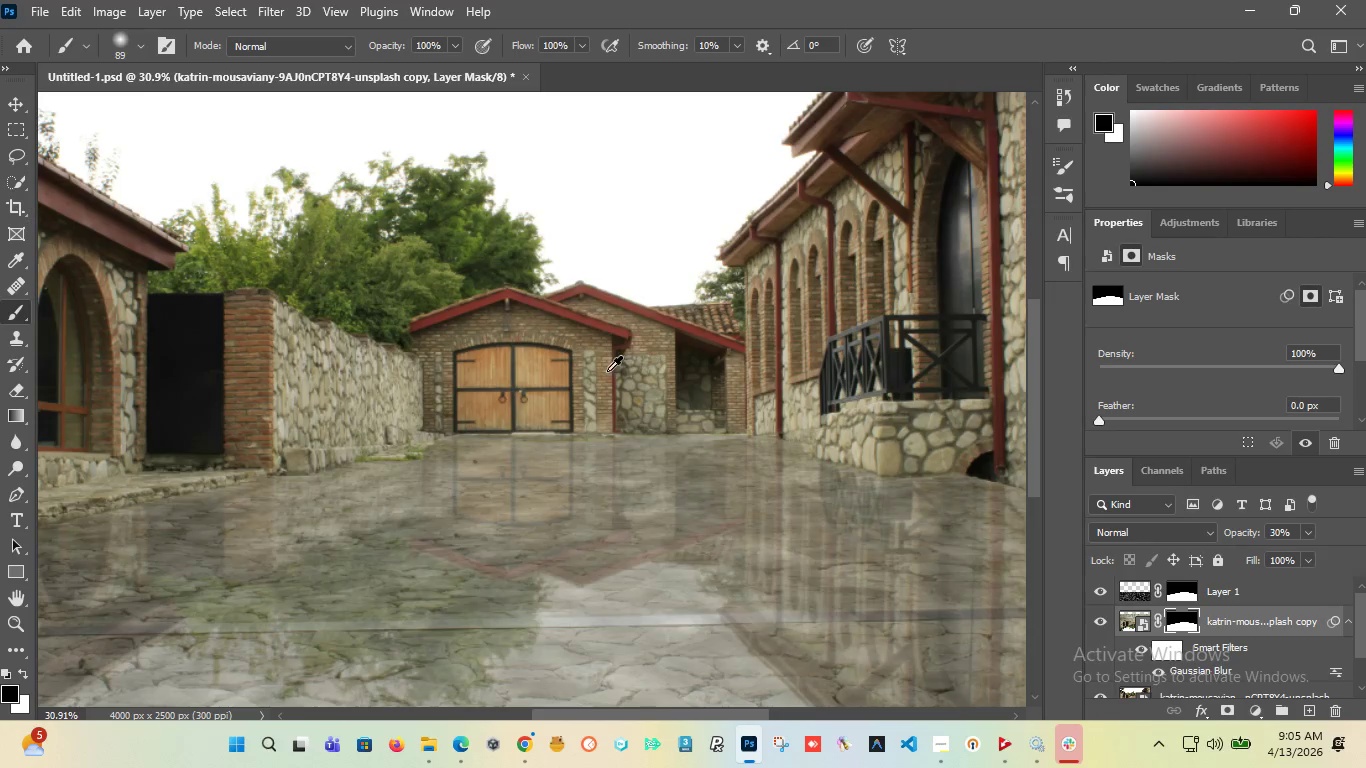 
hold_key(key=AltLeft, duration=0.56)
scroll: coordinate [607, 371], scroll_direction: down, amount: 6.0
 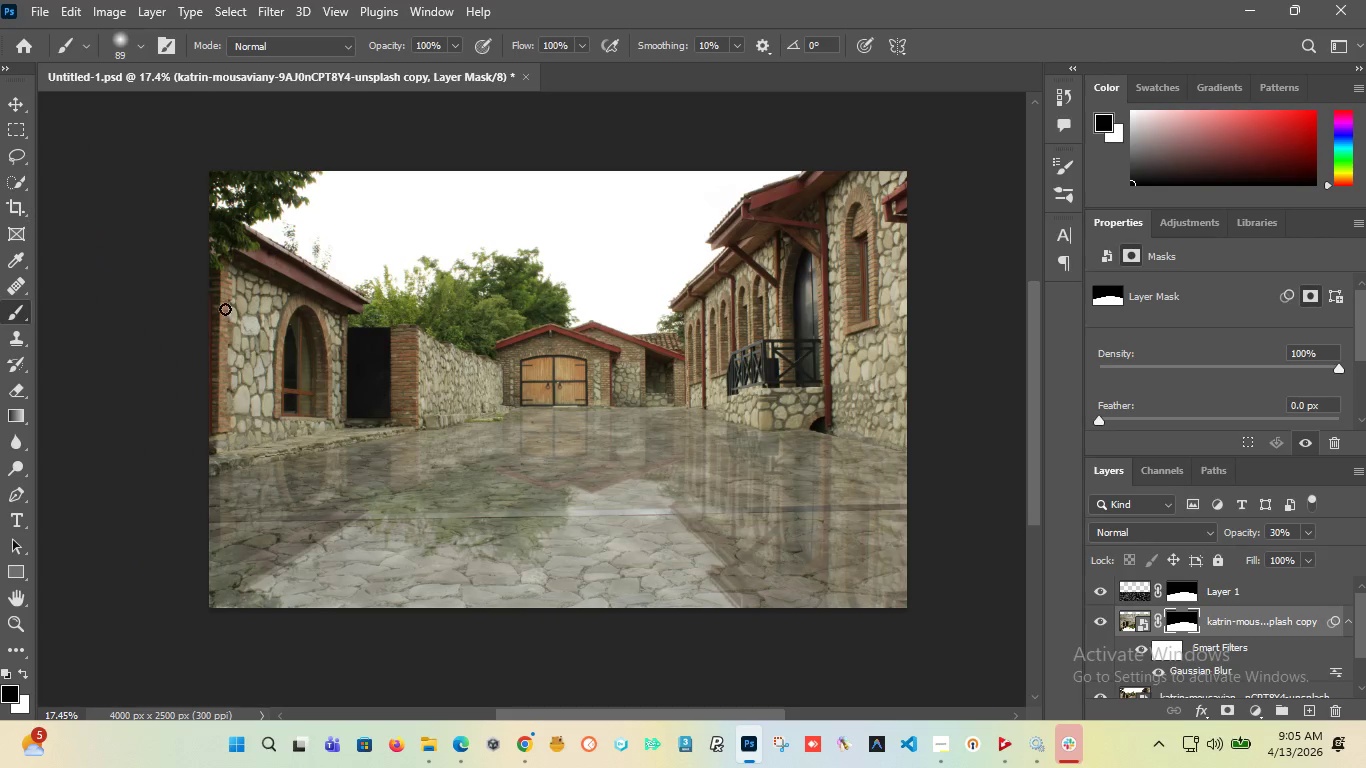 
scroll: coordinate [488, 399], scroll_direction: up, amount: 3.0
 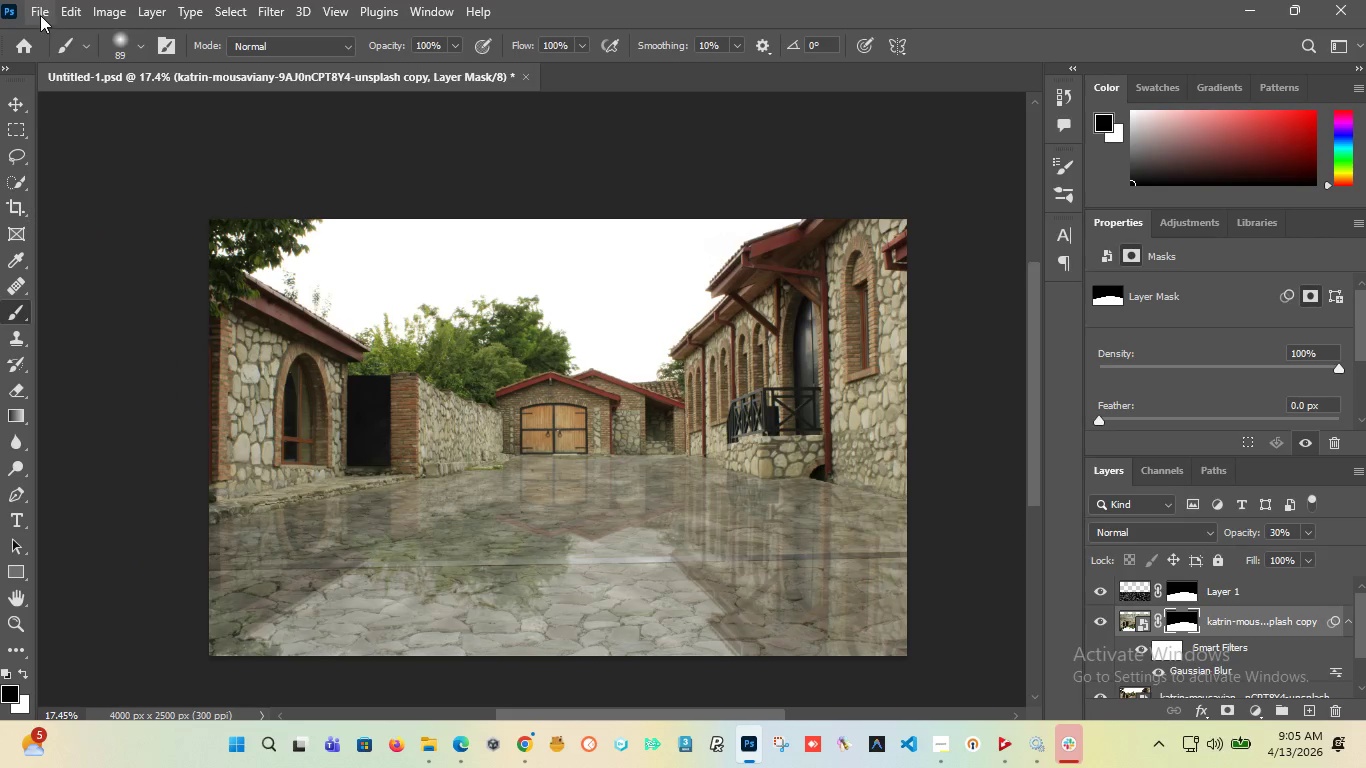 
left_click([40, 15])
 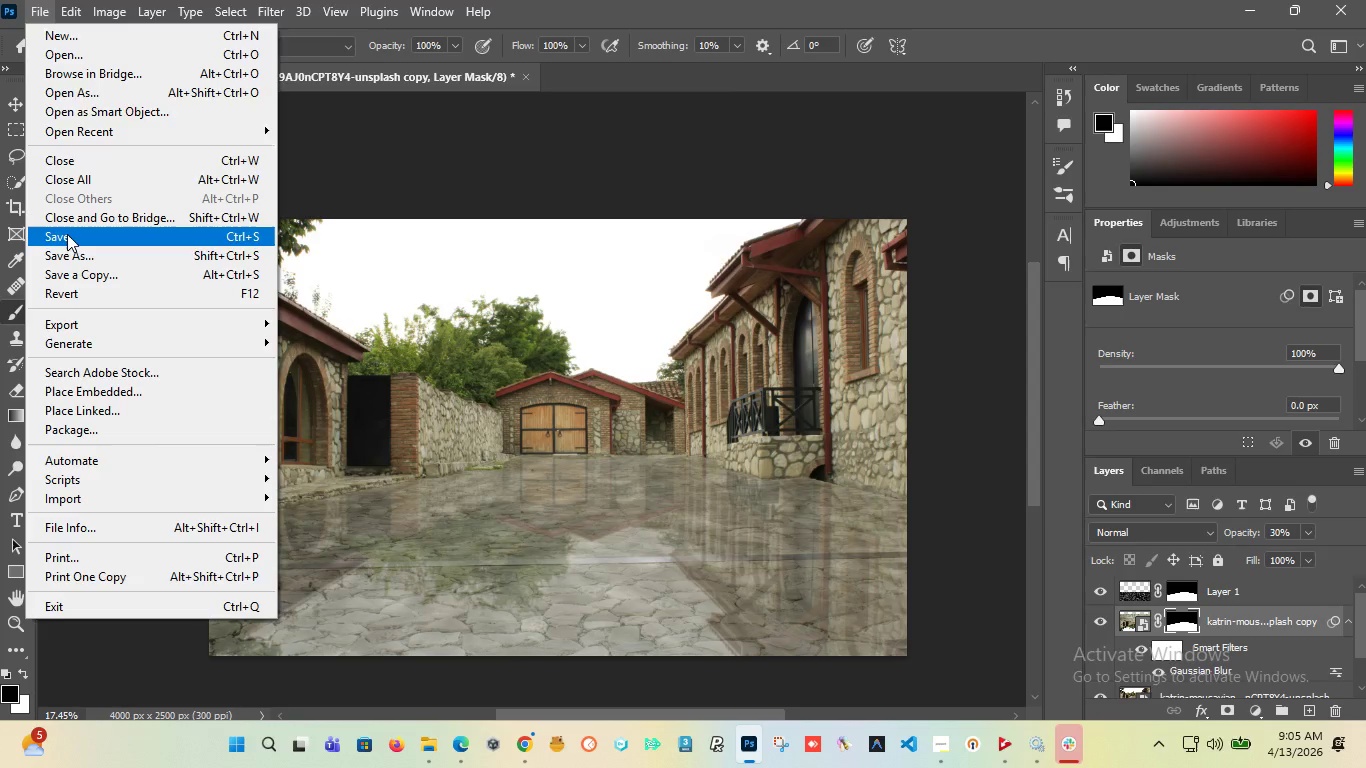 
left_click([67, 234])
 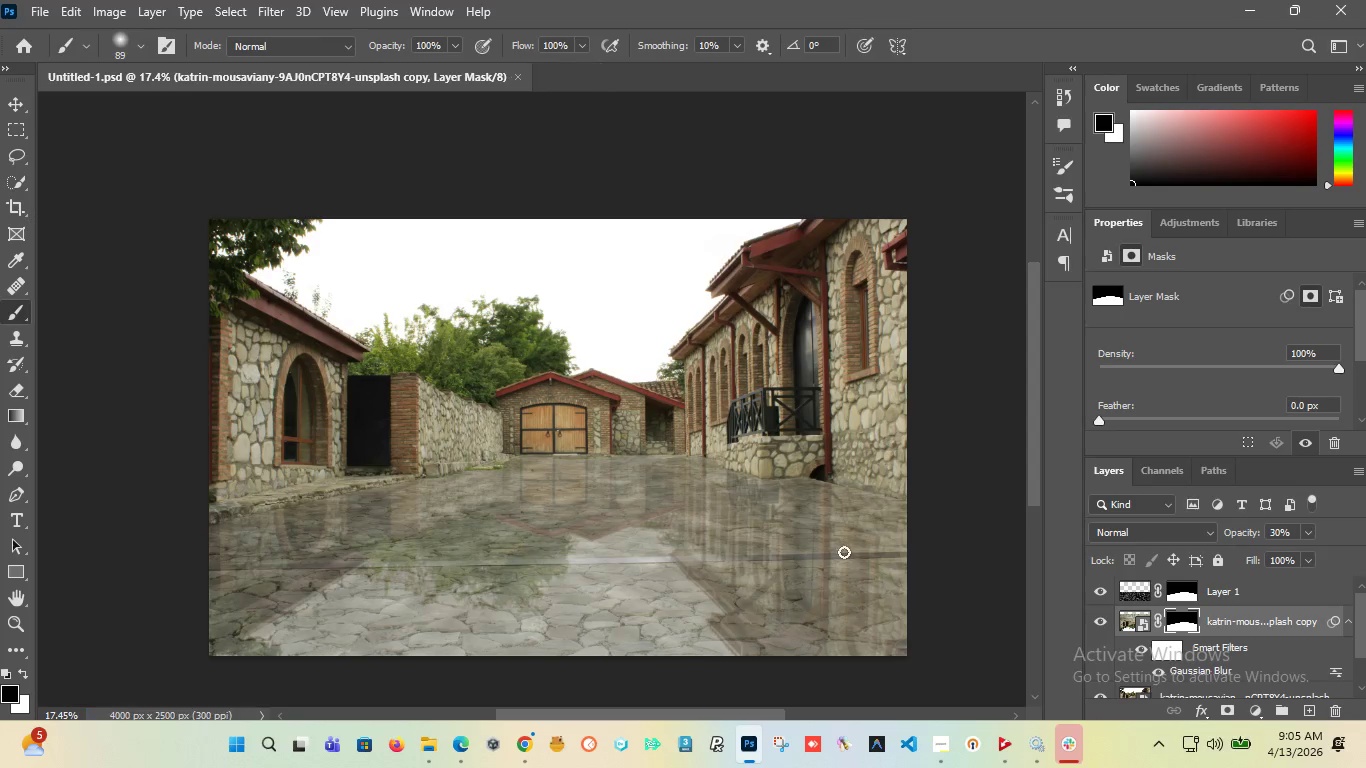 
mouse_move([1029, 748])
 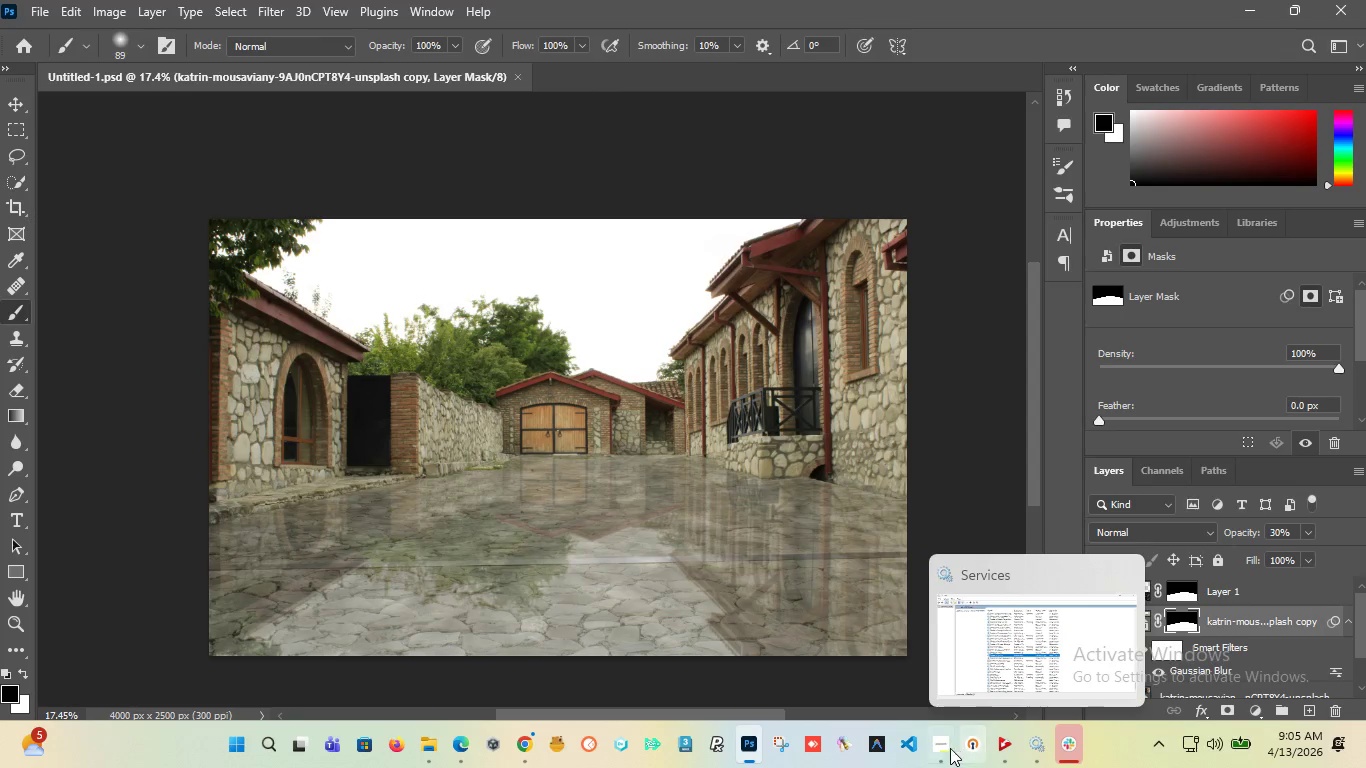 
left_click([942, 749])
 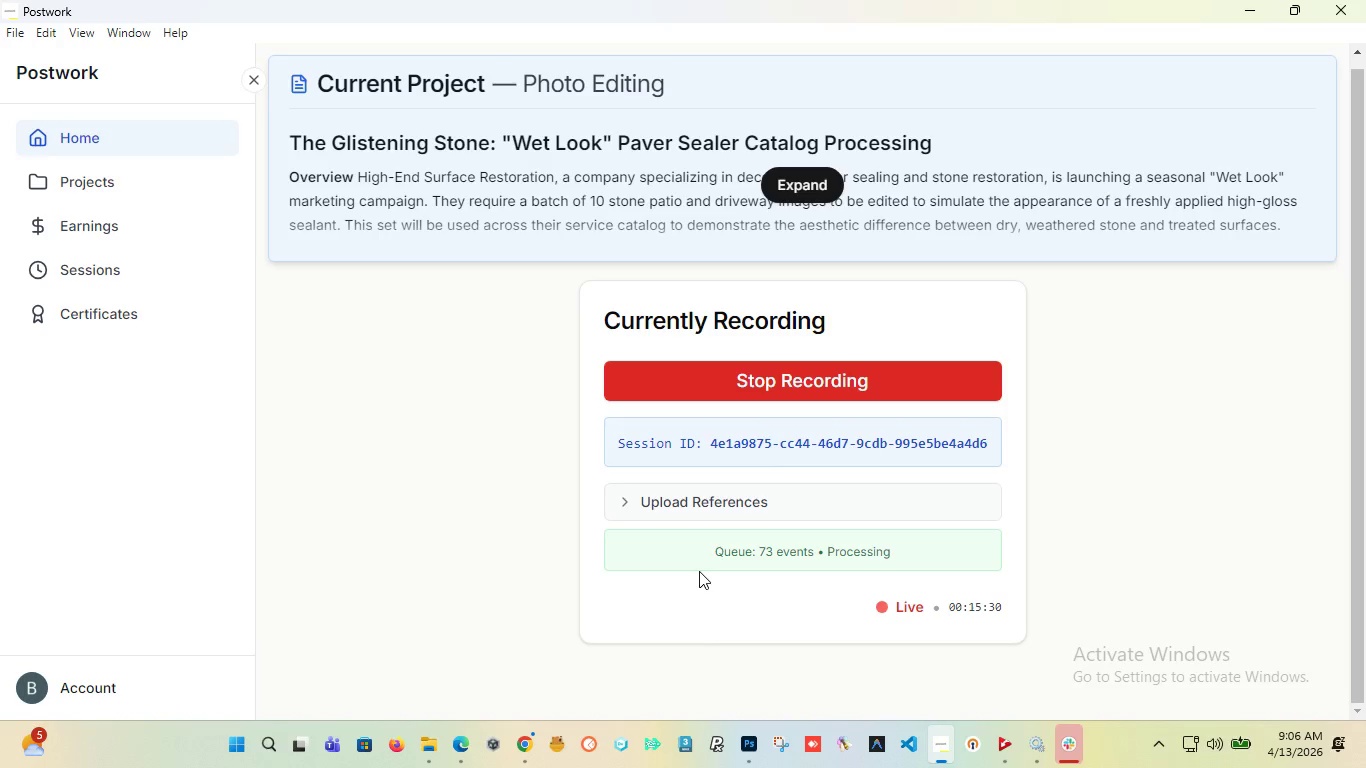 
wait(18.94)
 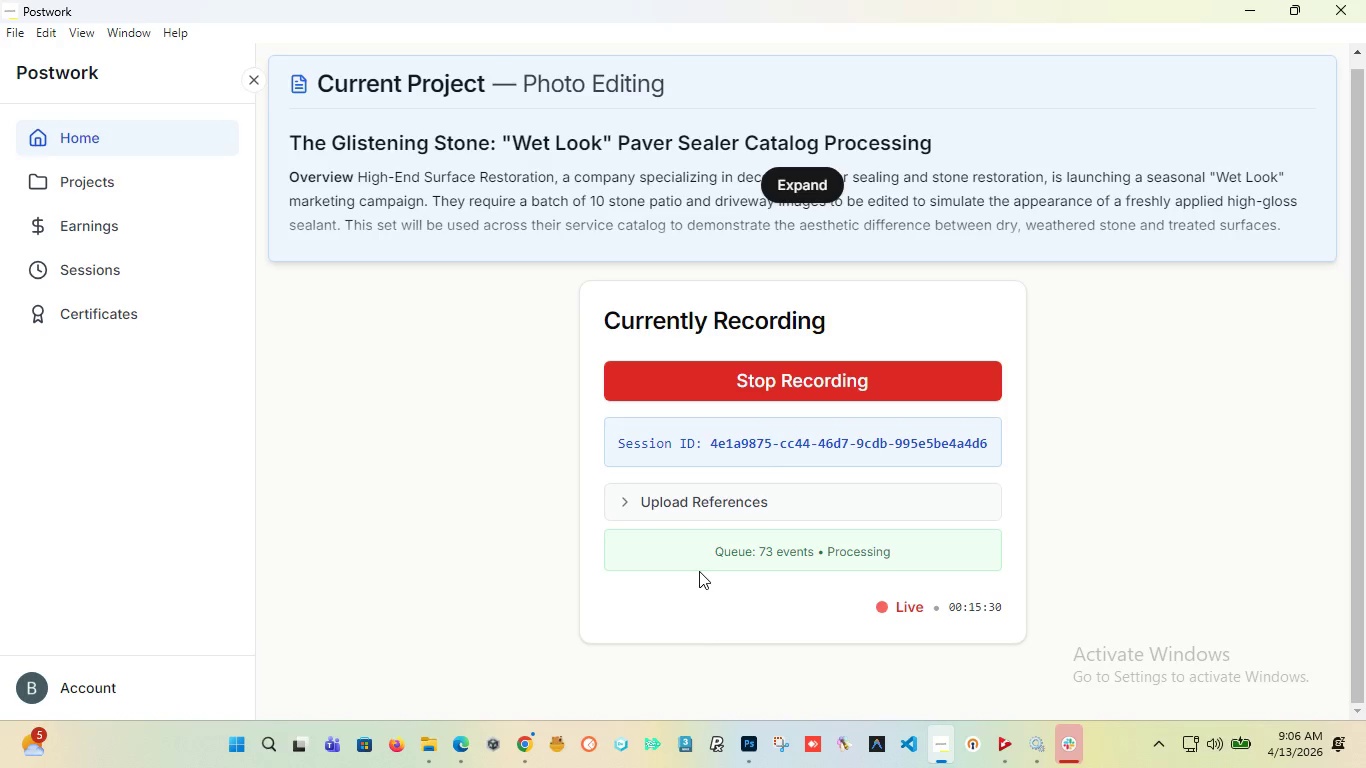 
left_click([754, 620])
 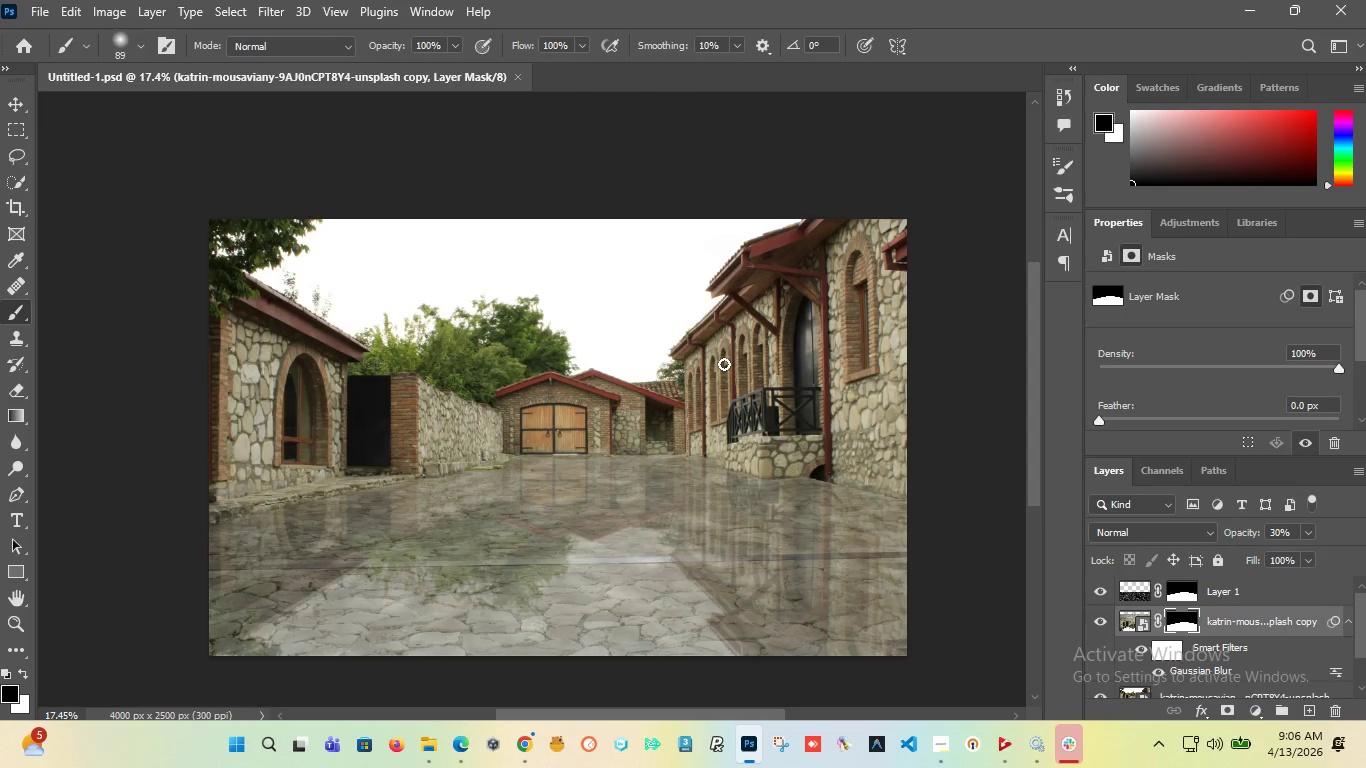 
wait(24.48)
 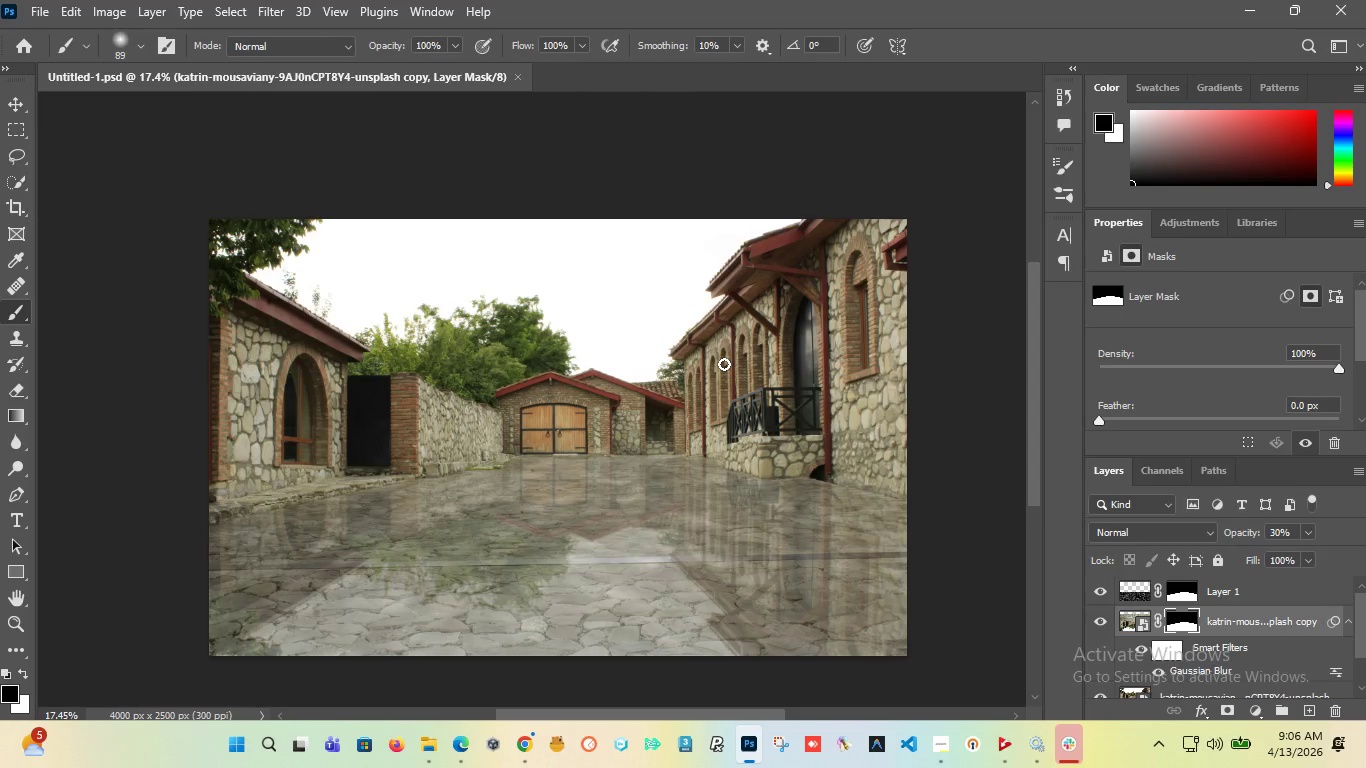 
hold_key(key=AltLeft, duration=1.51)
scroll: coordinate [385, 482], scroll_direction: up, amount: 16.0
 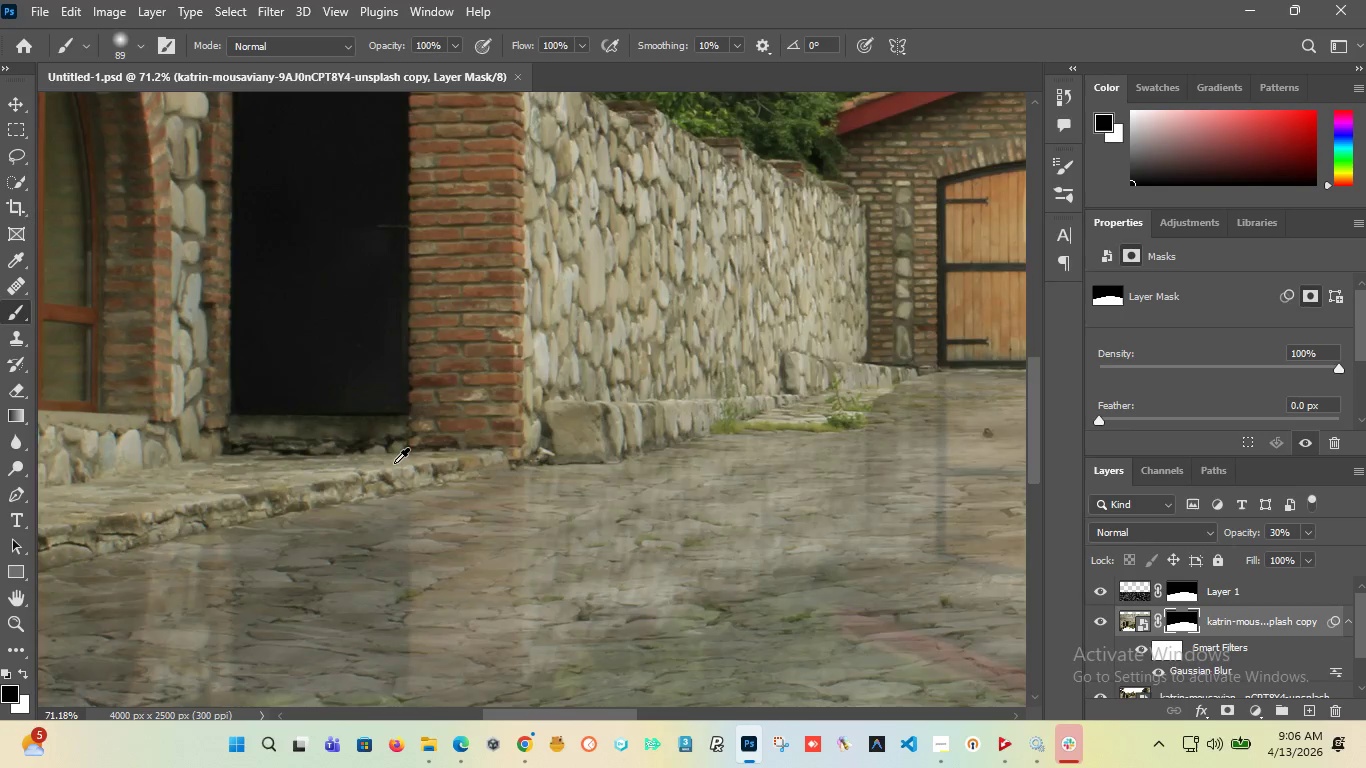 
hold_key(key=AltLeft, duration=1.5)
 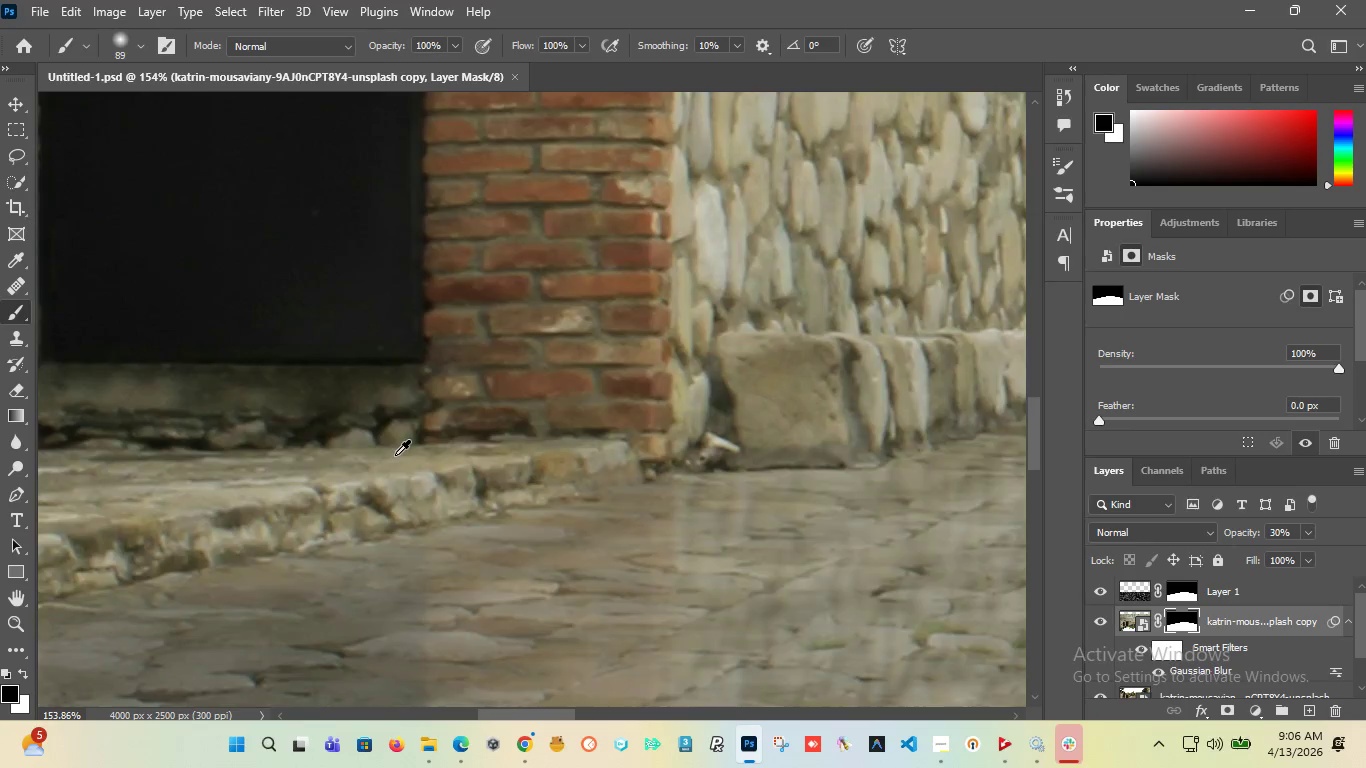 
hold_key(key=AltLeft, duration=1.5)
 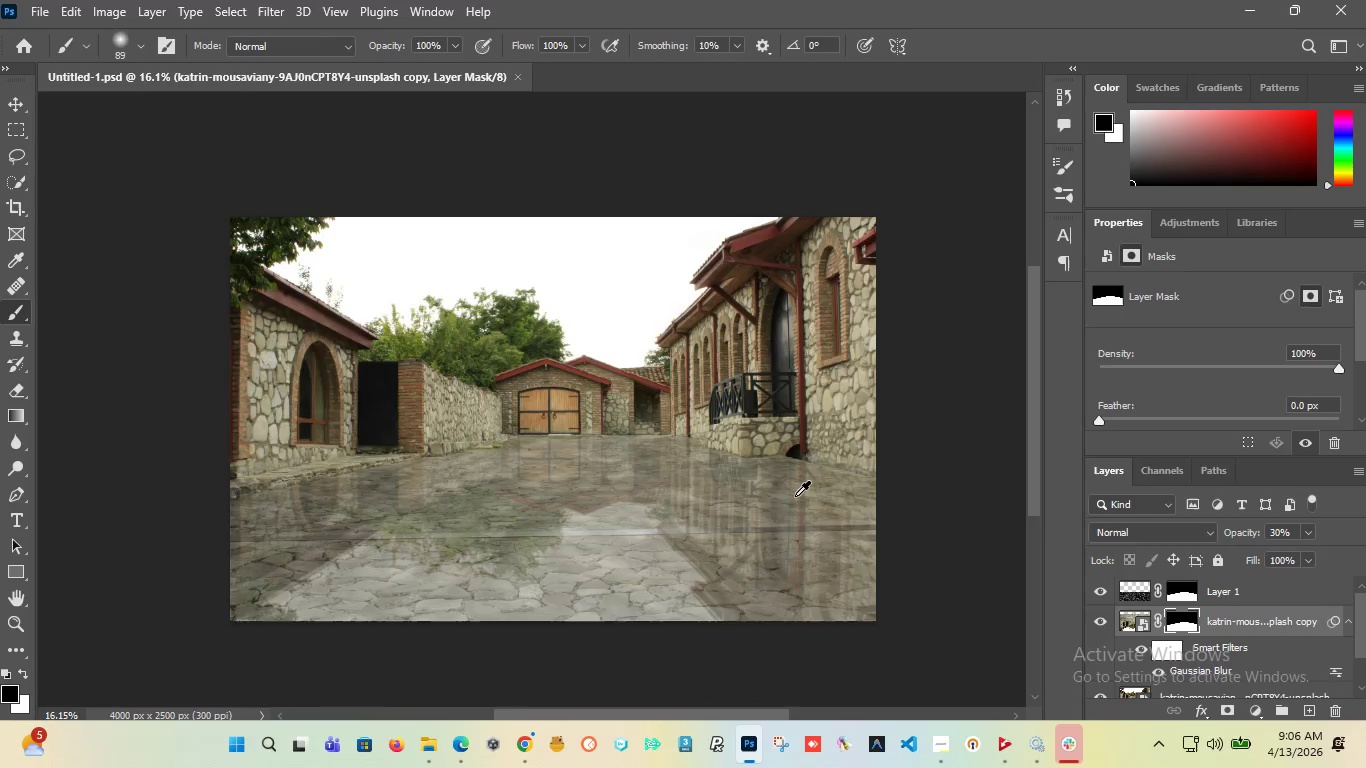 
scroll: coordinate [395, 459], scroll_direction: up, amount: 15.0
 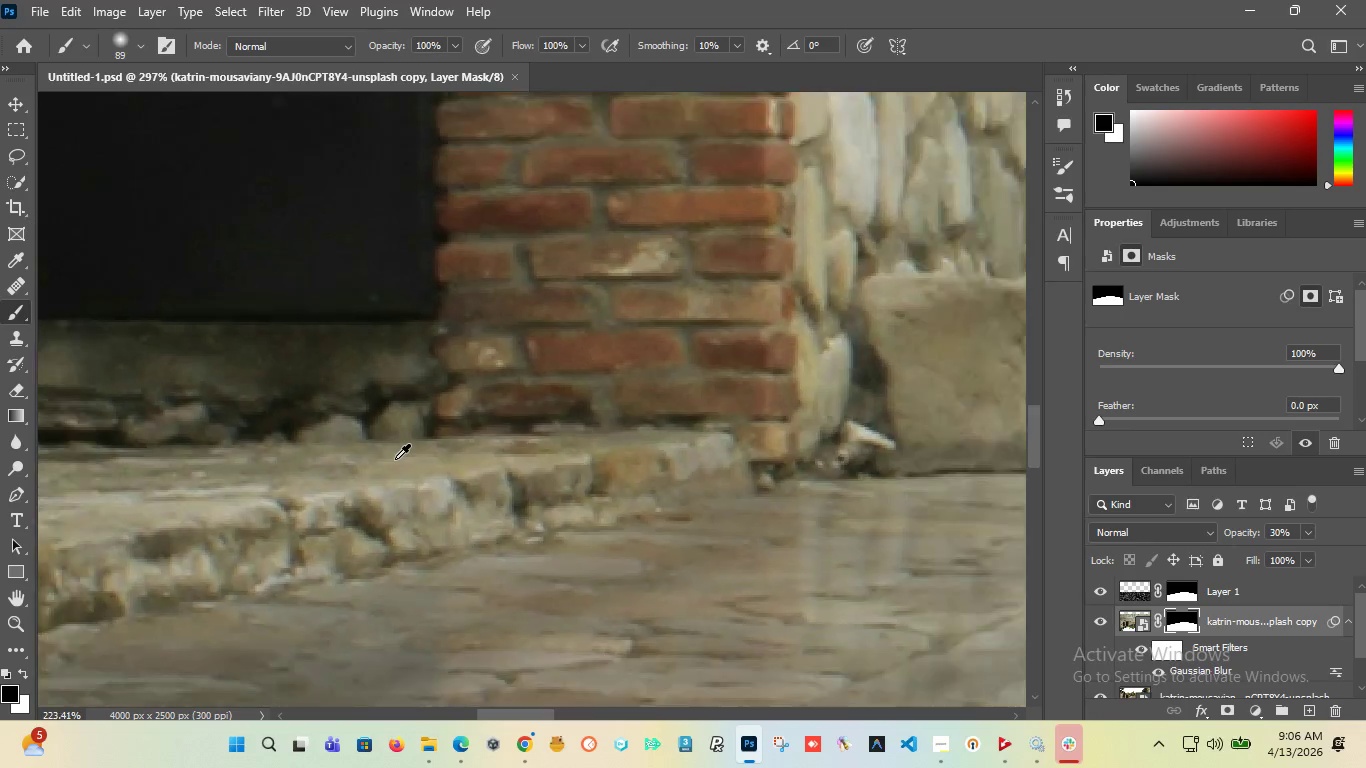 
hold_key(key=AltLeft, duration=1.5)
 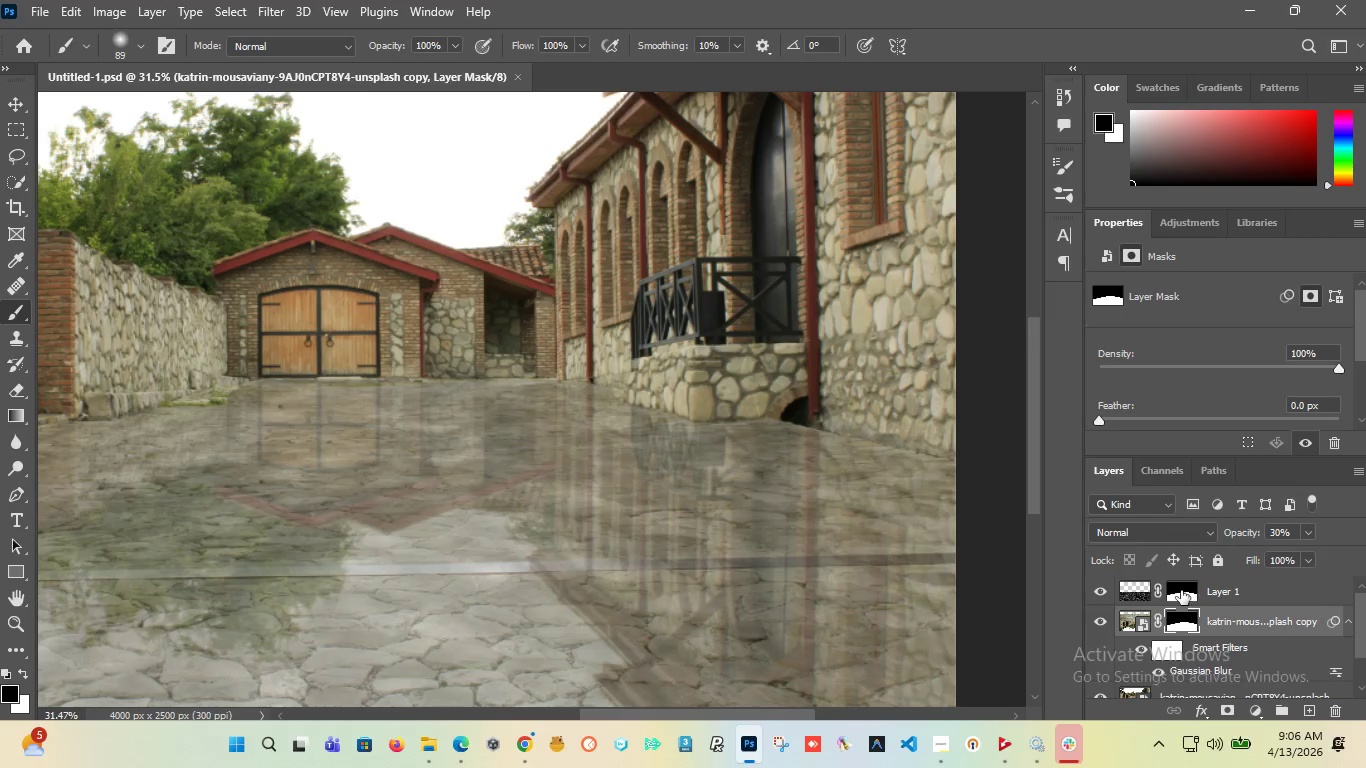 
scroll: coordinate [395, 455], scroll_direction: down, amount: 31.0
 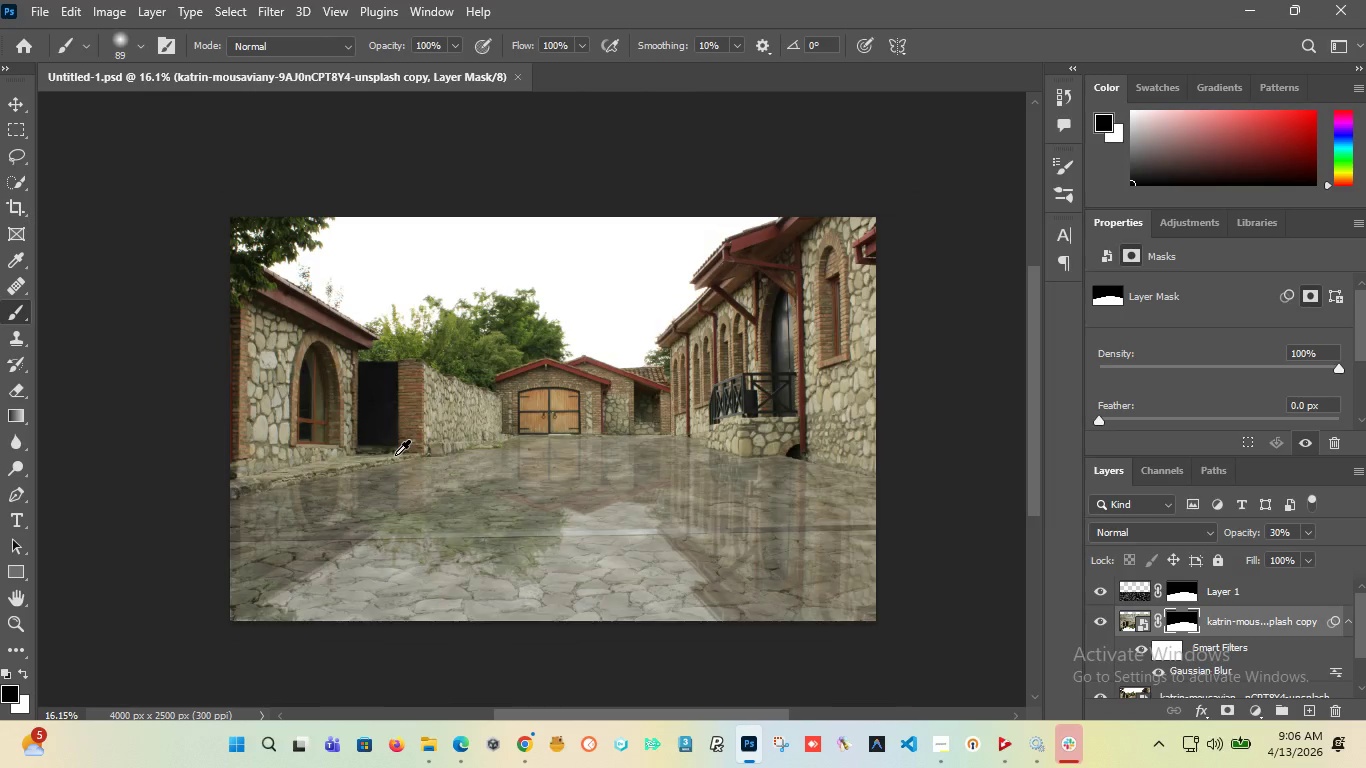 
hold_key(key=AltLeft, duration=0.41)
 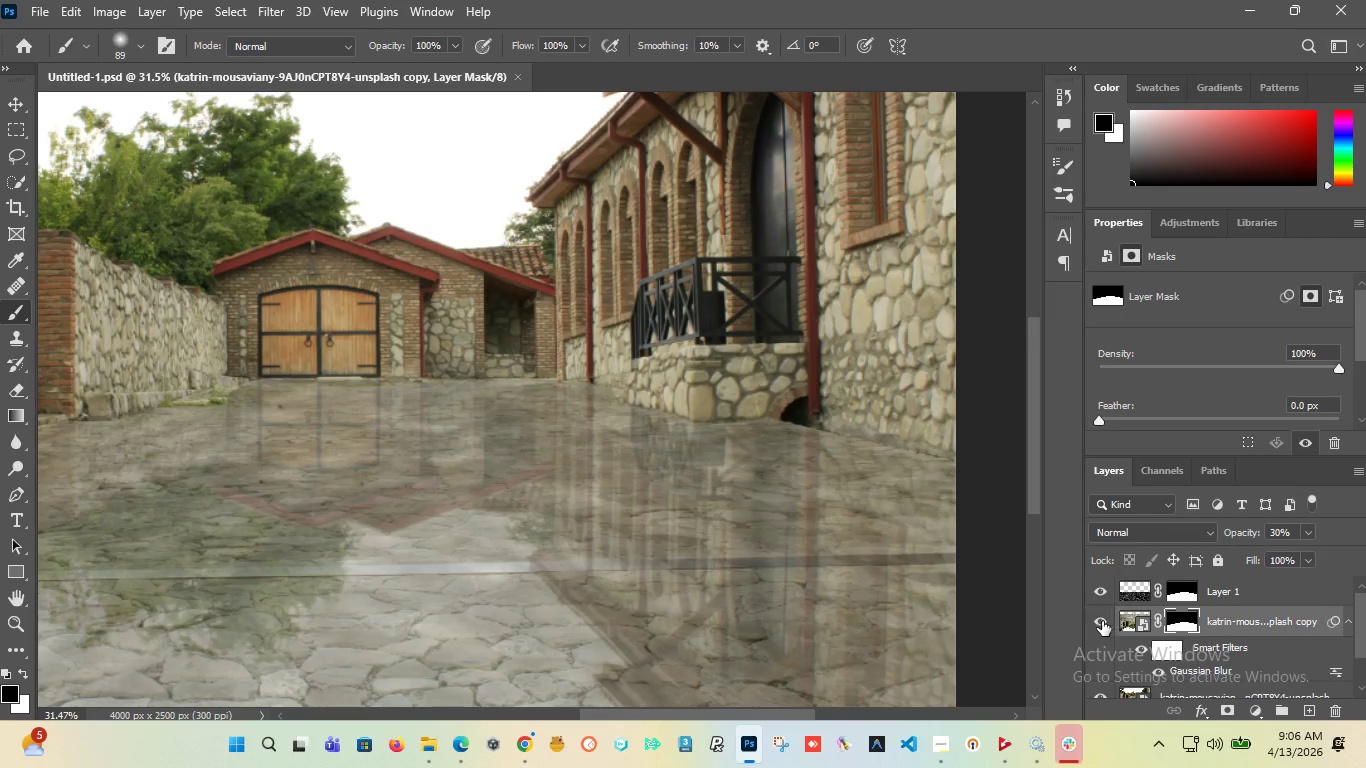 
scroll: coordinate [792, 494], scroll_direction: up, amount: 7.0
 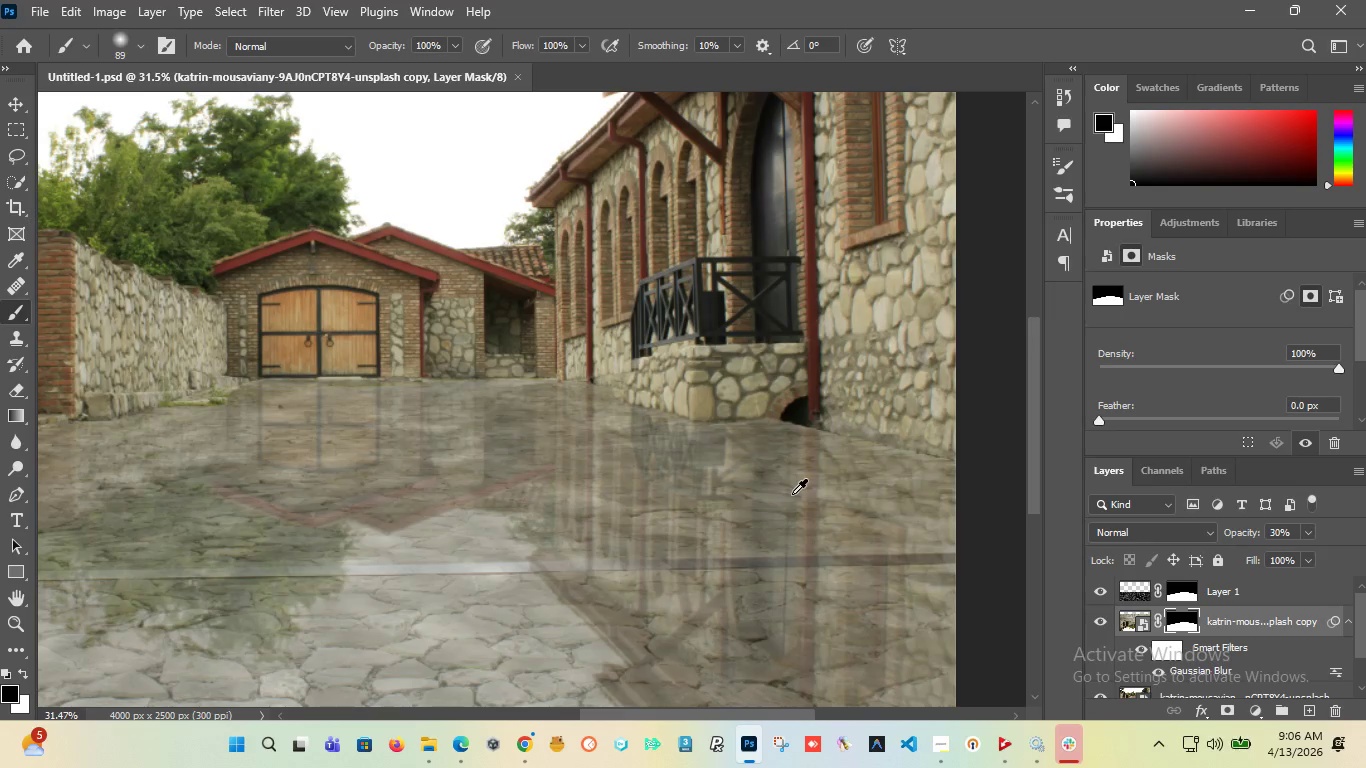 
left_click([1102, 621])
 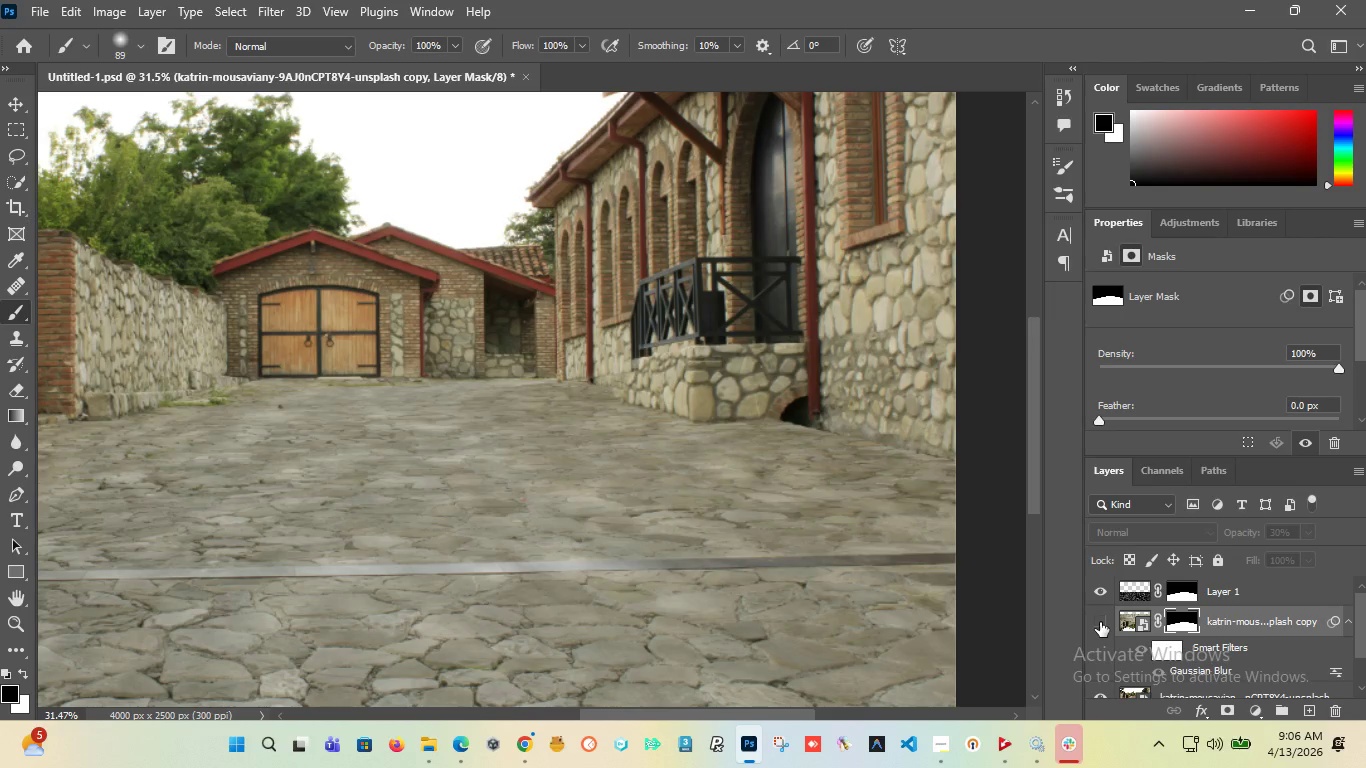 
left_click([1100, 622])
 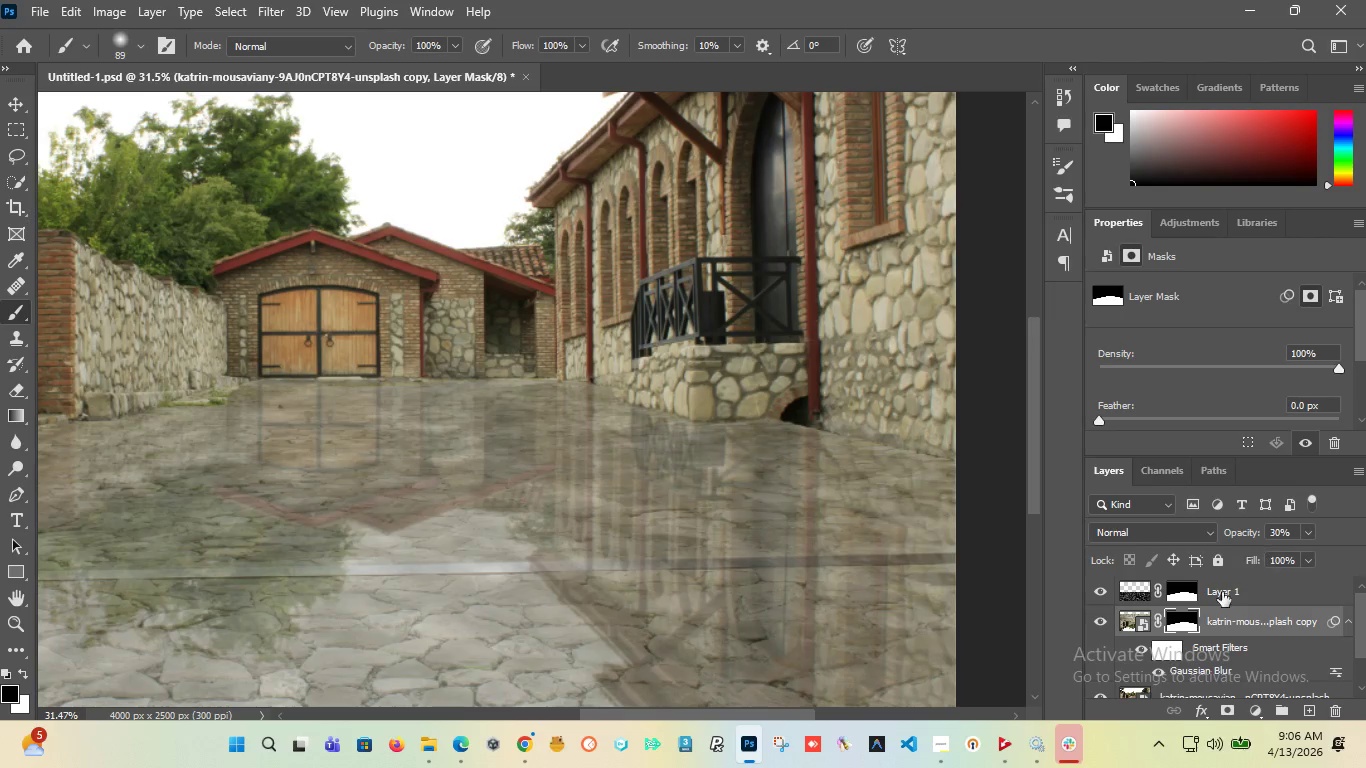 
scroll: coordinate [1201, 630], scroll_direction: down, amount: 1.0
 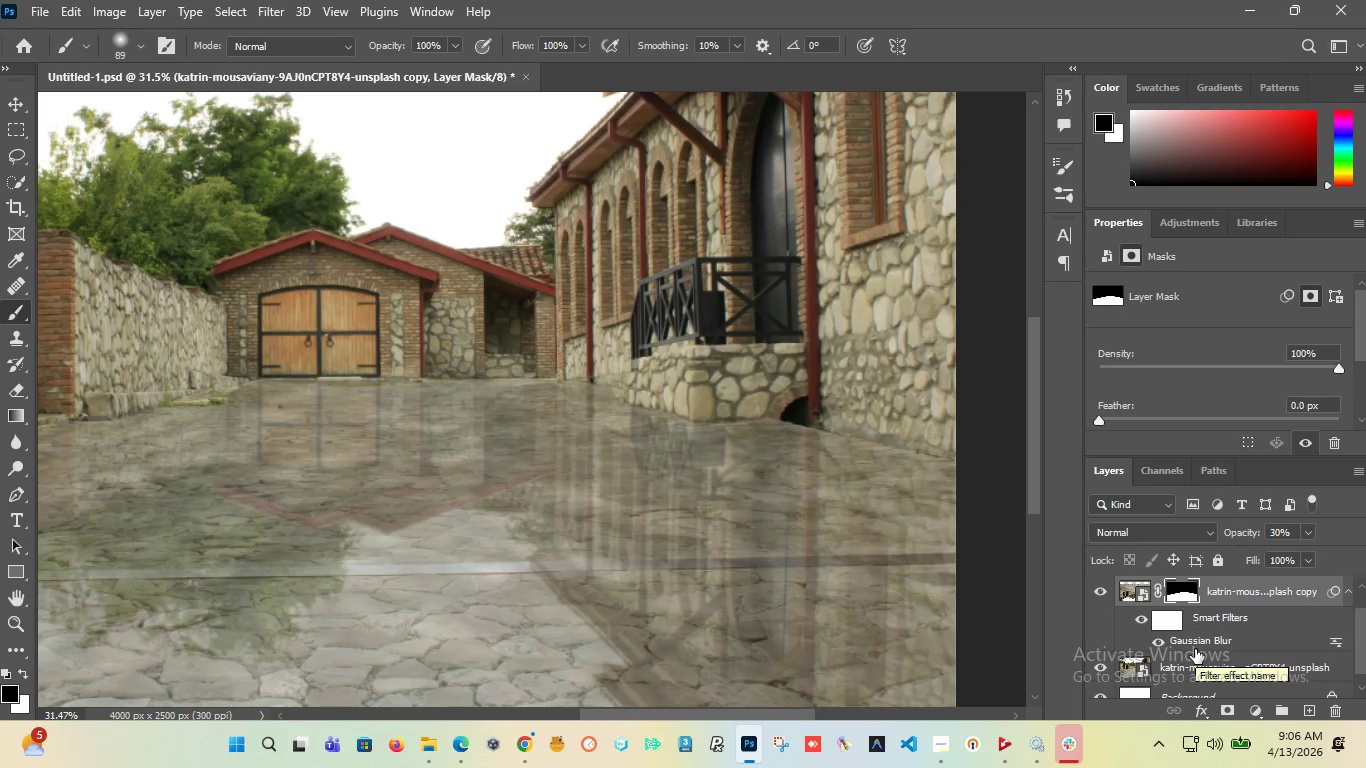 
double_click([1195, 642])
 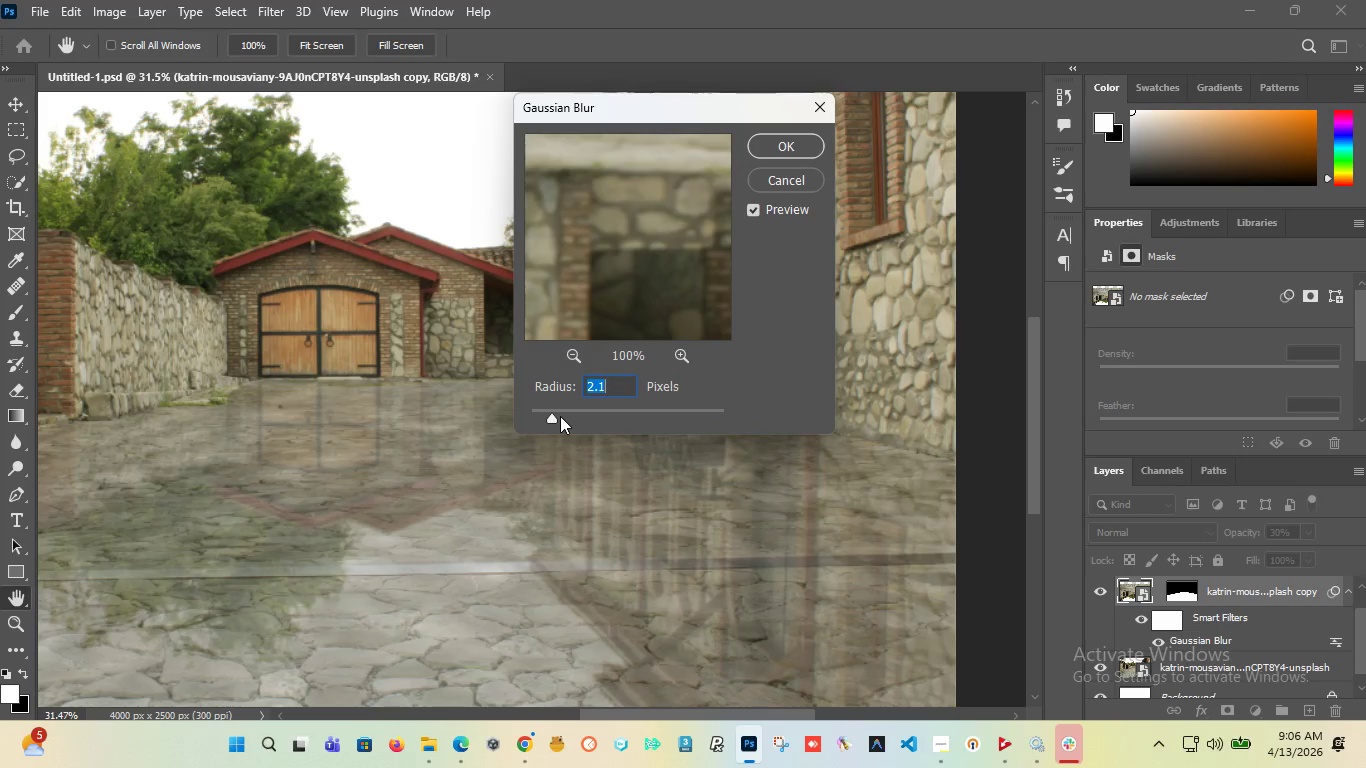 
left_click_drag(start_coordinate=[552, 419], to_coordinate=[557, 421])
 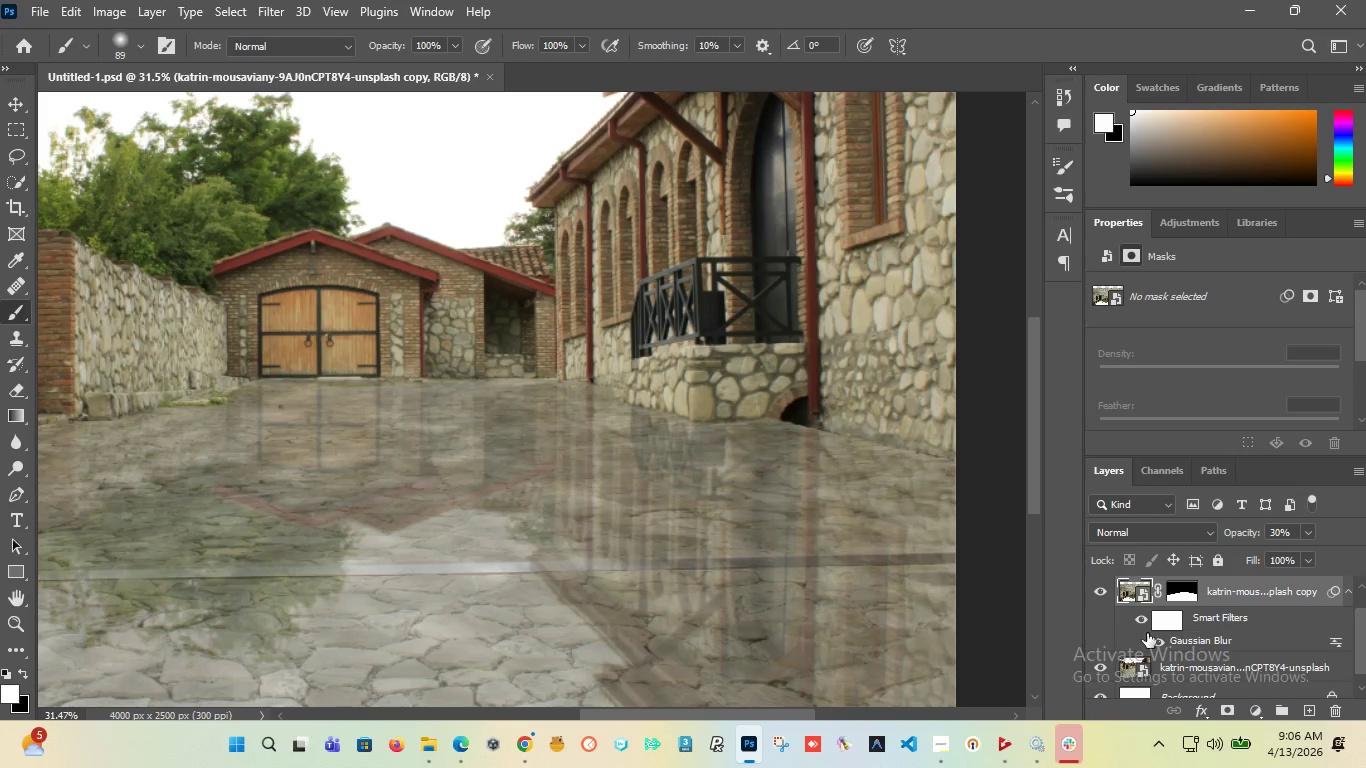 
scroll: coordinate [1107, 618], scroll_direction: up, amount: 3.0
 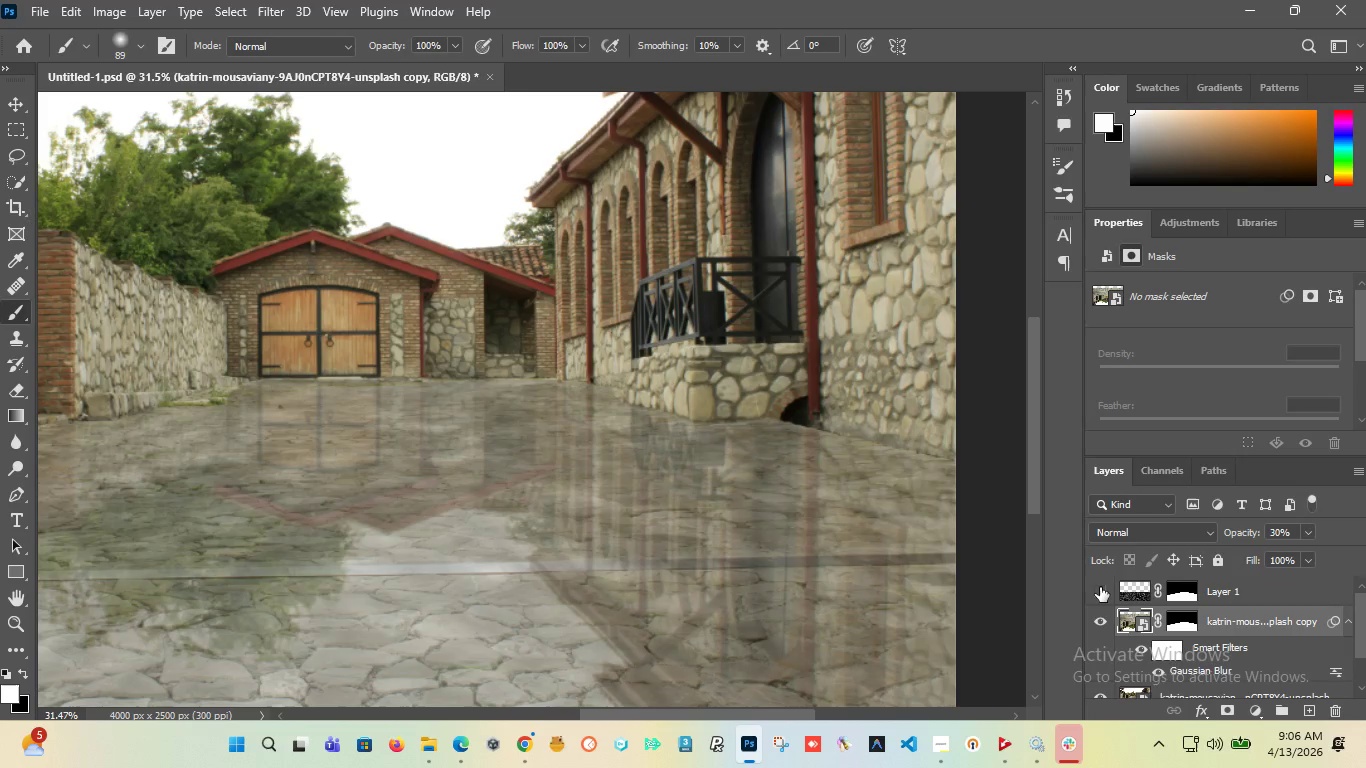 
left_click([1100, 587])
 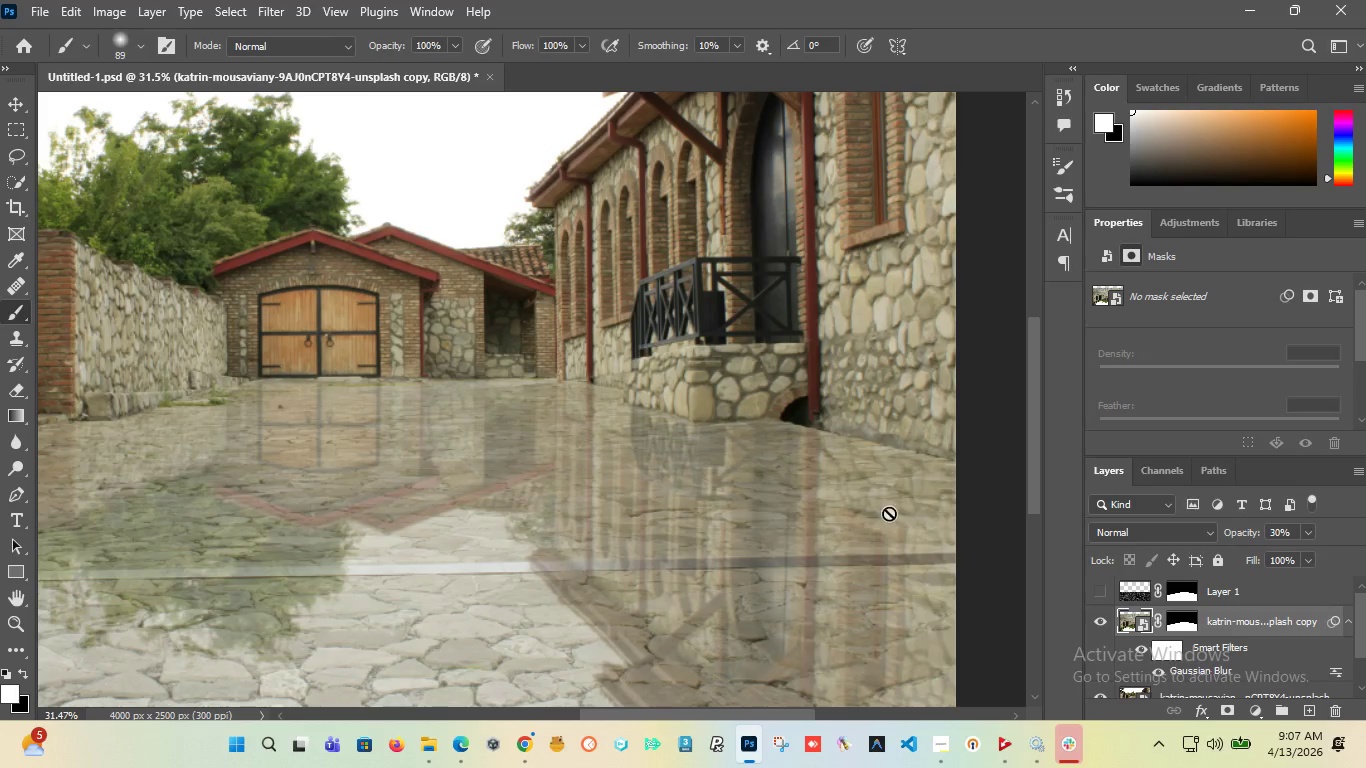 
hold_key(key=AltLeft, duration=1.52)
hold_key(key=AltLeft, duration=1.52)
scroll: coordinate [630, 525], scroll_direction: up, amount: 1.0
 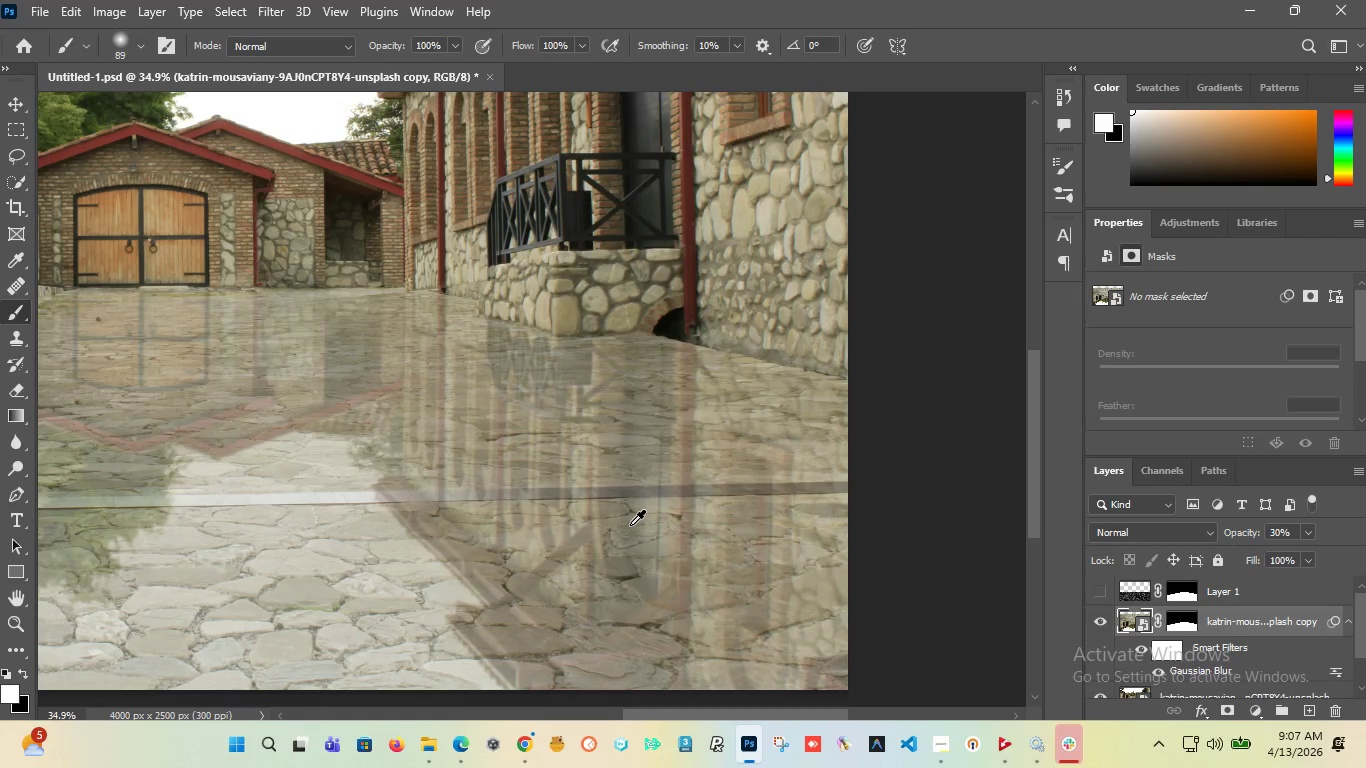 
hold_key(key=AltLeft, duration=1.5)
scroll: coordinate [679, 524], scroll_direction: down, amount: 11.0
 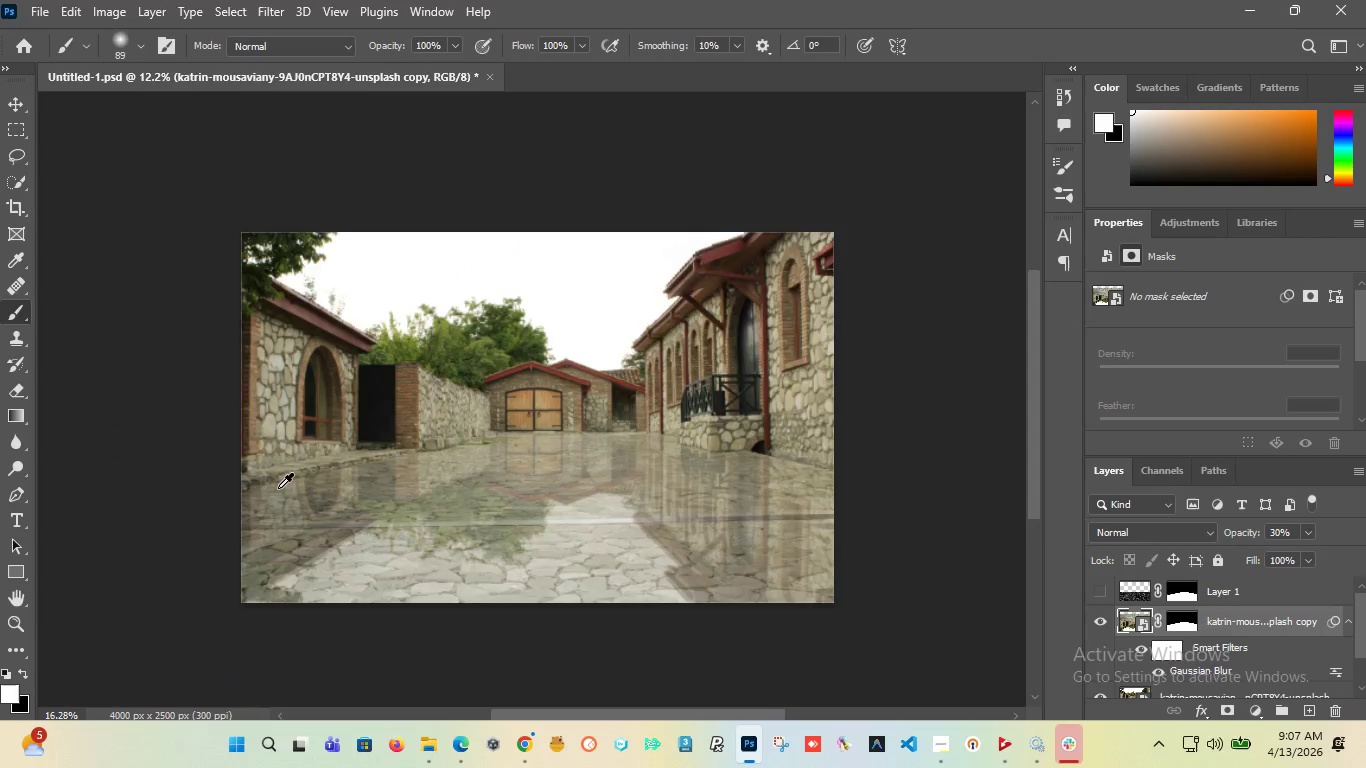 
hold_key(key=AltLeft, duration=1.5)
scroll: coordinate [278, 488], scroll_direction: up, amount: 12.0
 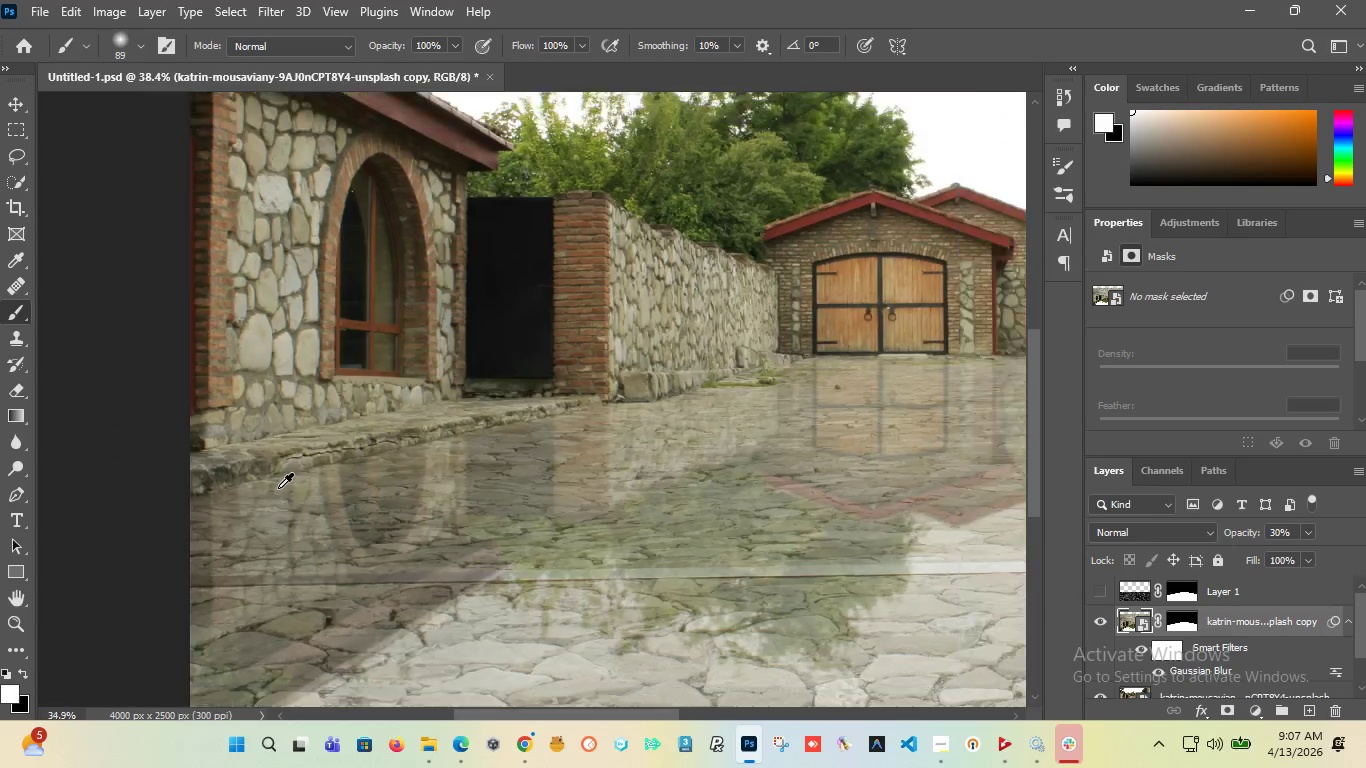 
scroll: coordinate [278, 488], scroll_direction: down, amount: 6.0
 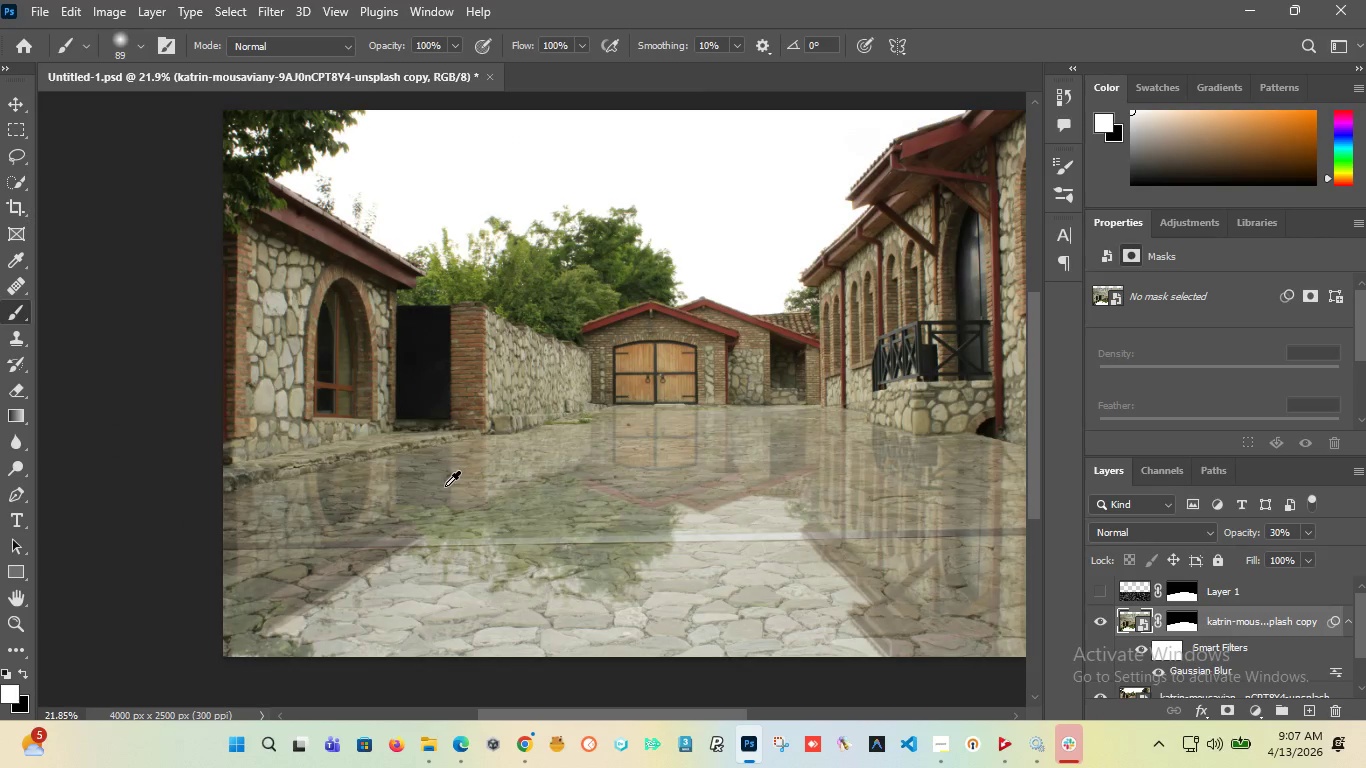 
hold_key(key=AltLeft, duration=0.33)
 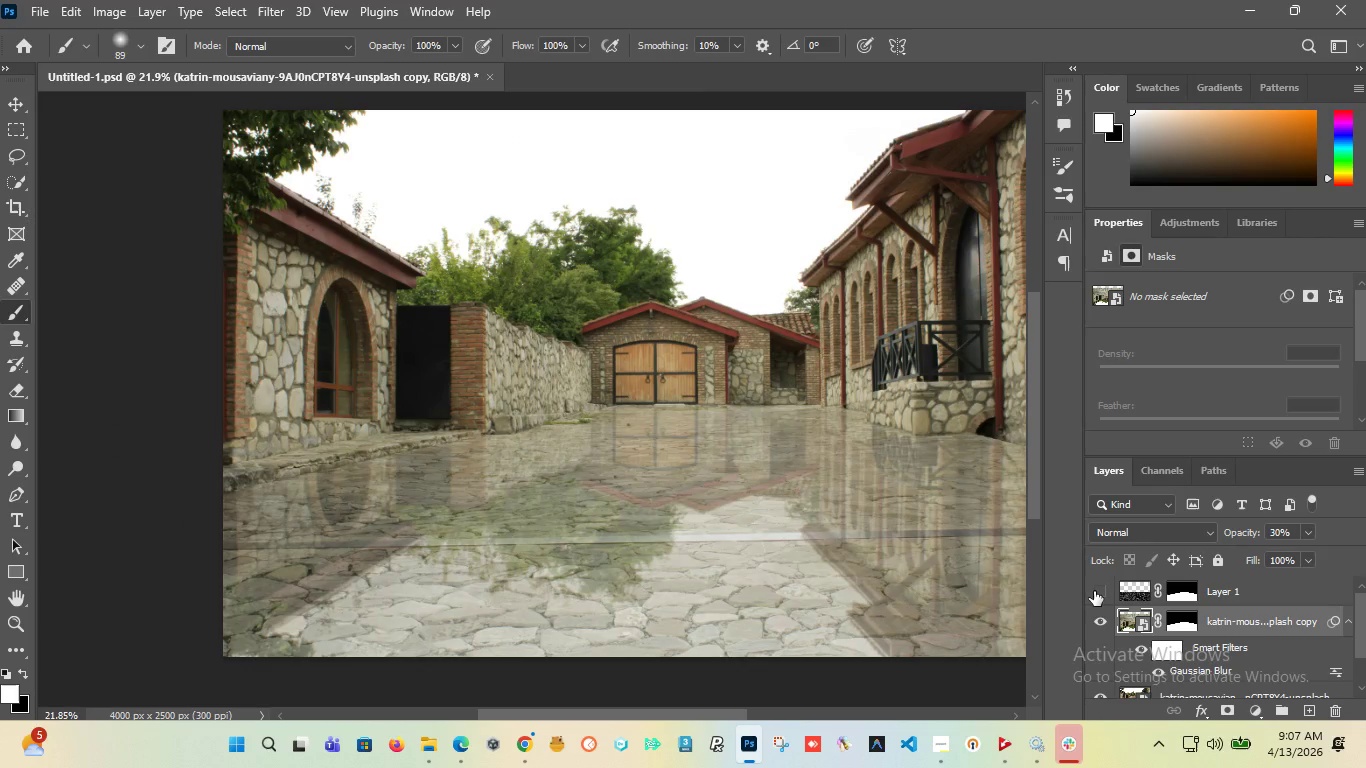 
left_click([1094, 591])
 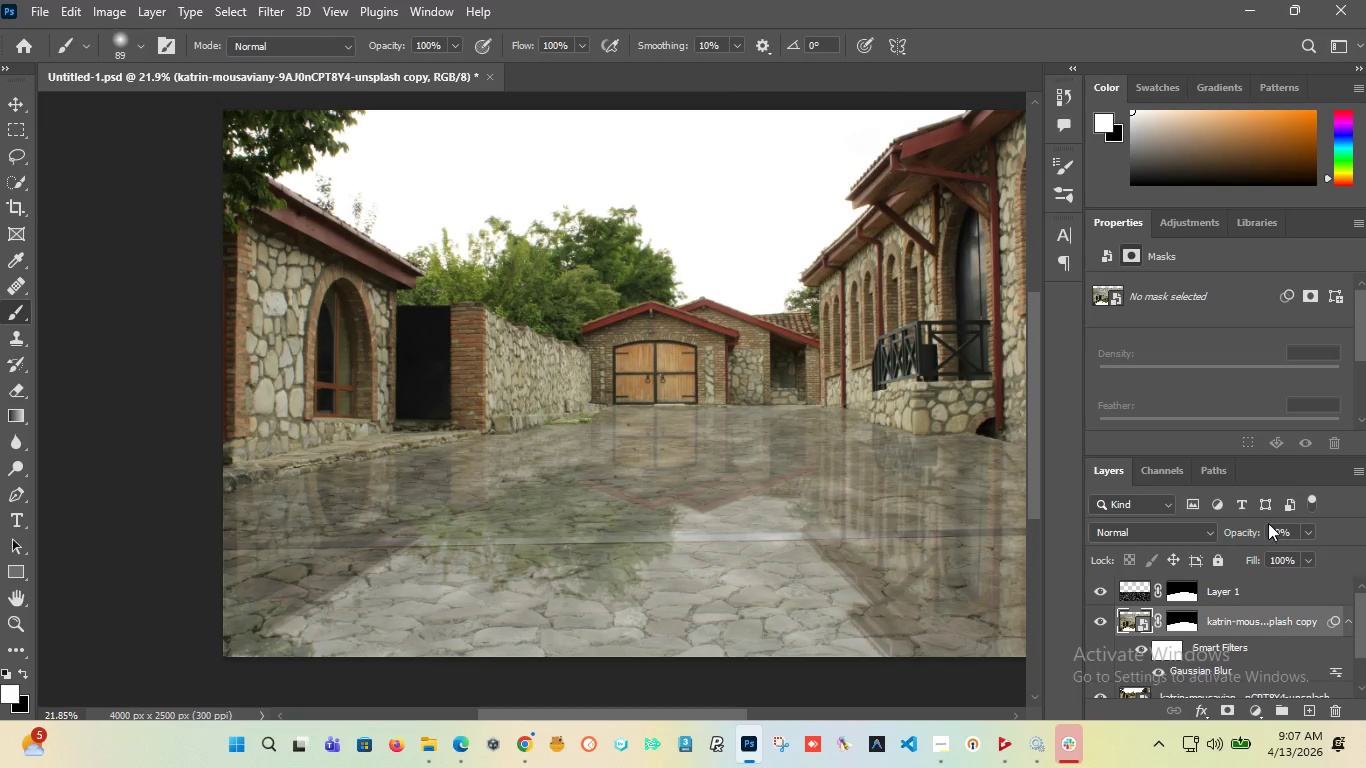 
left_click([1221, 595])
 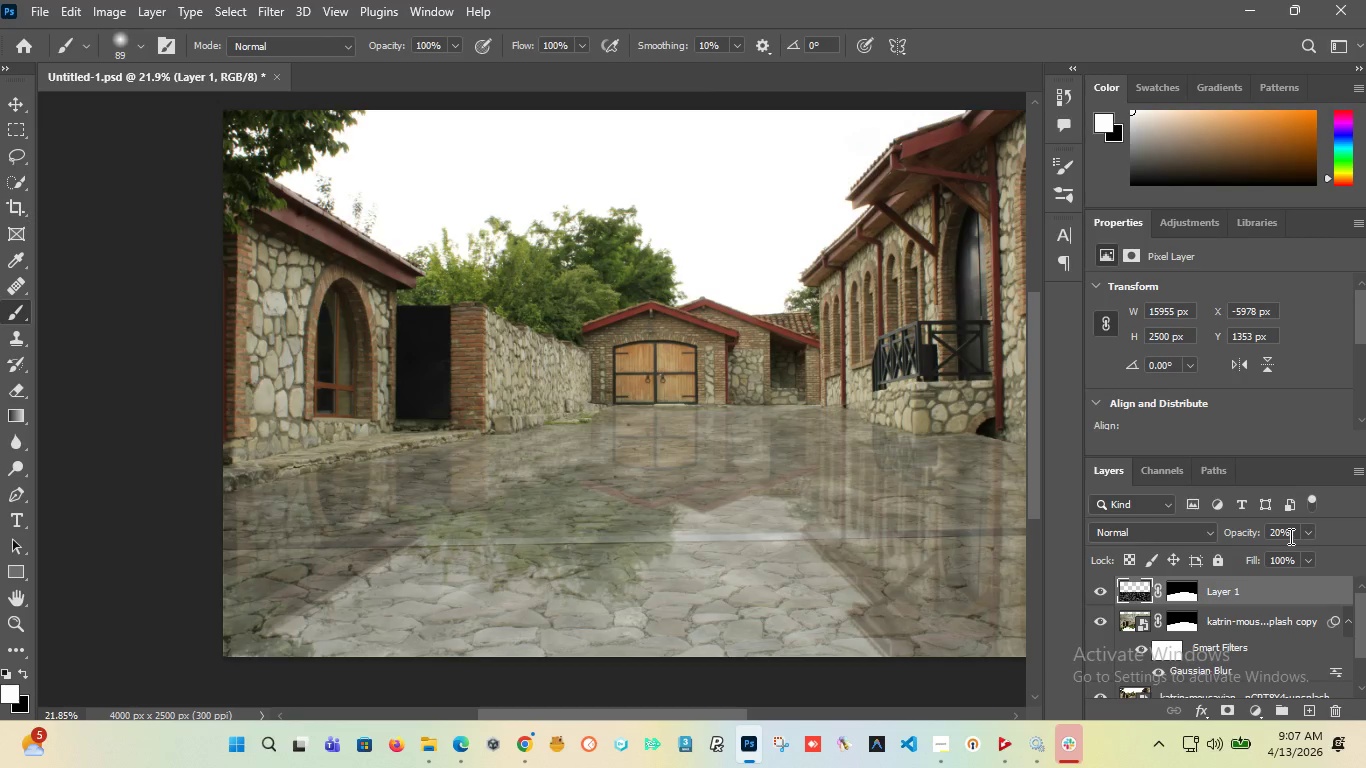 
left_click_drag(start_coordinate=[1291, 536], to_coordinate=[1226, 527])
 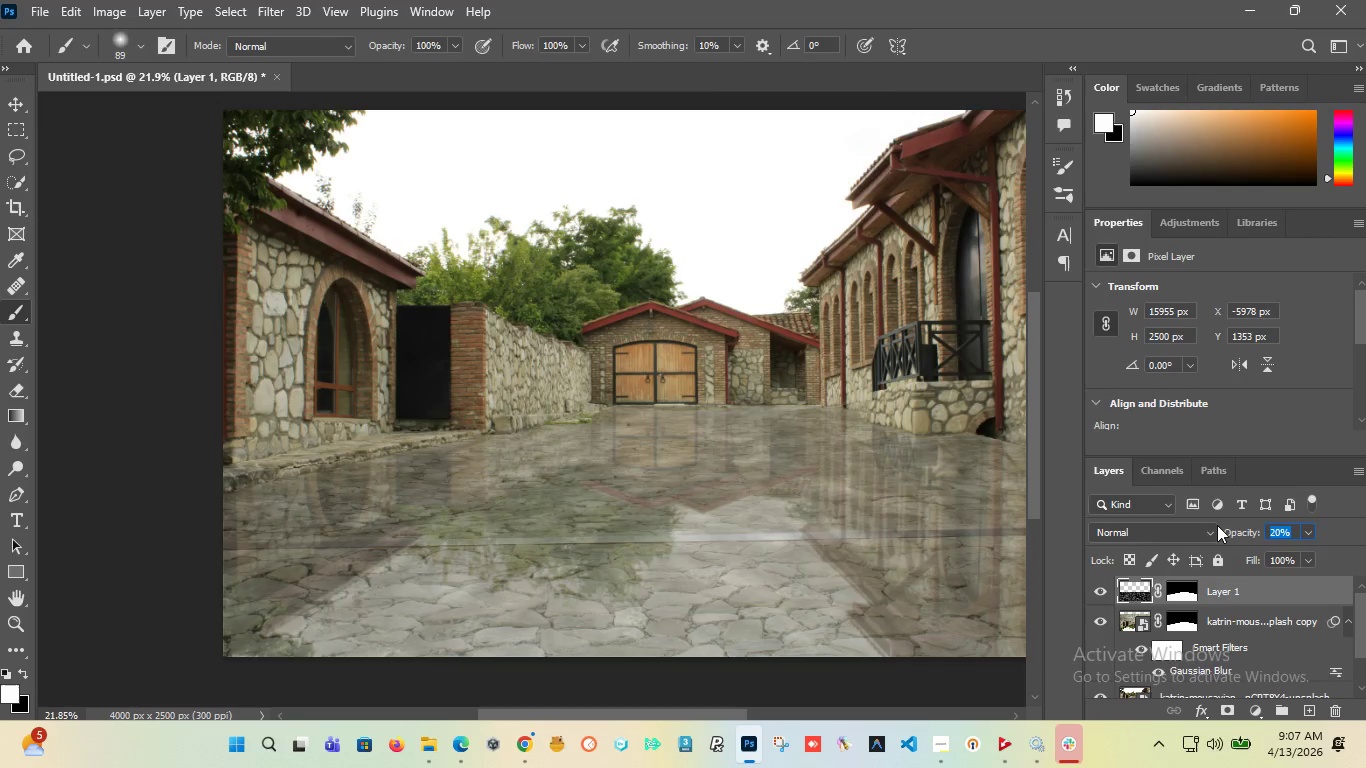 
type(12)
 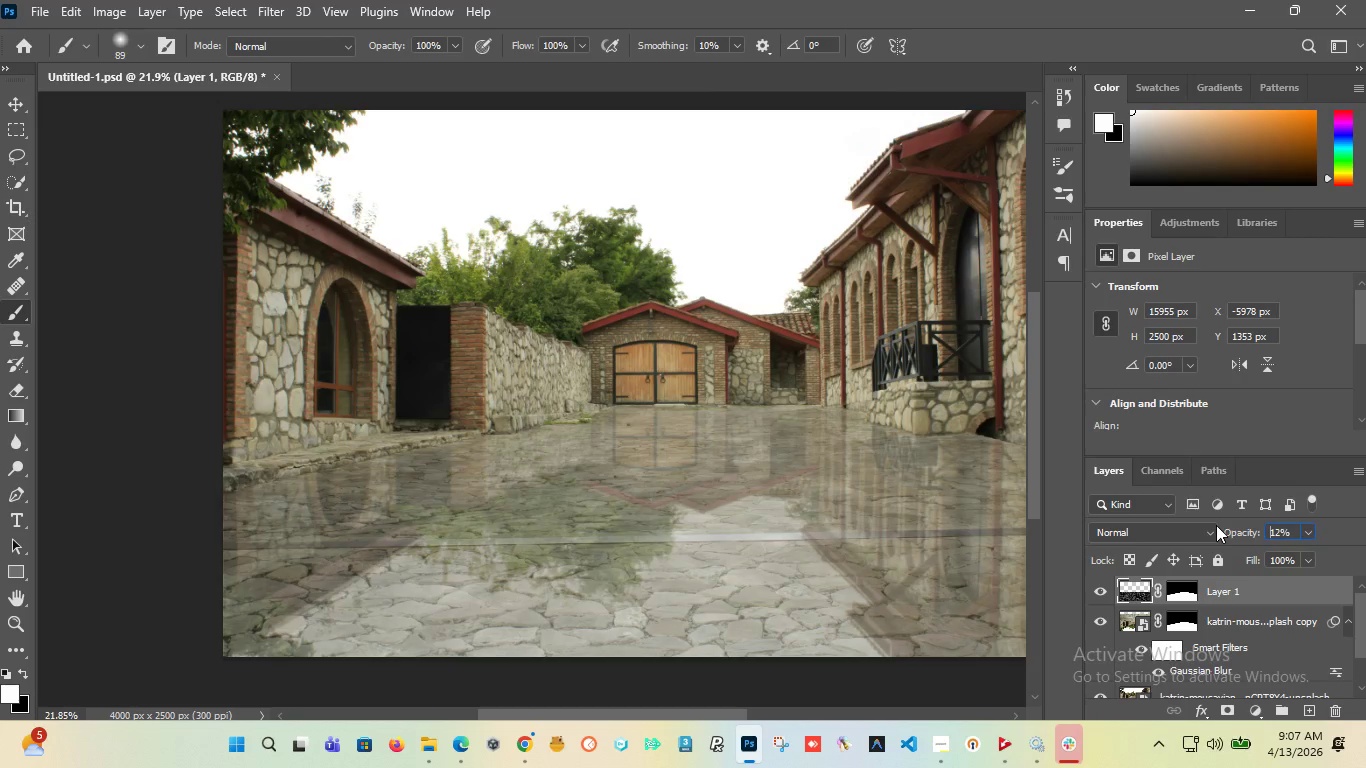 
key(Enter)
 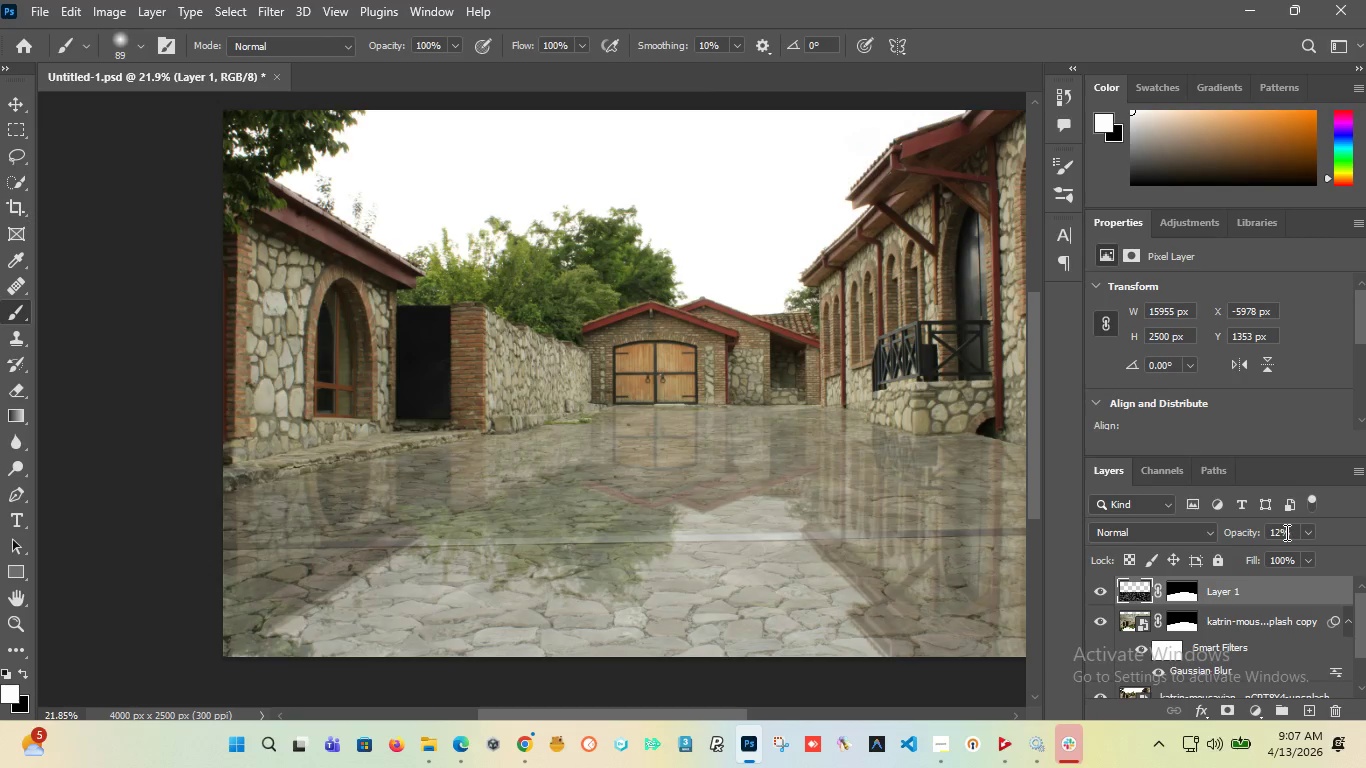 
left_click_drag(start_coordinate=[1292, 534], to_coordinate=[1192, 526])
 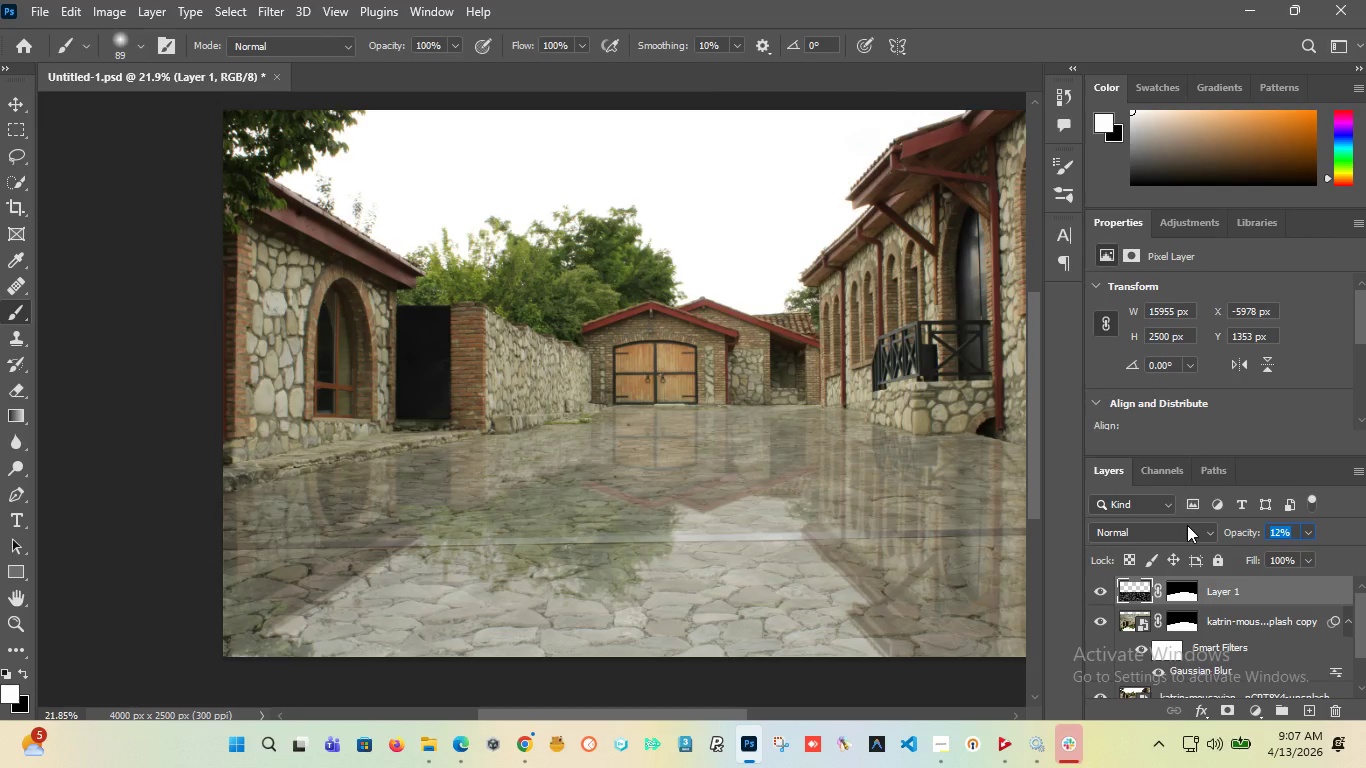 
type(15)
 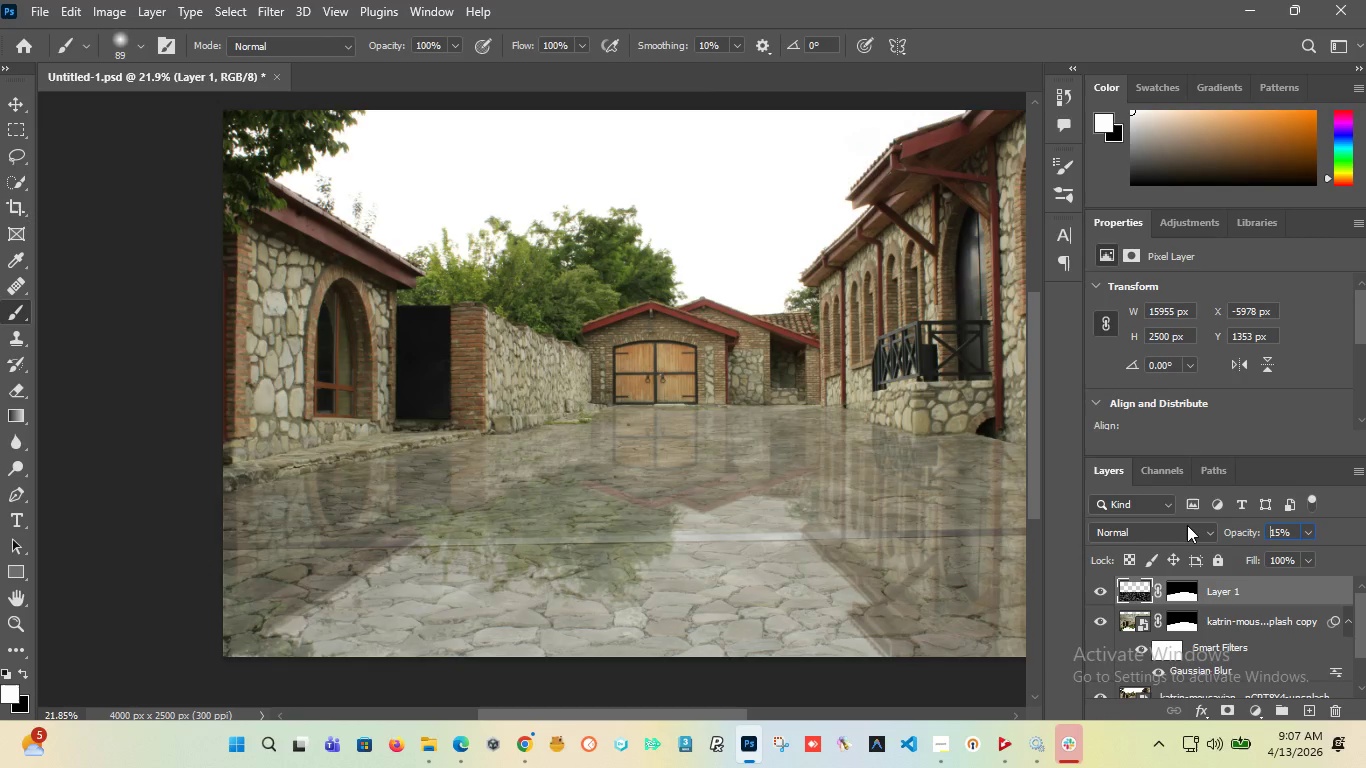 
key(Enter)
 